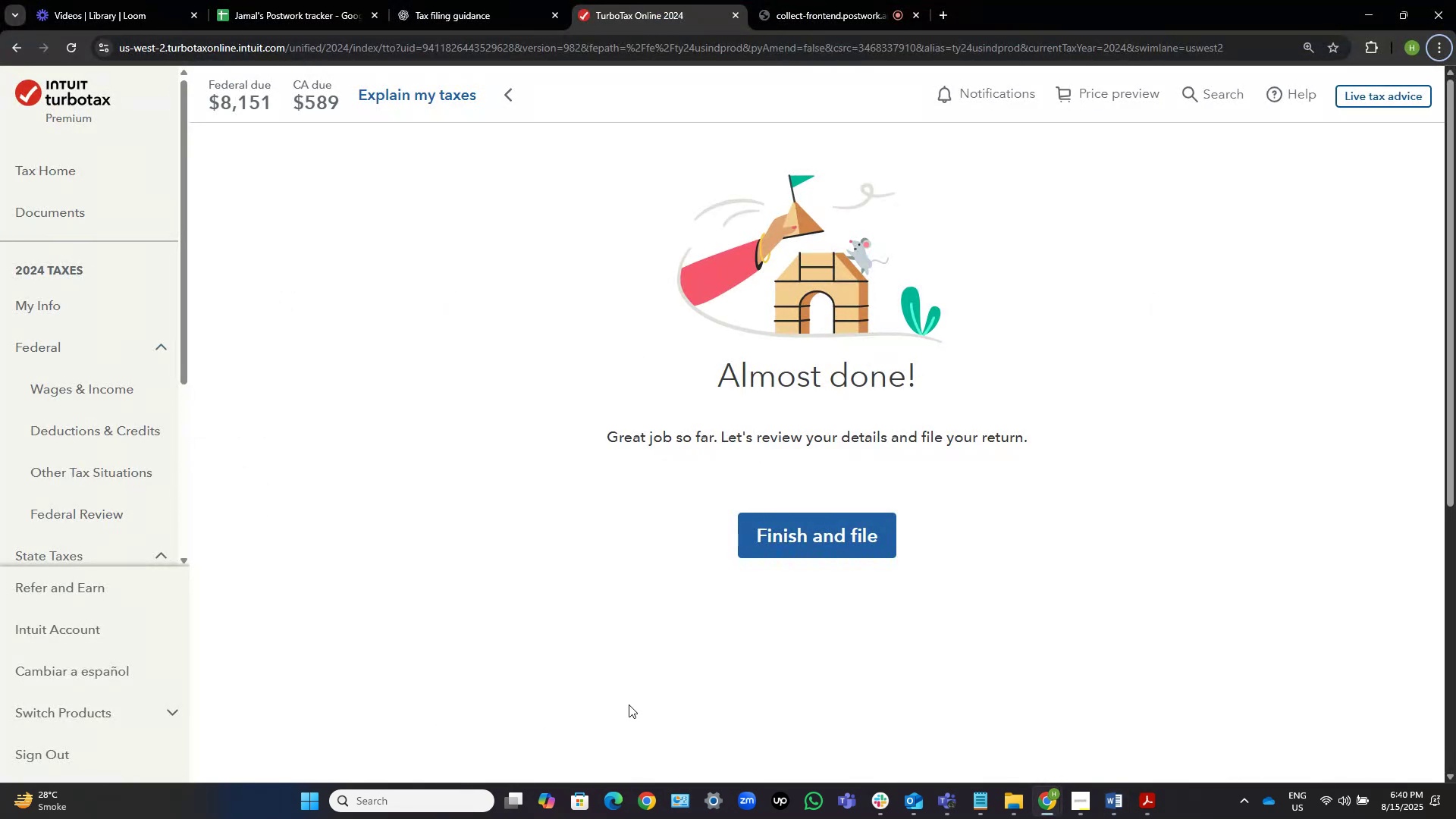 
key(Alt+AltLeft)
 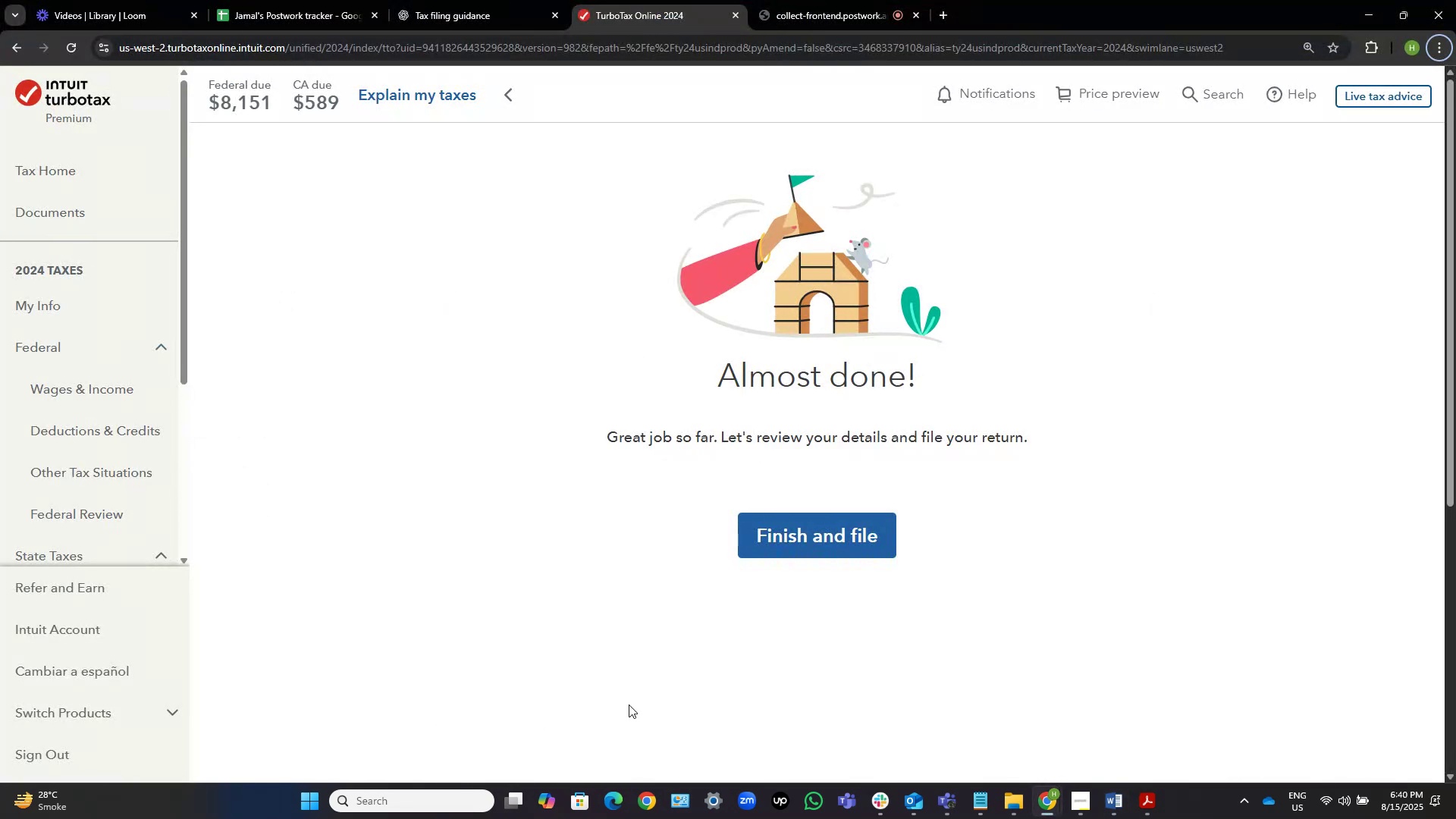 
key(Alt+Tab)
 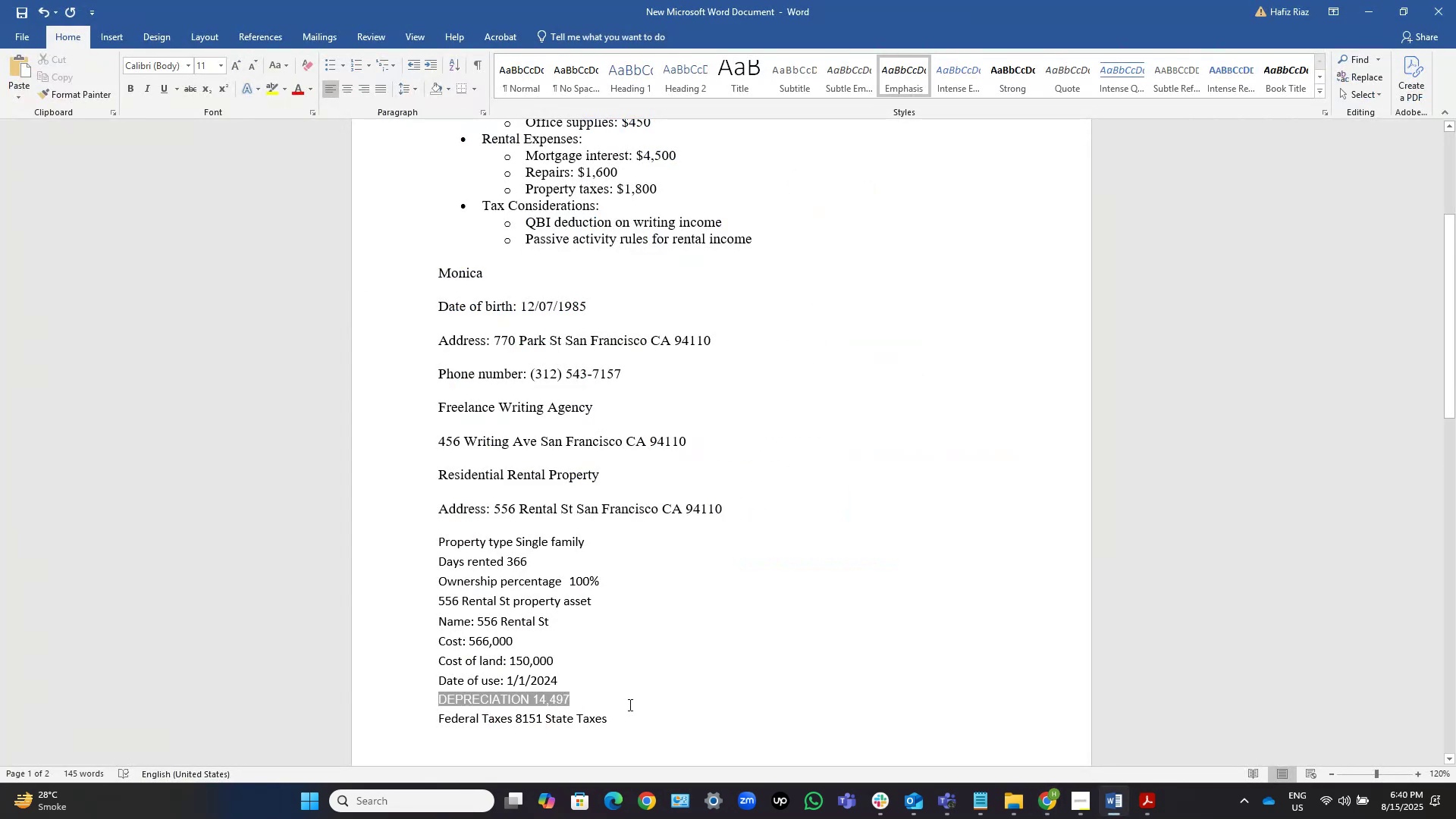 
key(Space)
 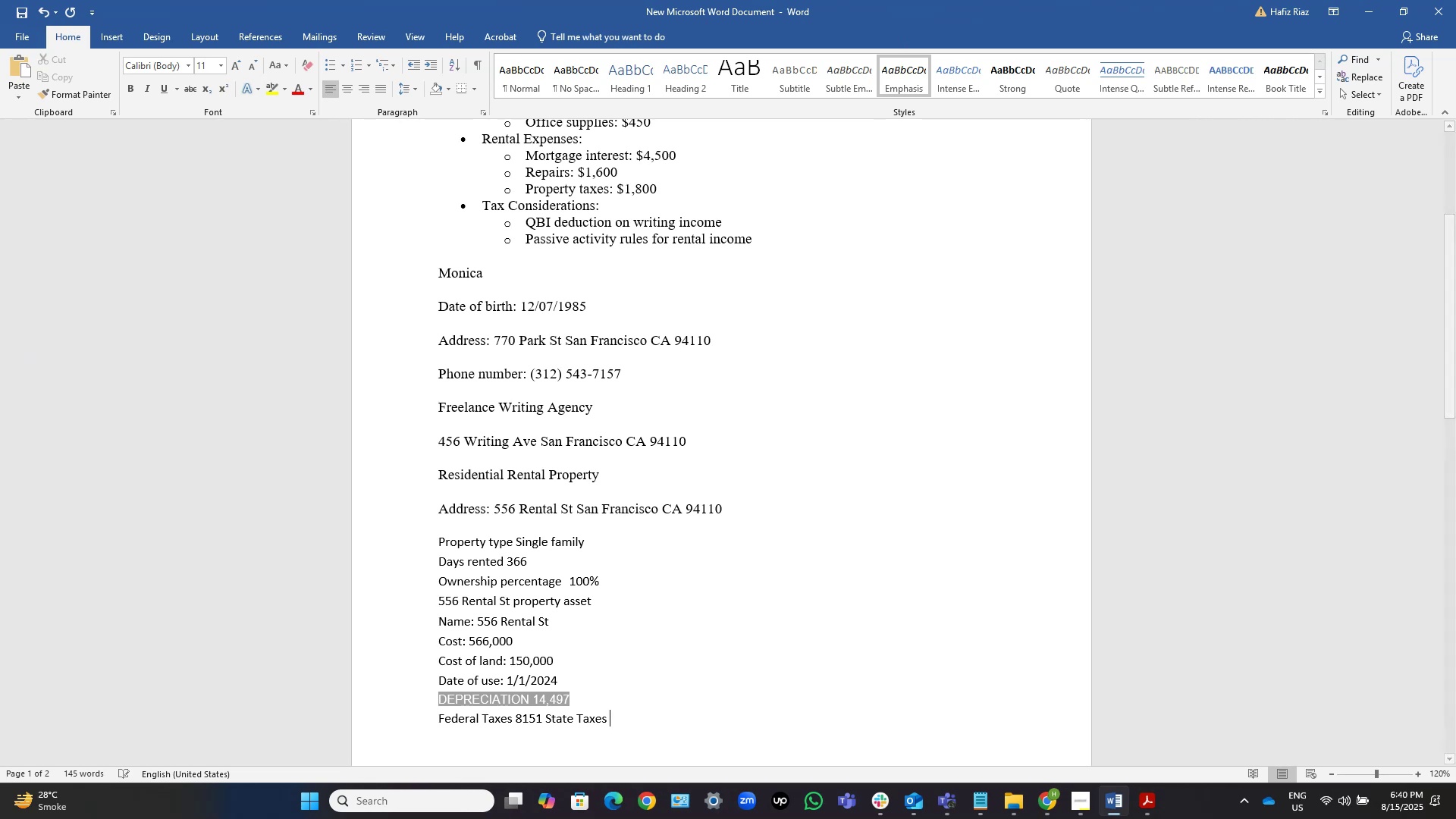 
key(Numpad5)
 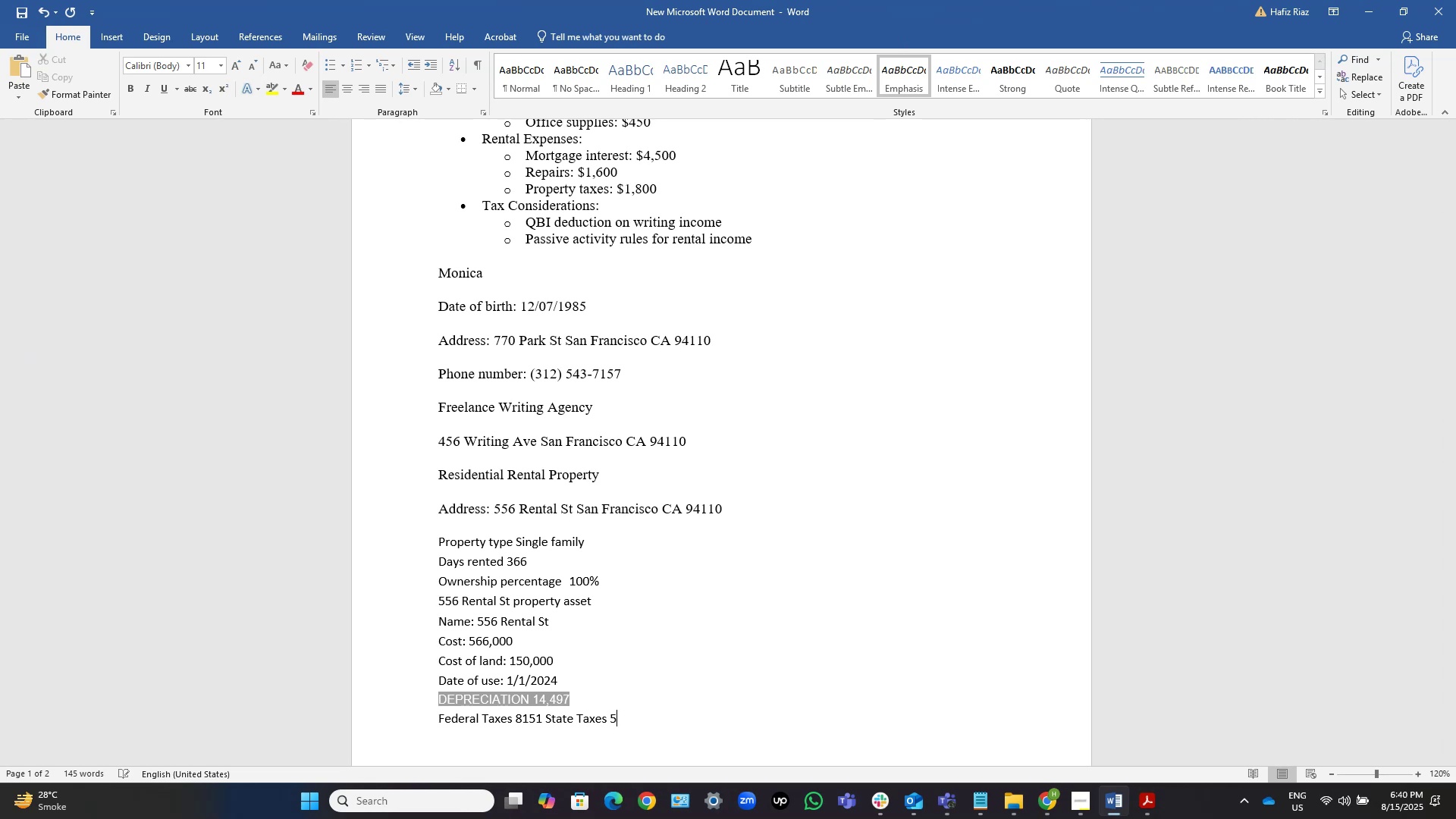 
key(Numpad8)
 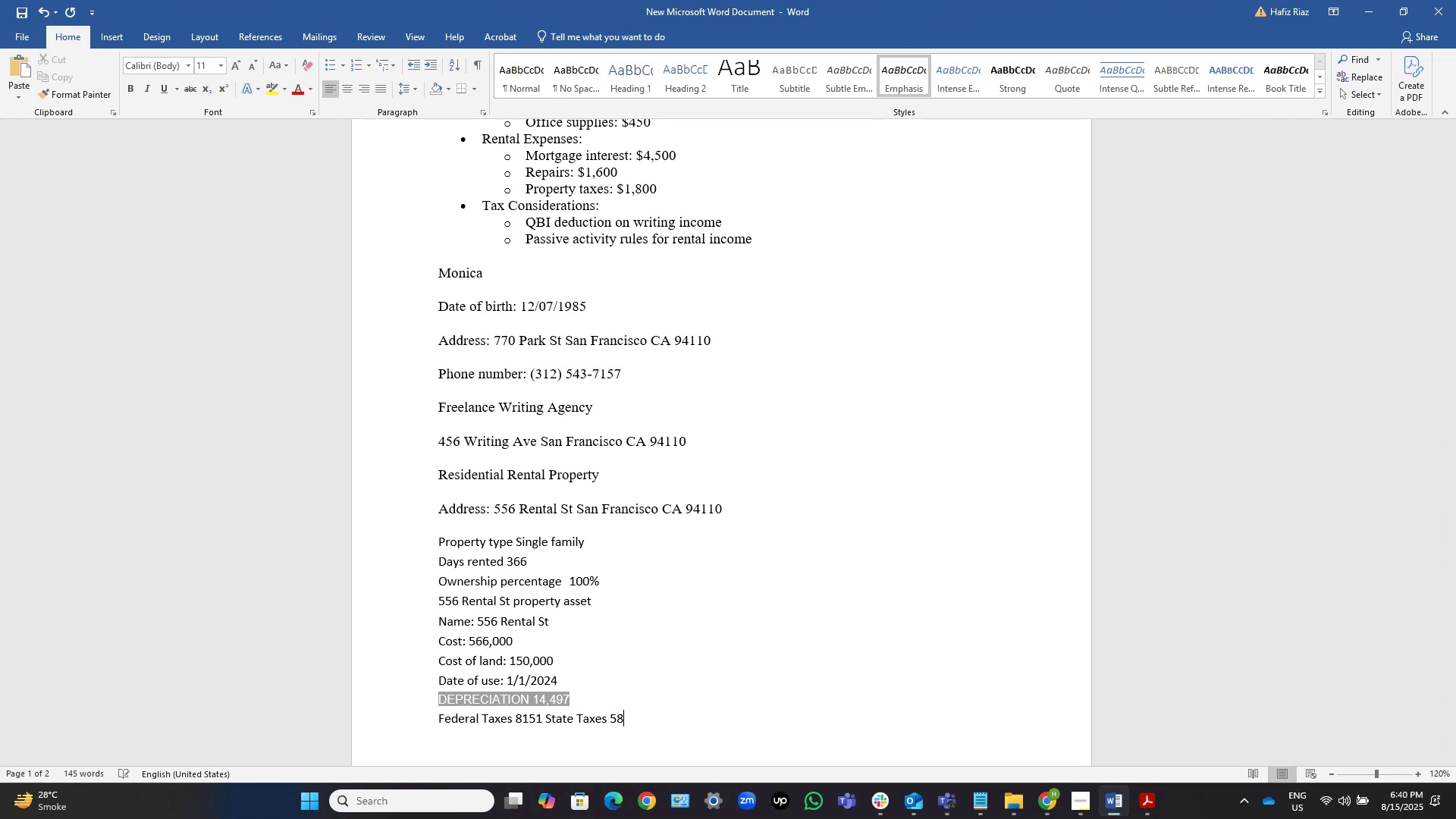 
hold_key(key=Numpad9, duration=0.33)
 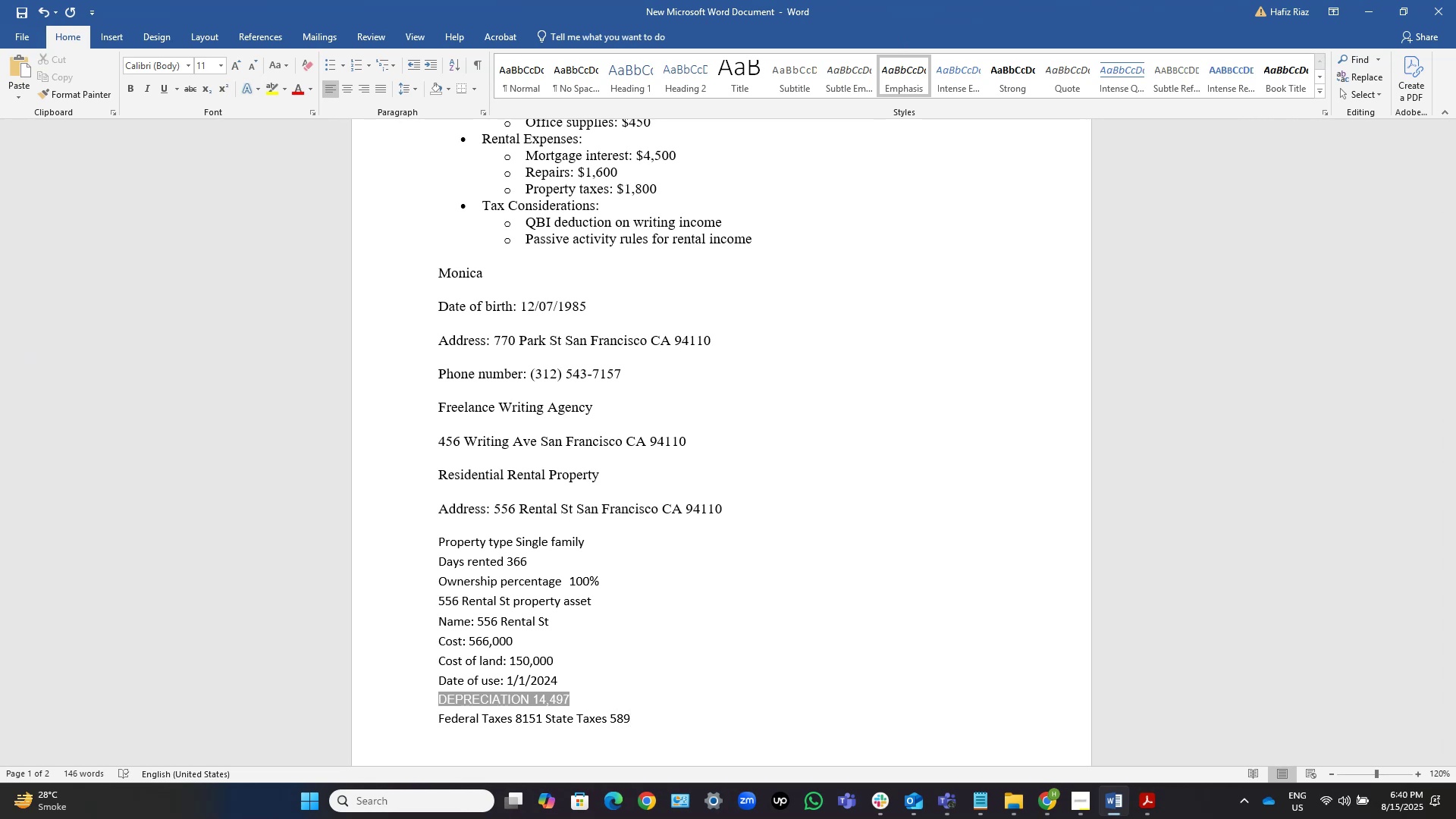 
key(Control+A)
 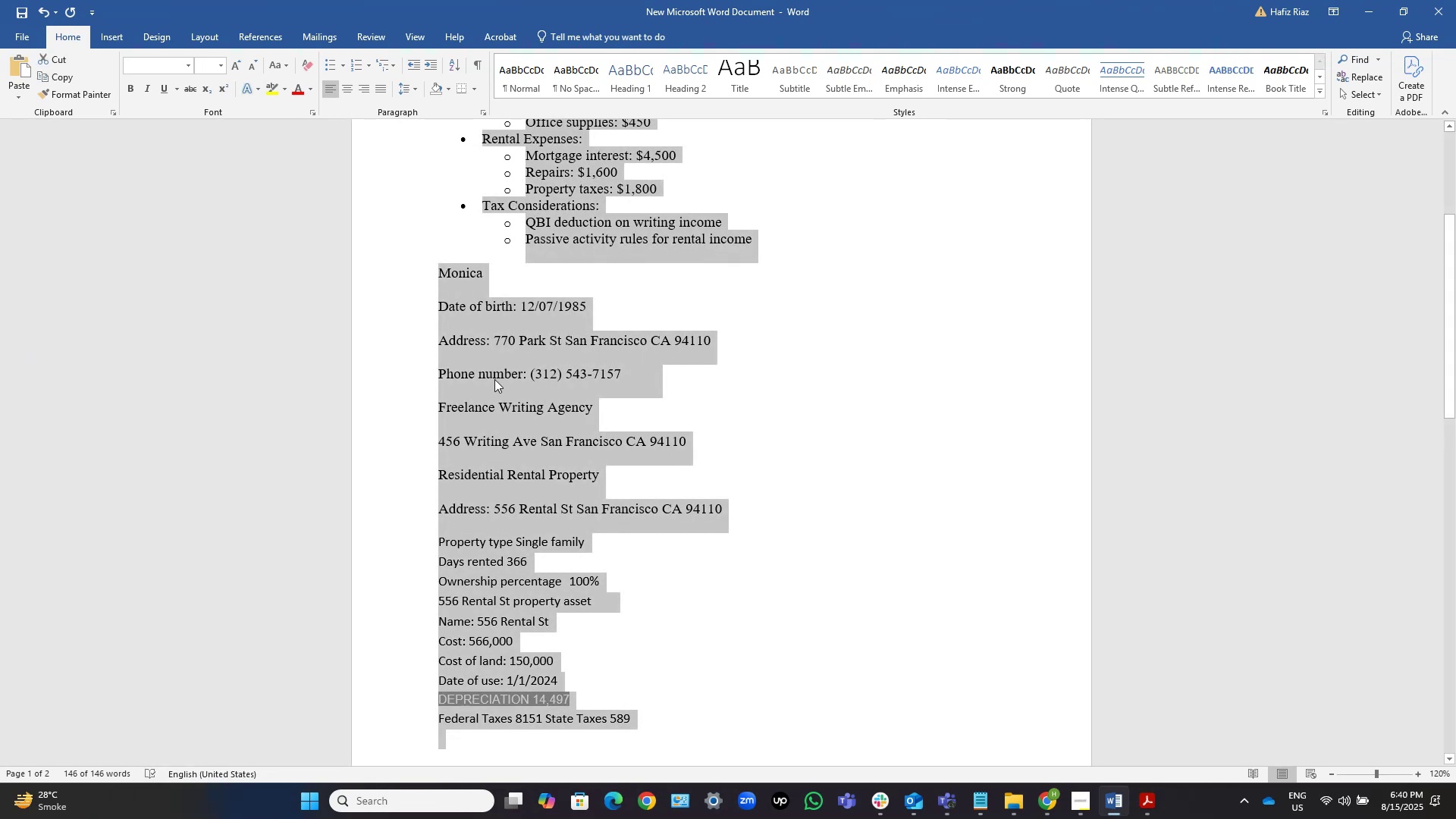 
right_click([535, 337])
 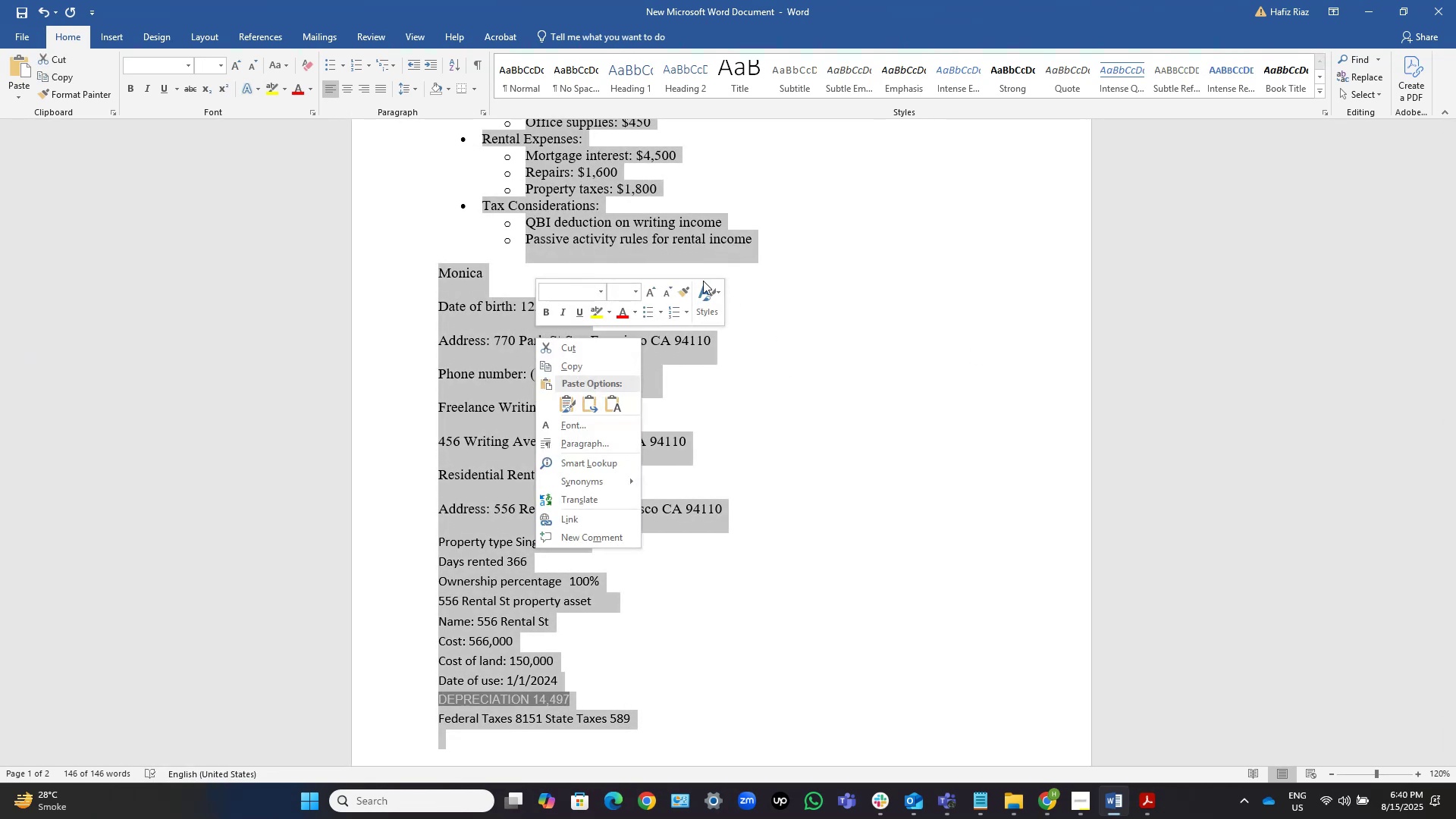 
left_click([702, 284])
 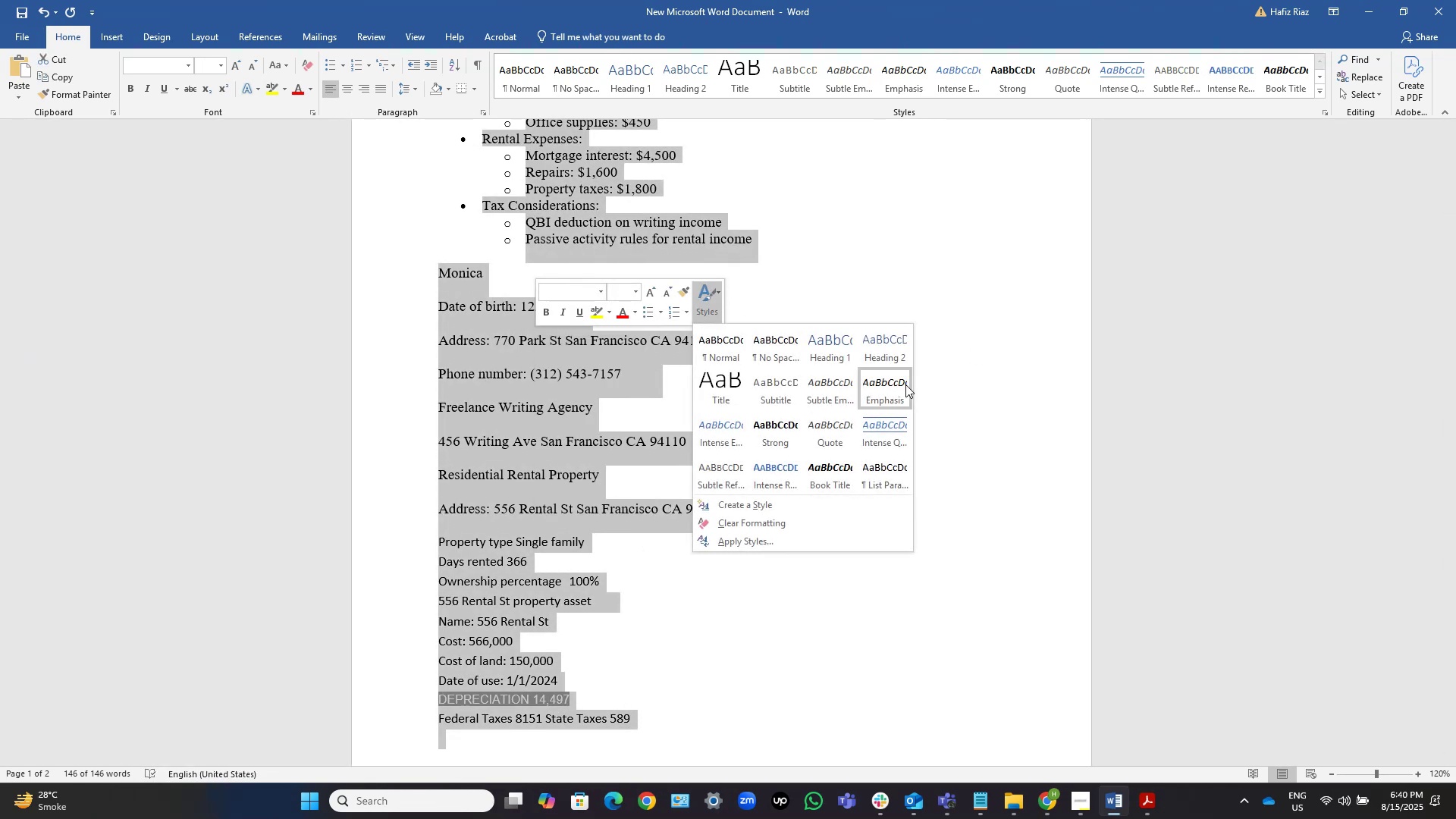 
left_click([897, 384])
 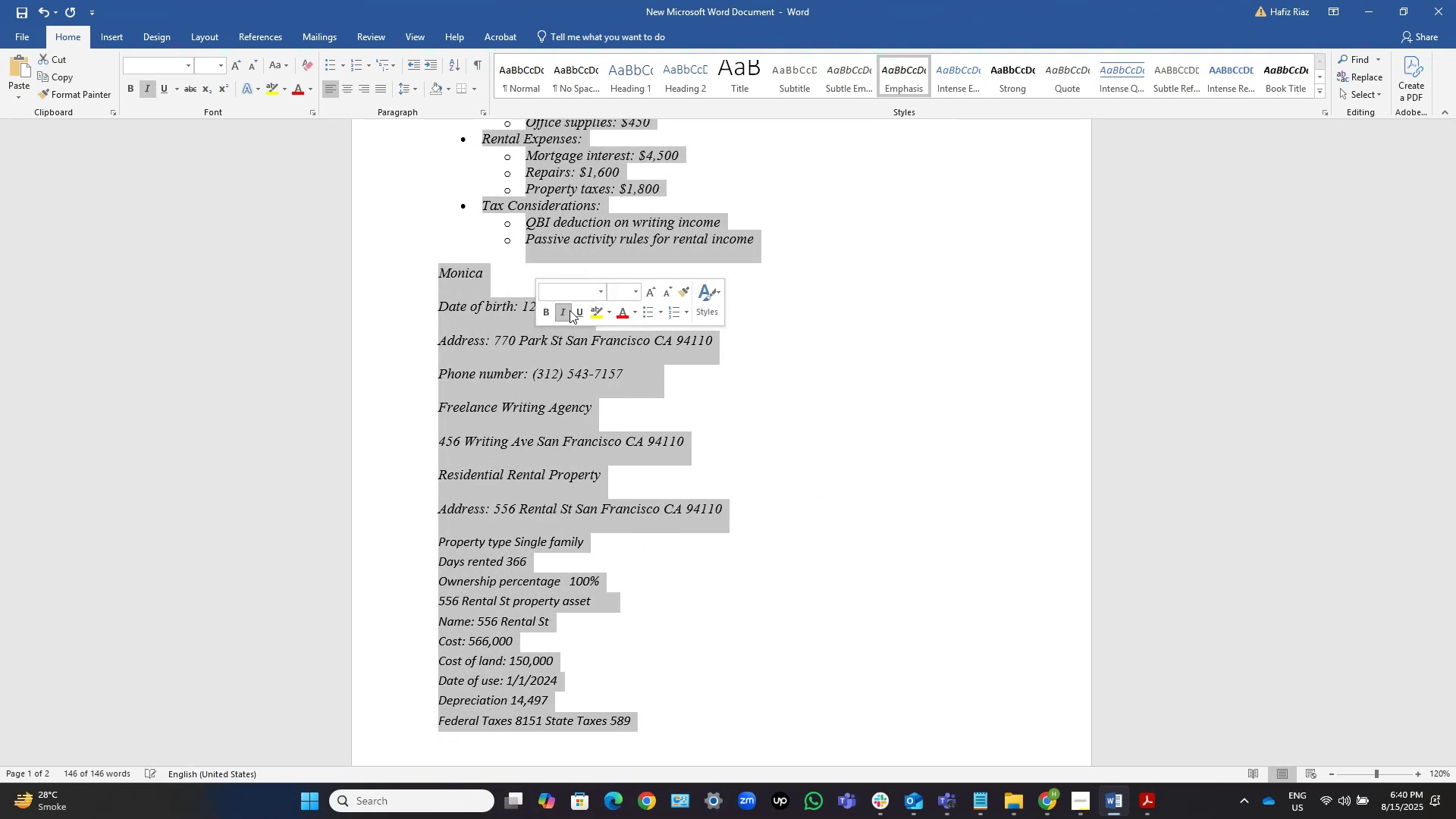 
left_click([563, 312])
 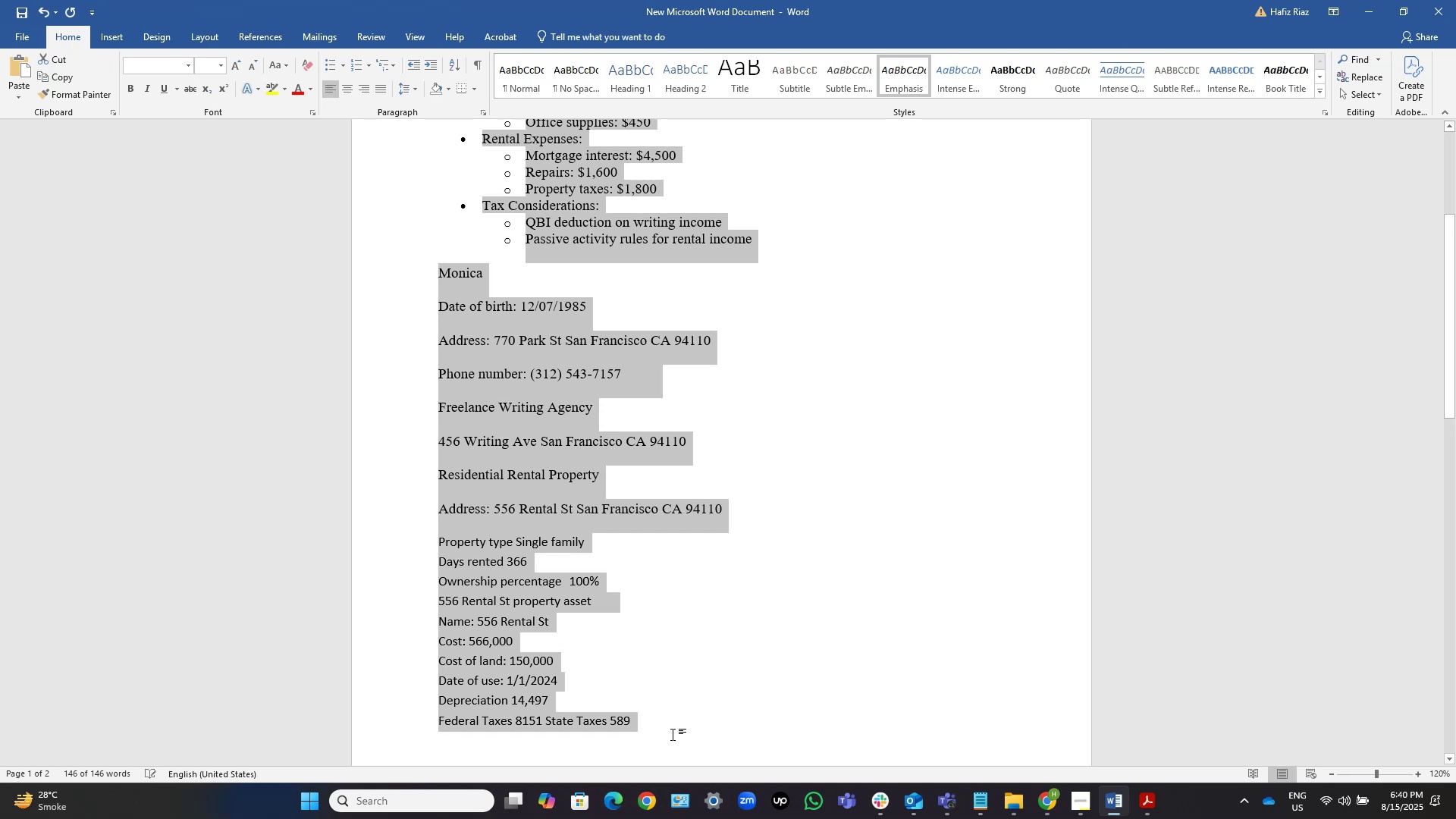 
left_click([672, 726])
 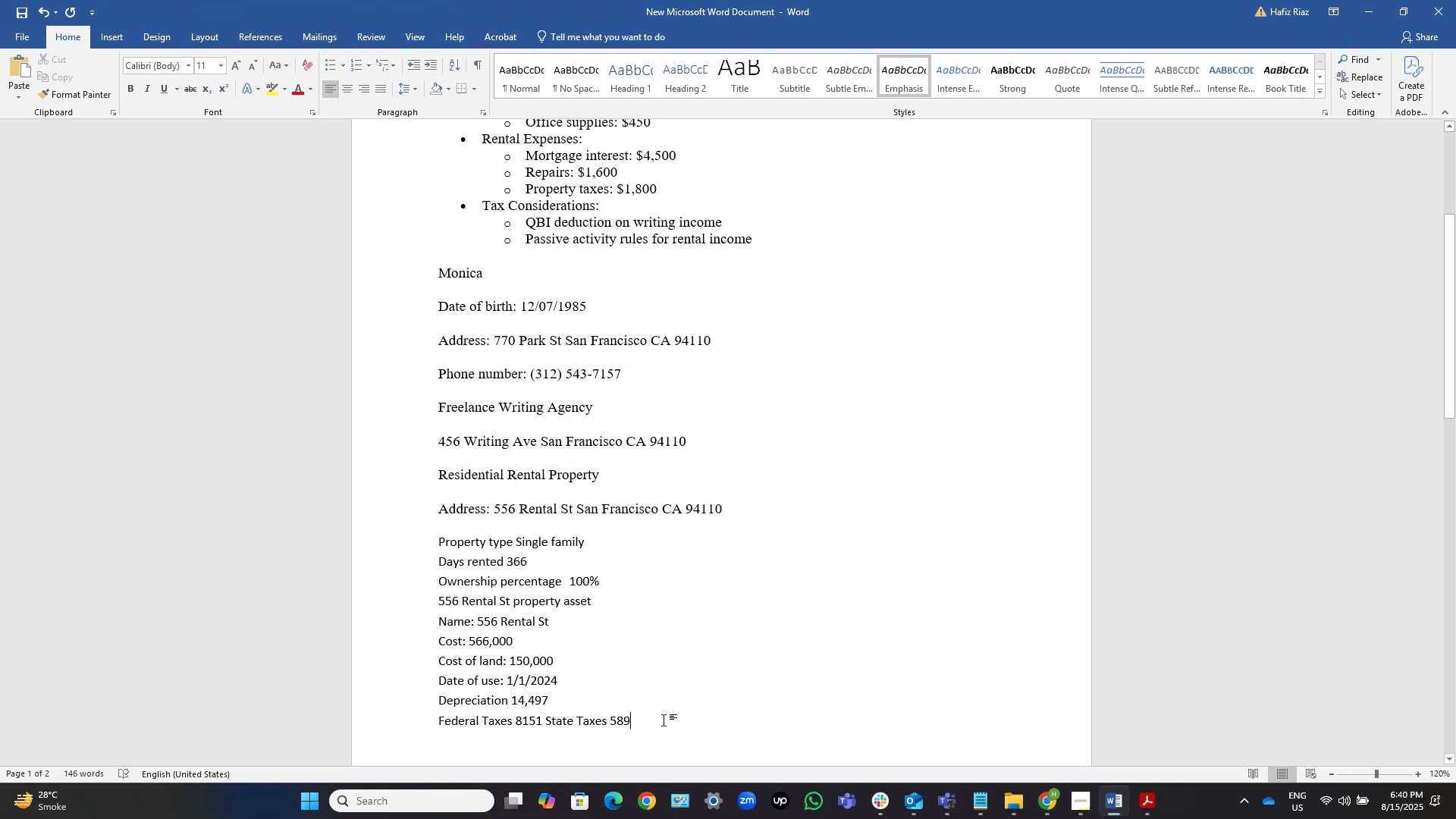 
wait(5.28)
 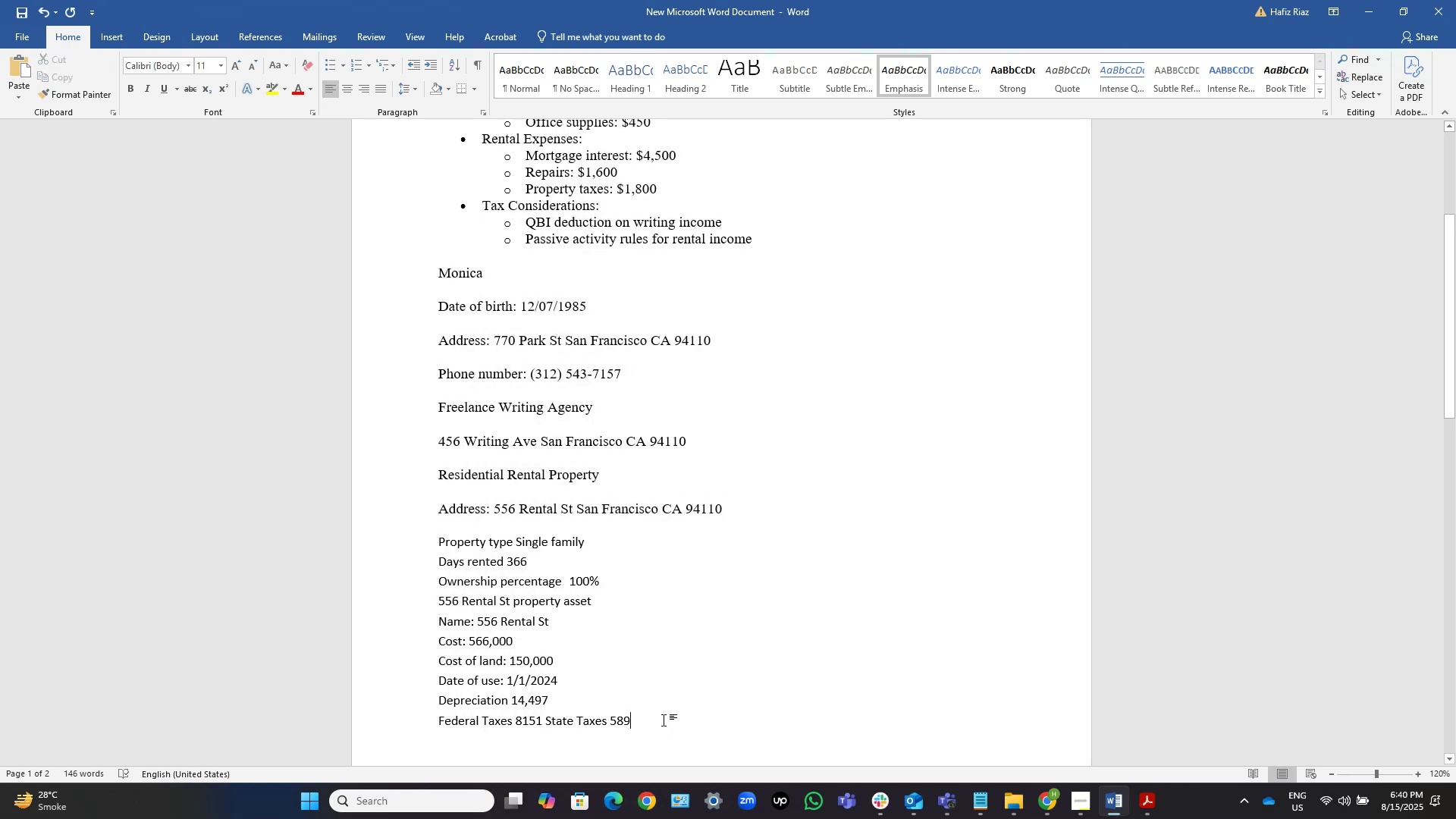 
key(Control+S)
 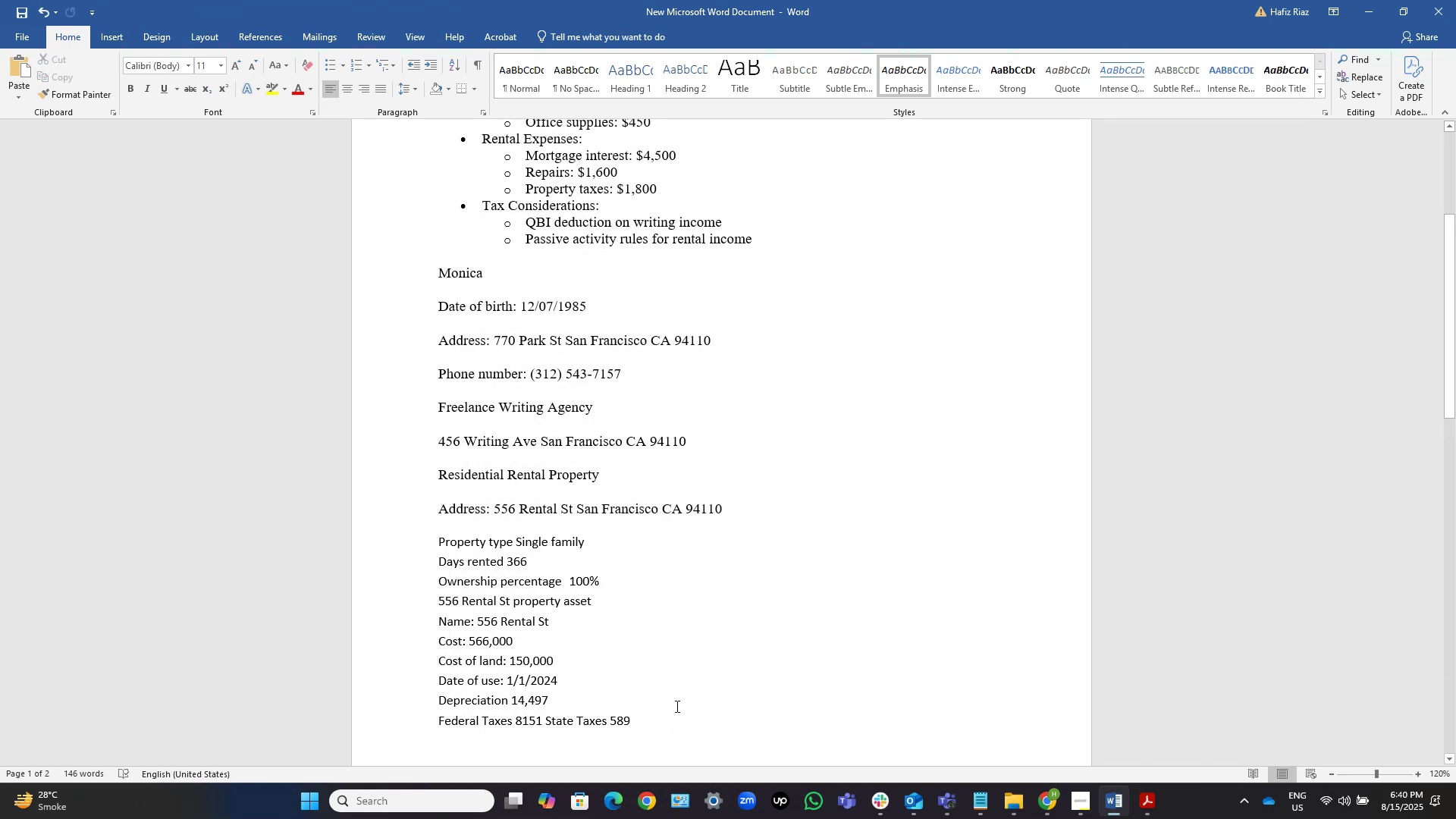 
hold_key(key=S, duration=0.52)
 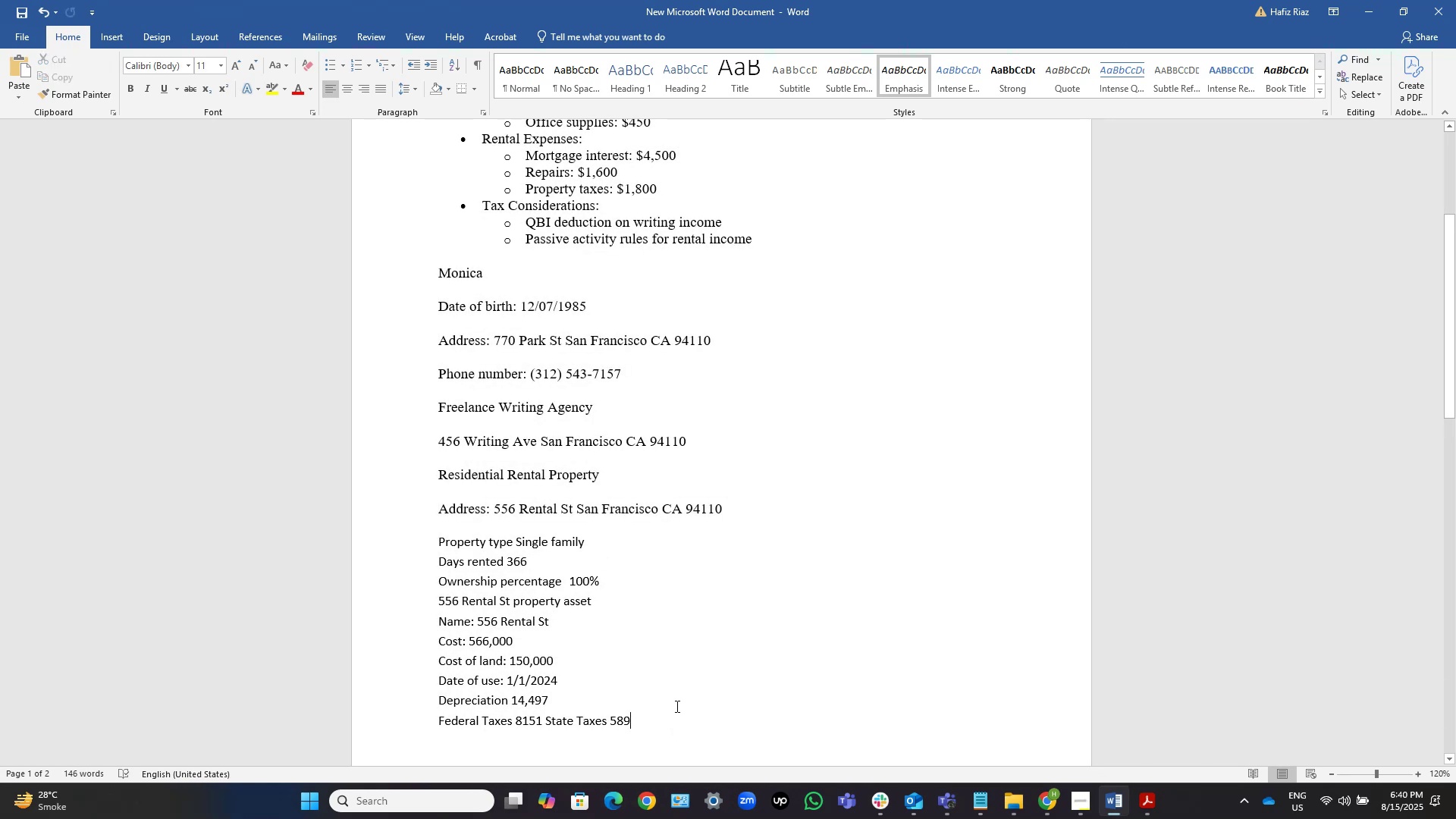 
key(Control+S)
 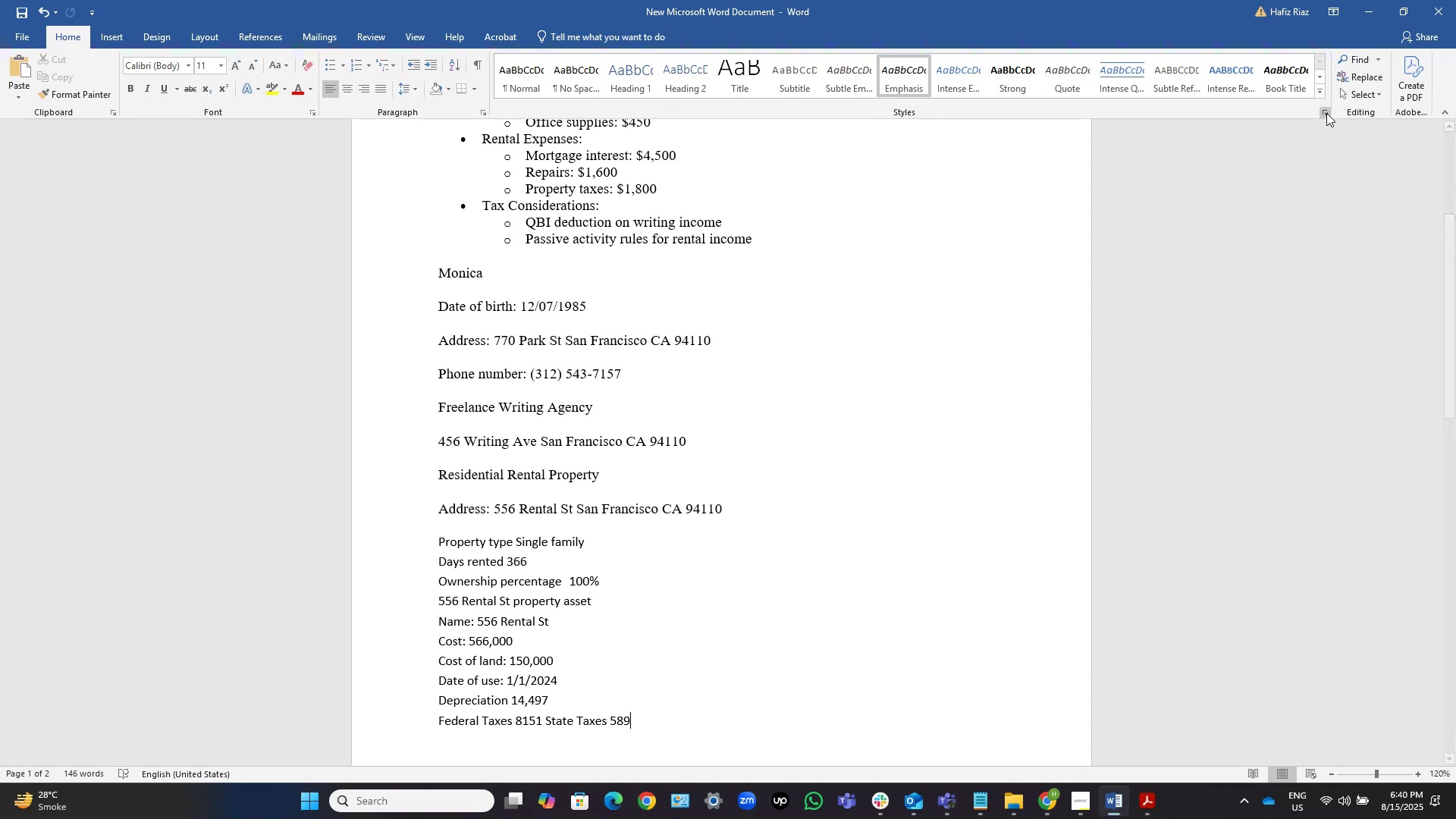 
key(Alt+Tab)
 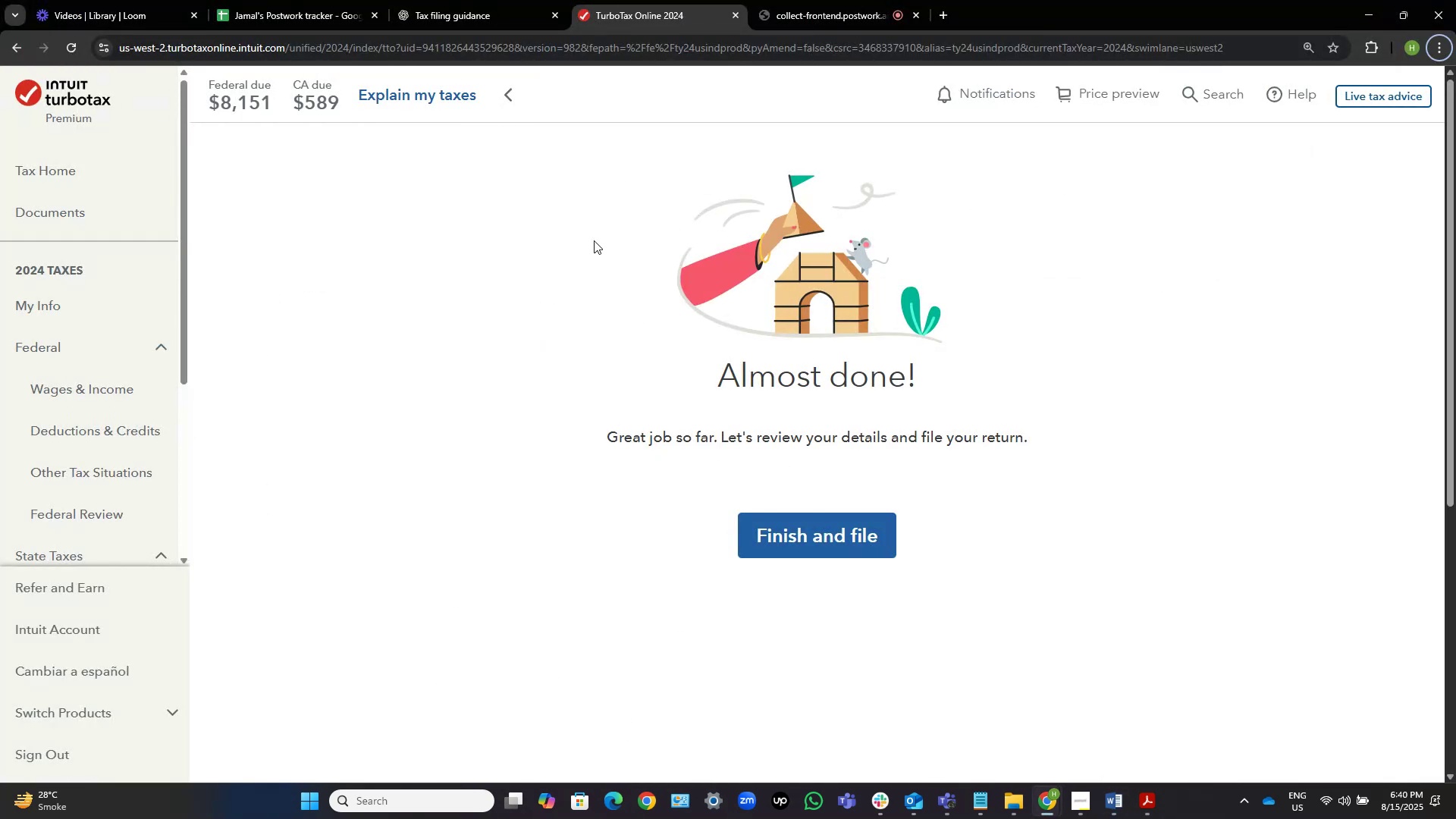 
key(Alt+AltLeft)
 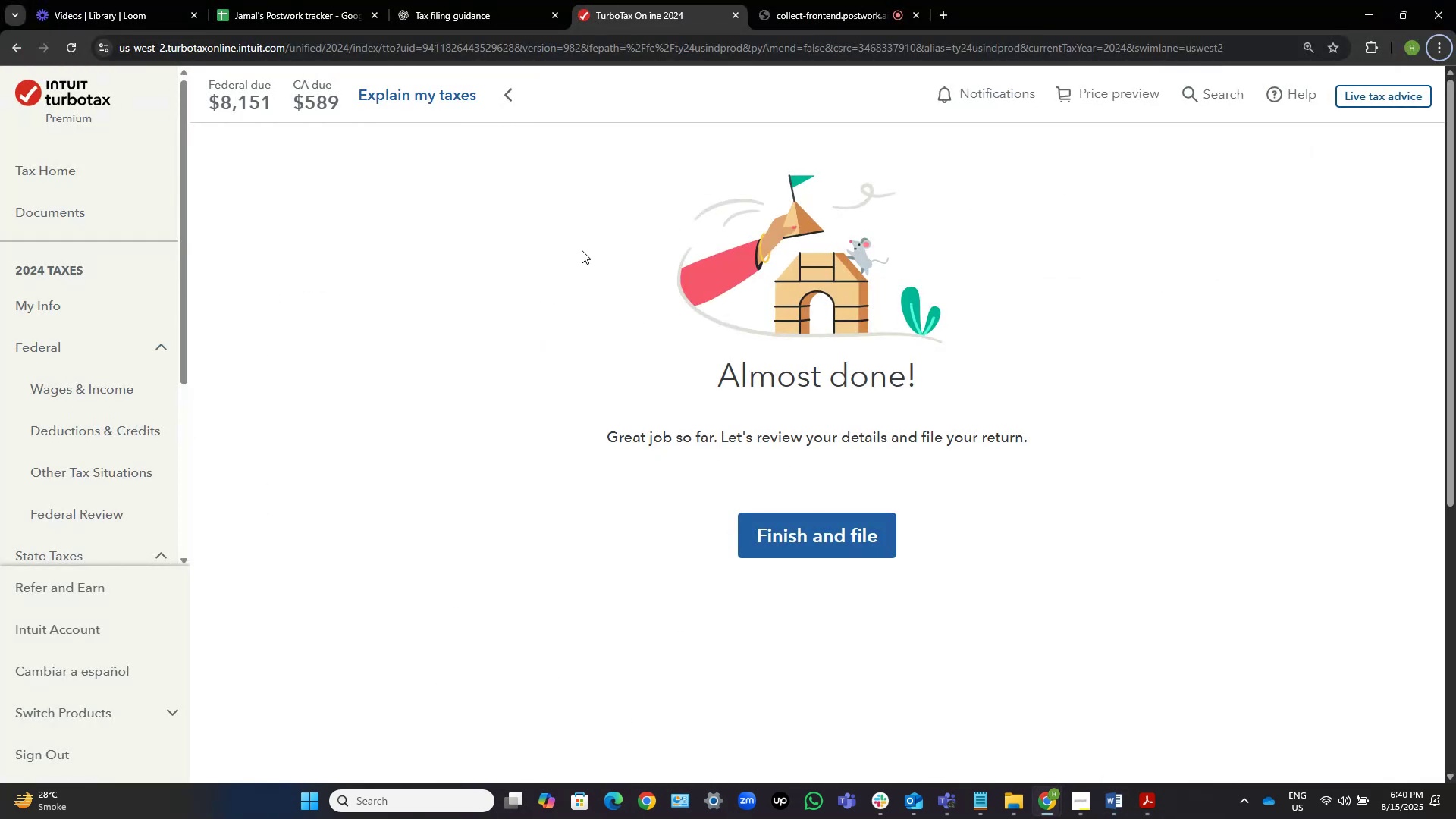 
key(Alt+Tab)
 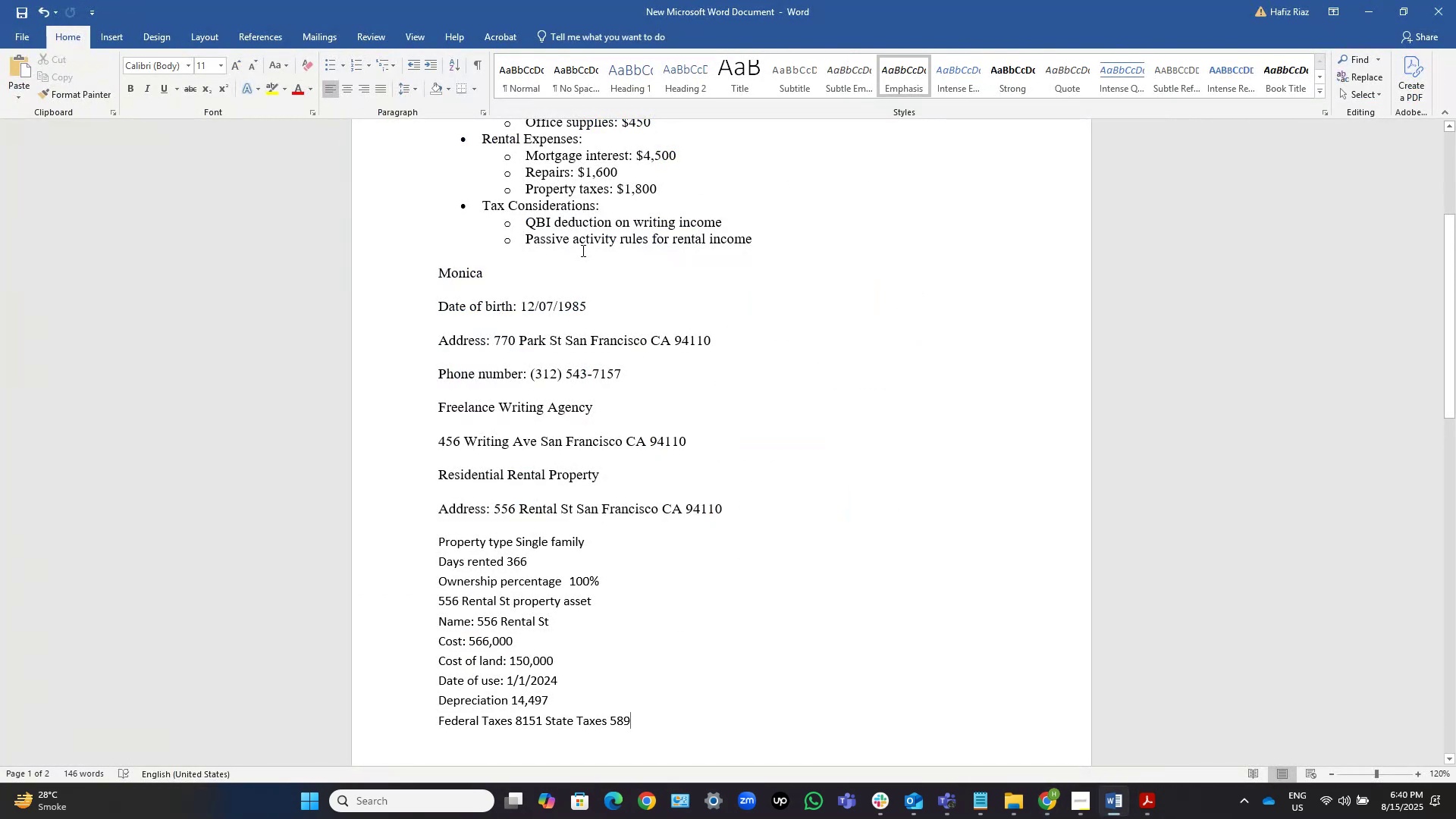 
key(Alt+Tab)
 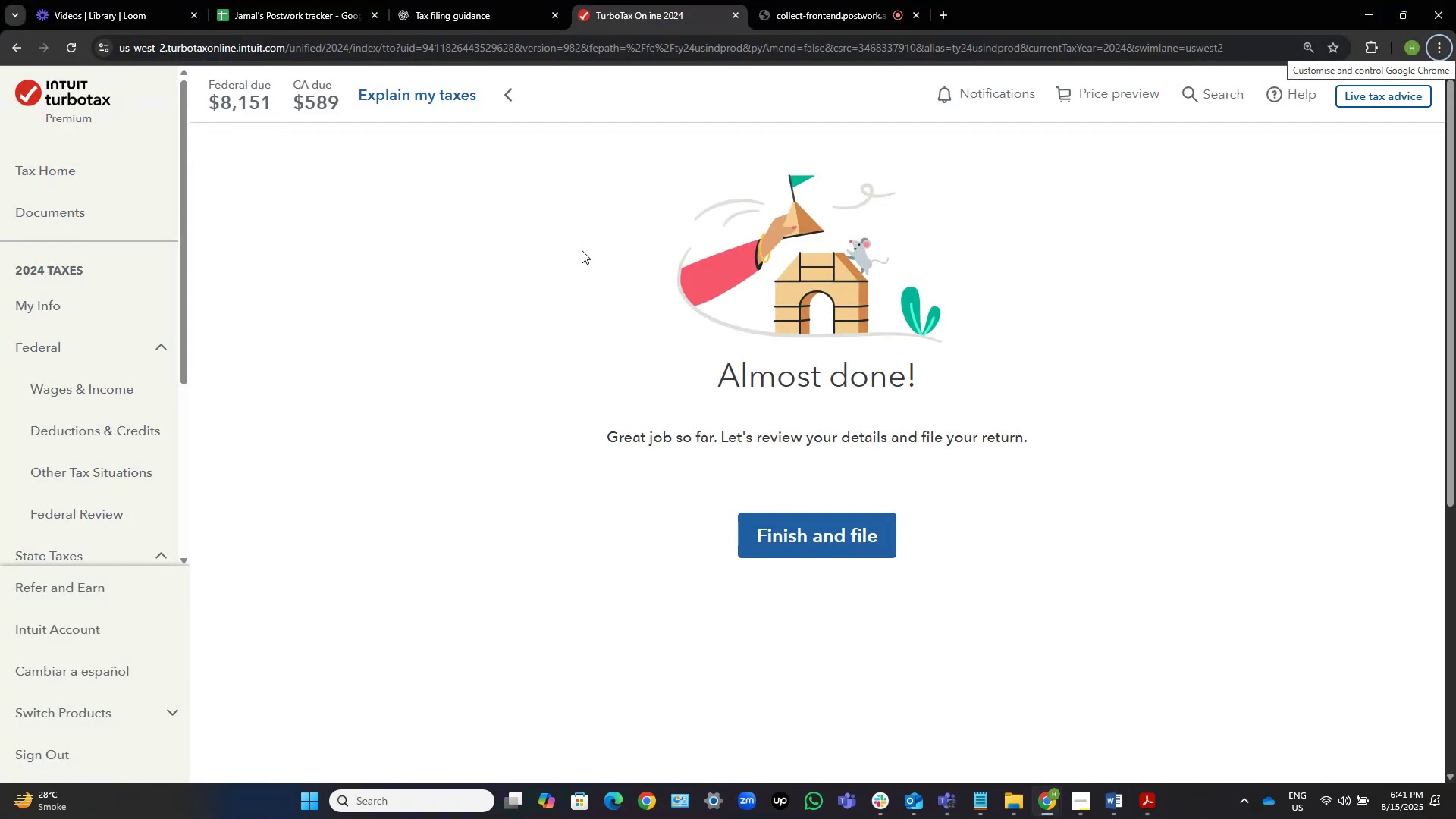 
key(Alt+Tab)
 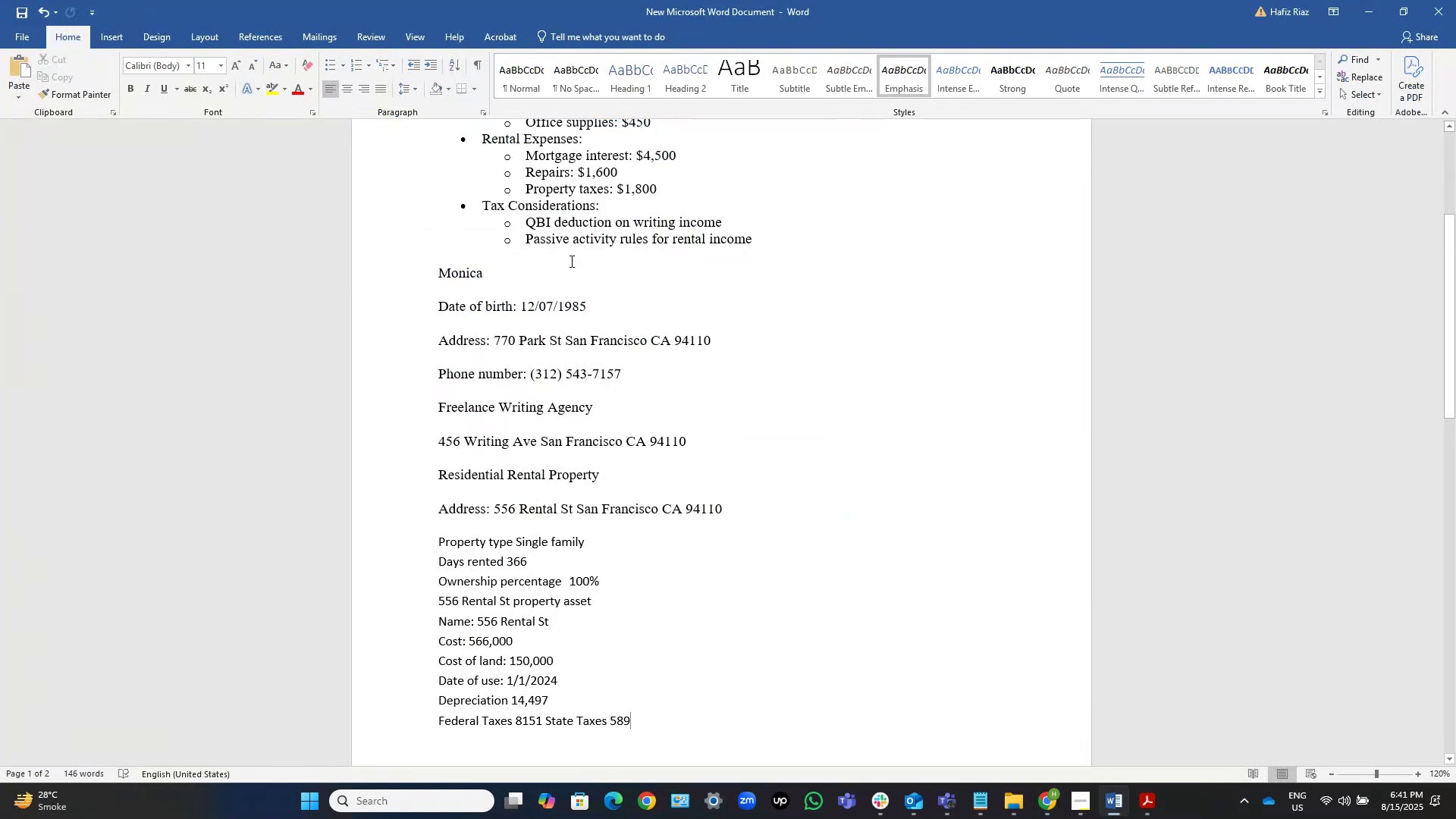 
scroll: coordinate [605, 196], scroll_direction: up, amount: 10.0
 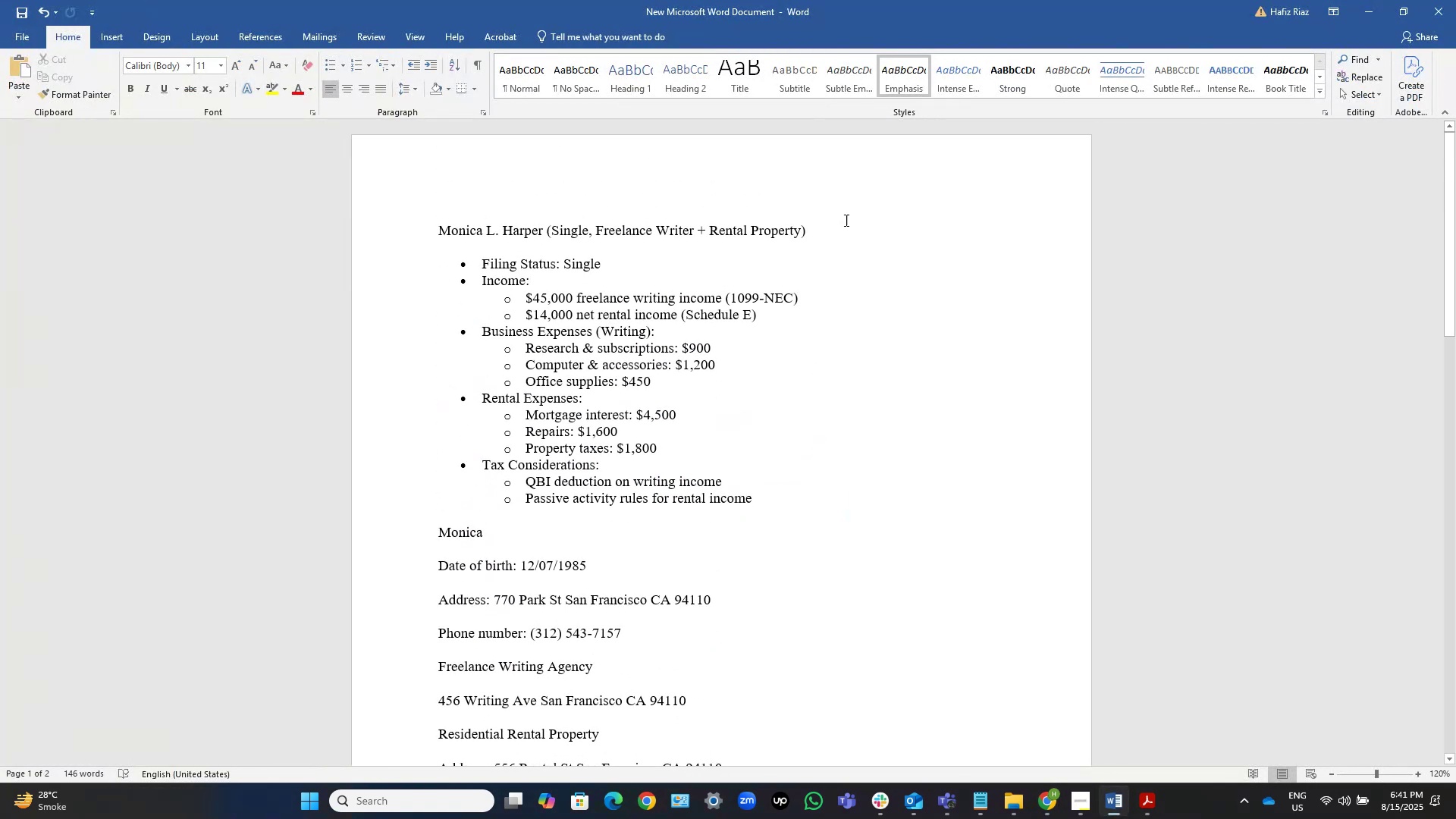 
left_click([855, 220])
 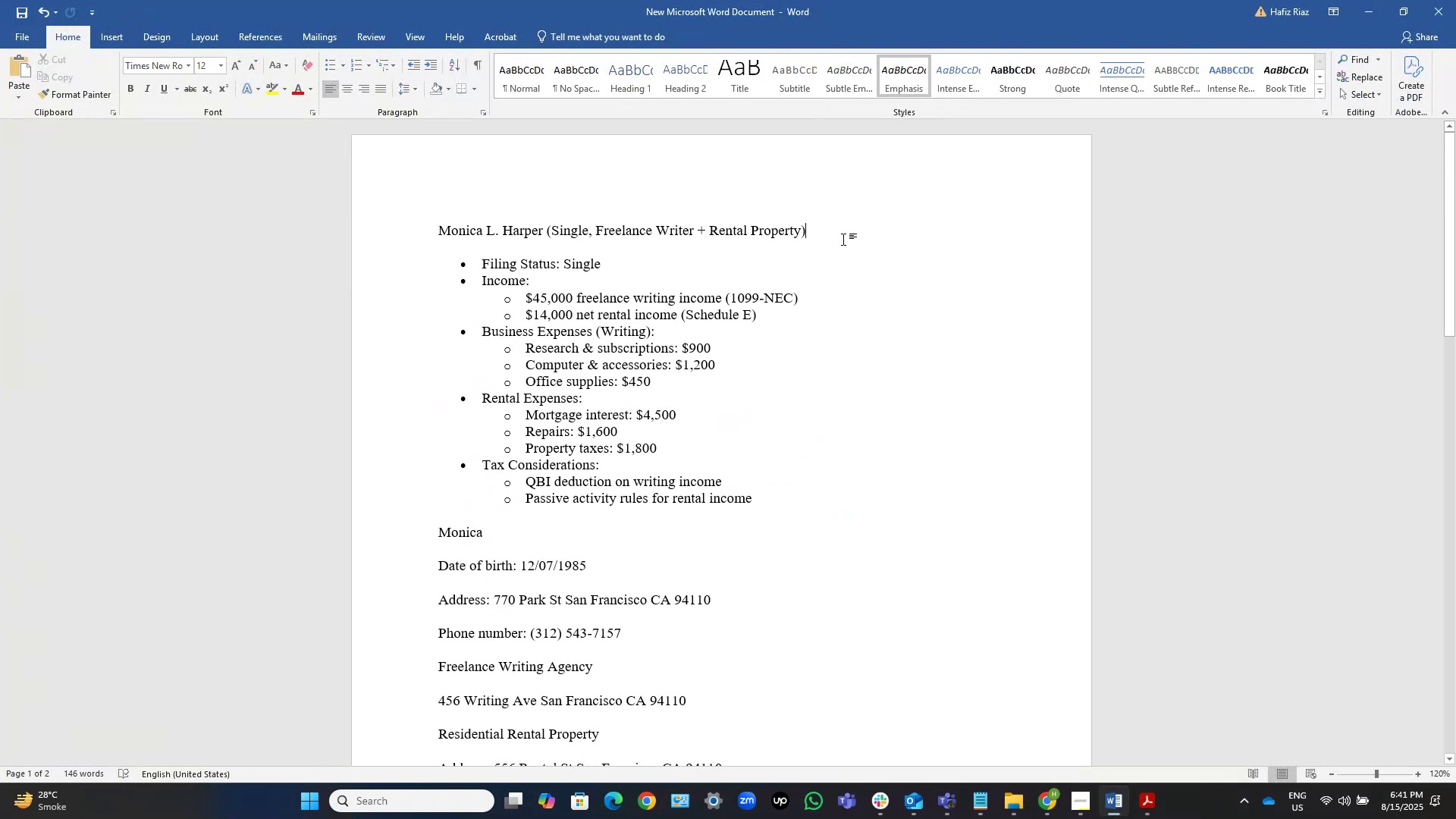 
scroll: coordinate [828, 249], scroll_direction: up, amount: 6.0
 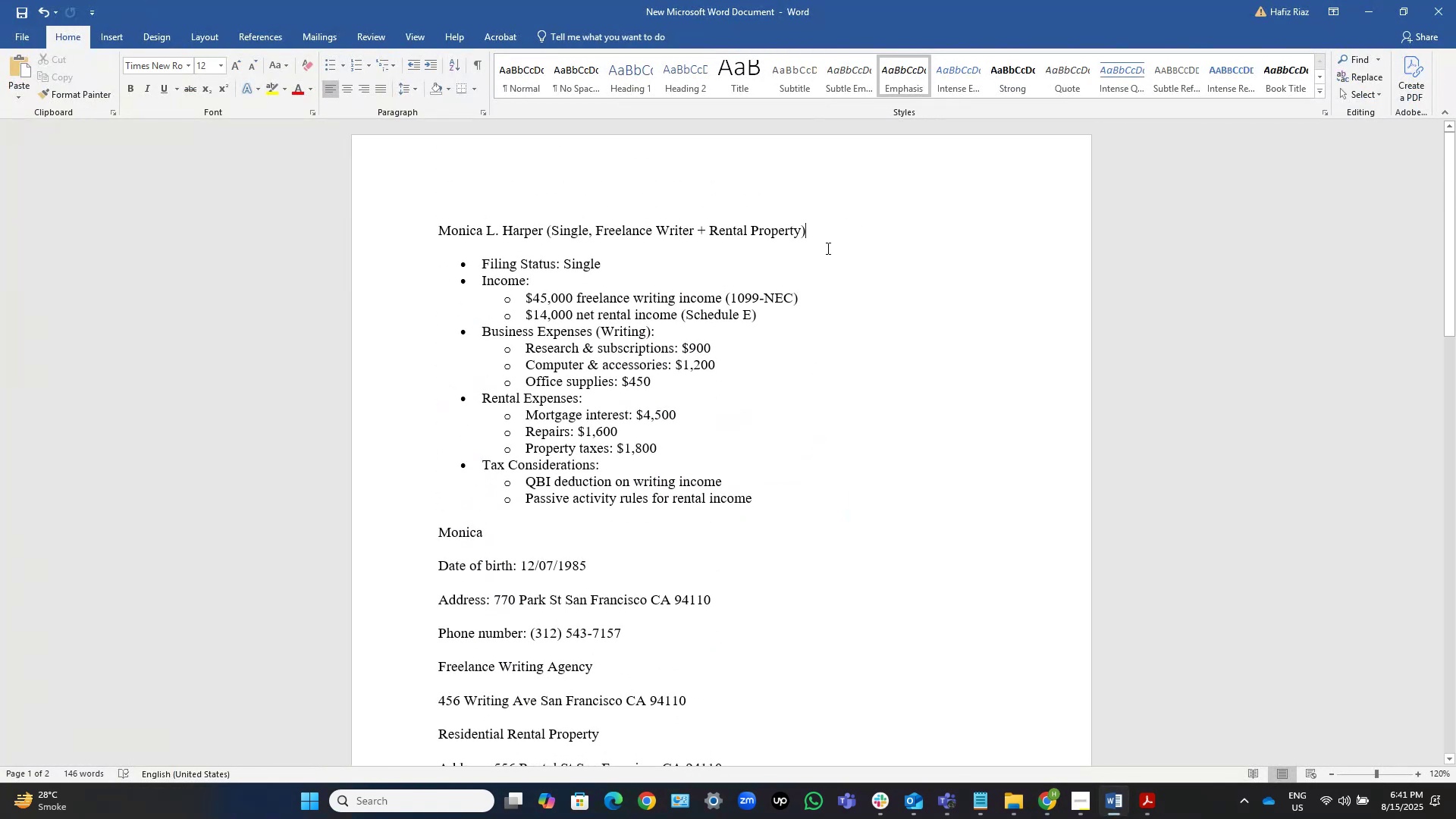 
key(Control+S)
 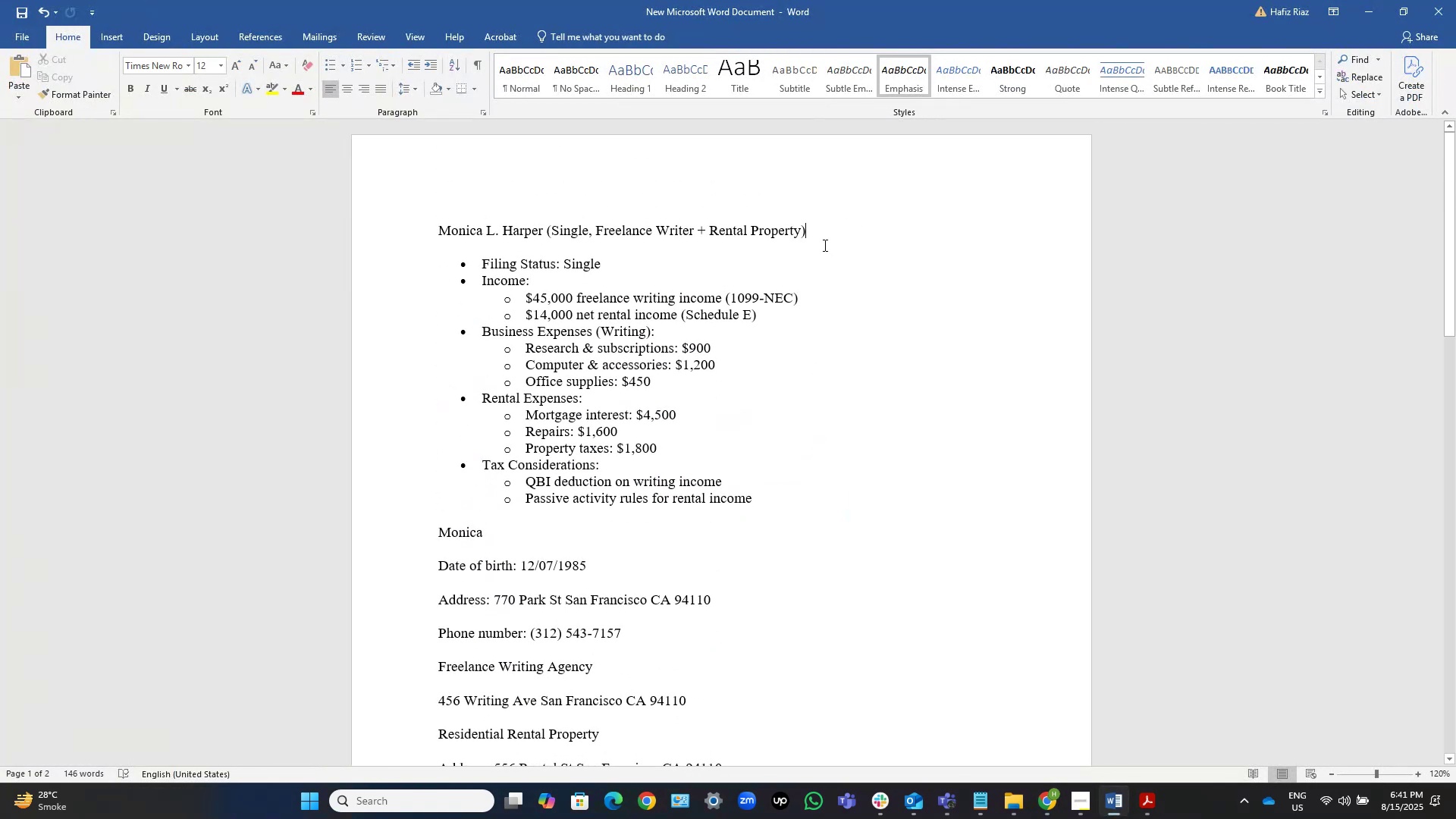 
key(Control+S)
 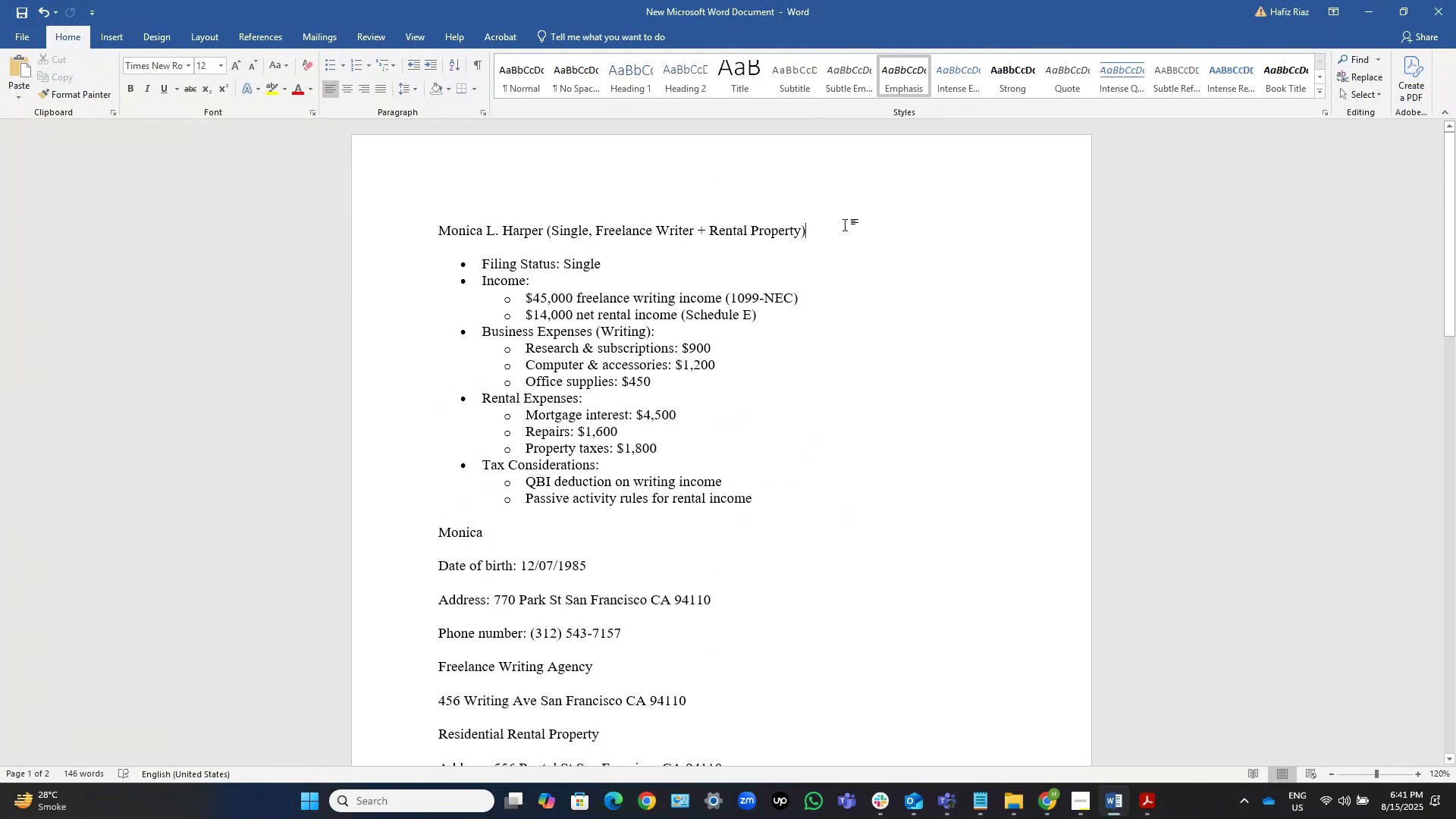 
key(Control+S)
 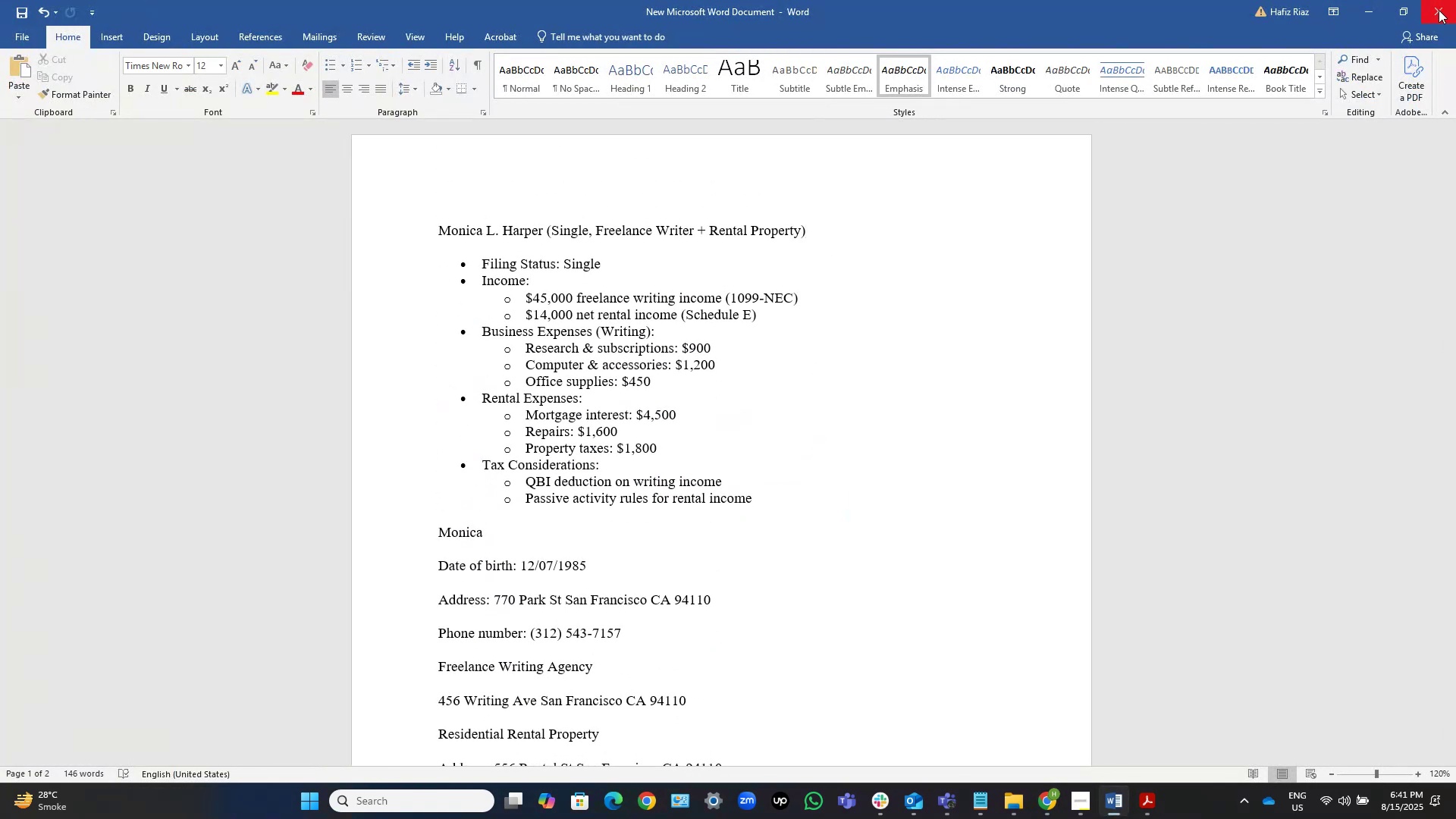 
left_click([1438, 10])
 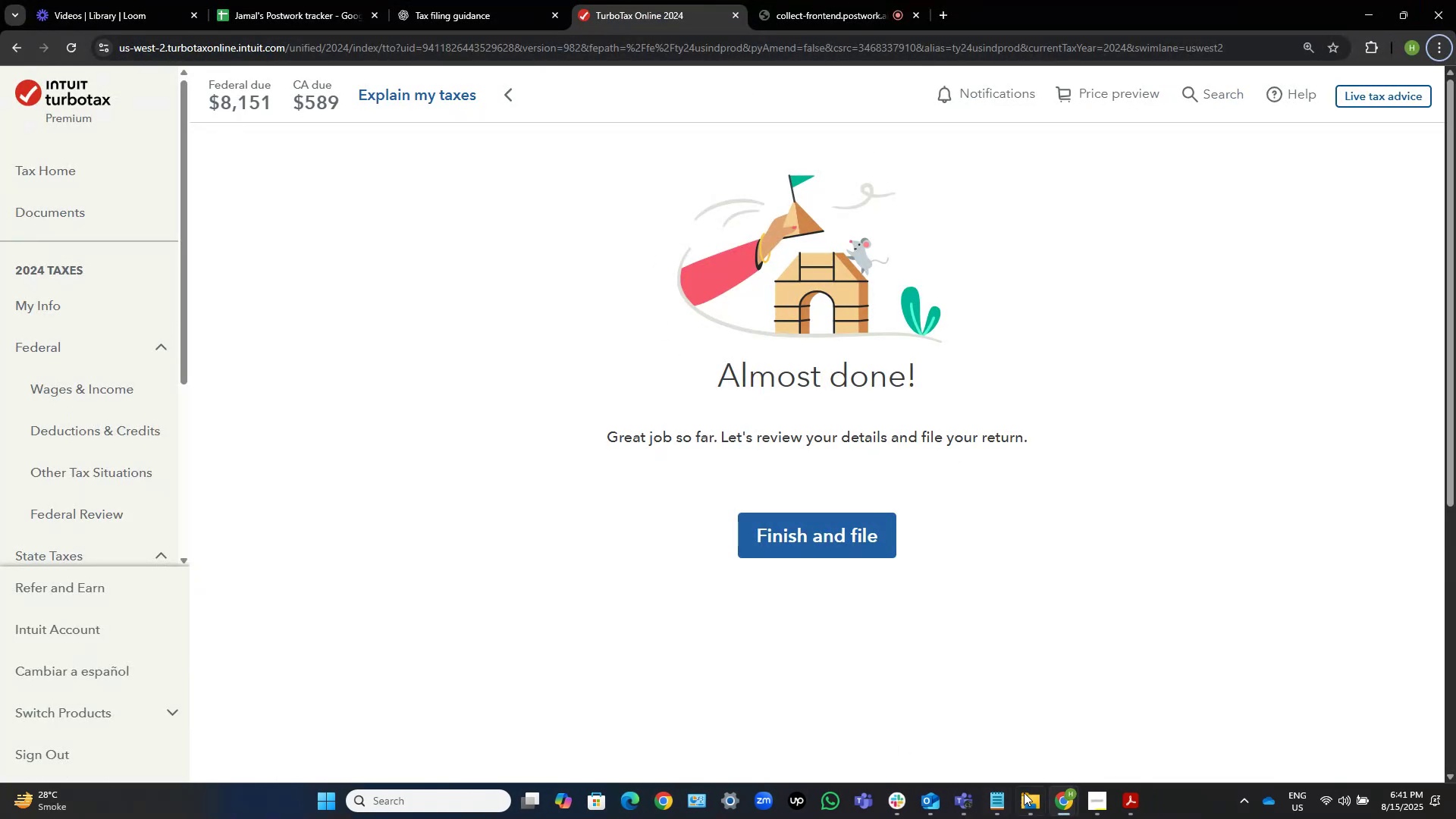 
left_click([1025, 795])
 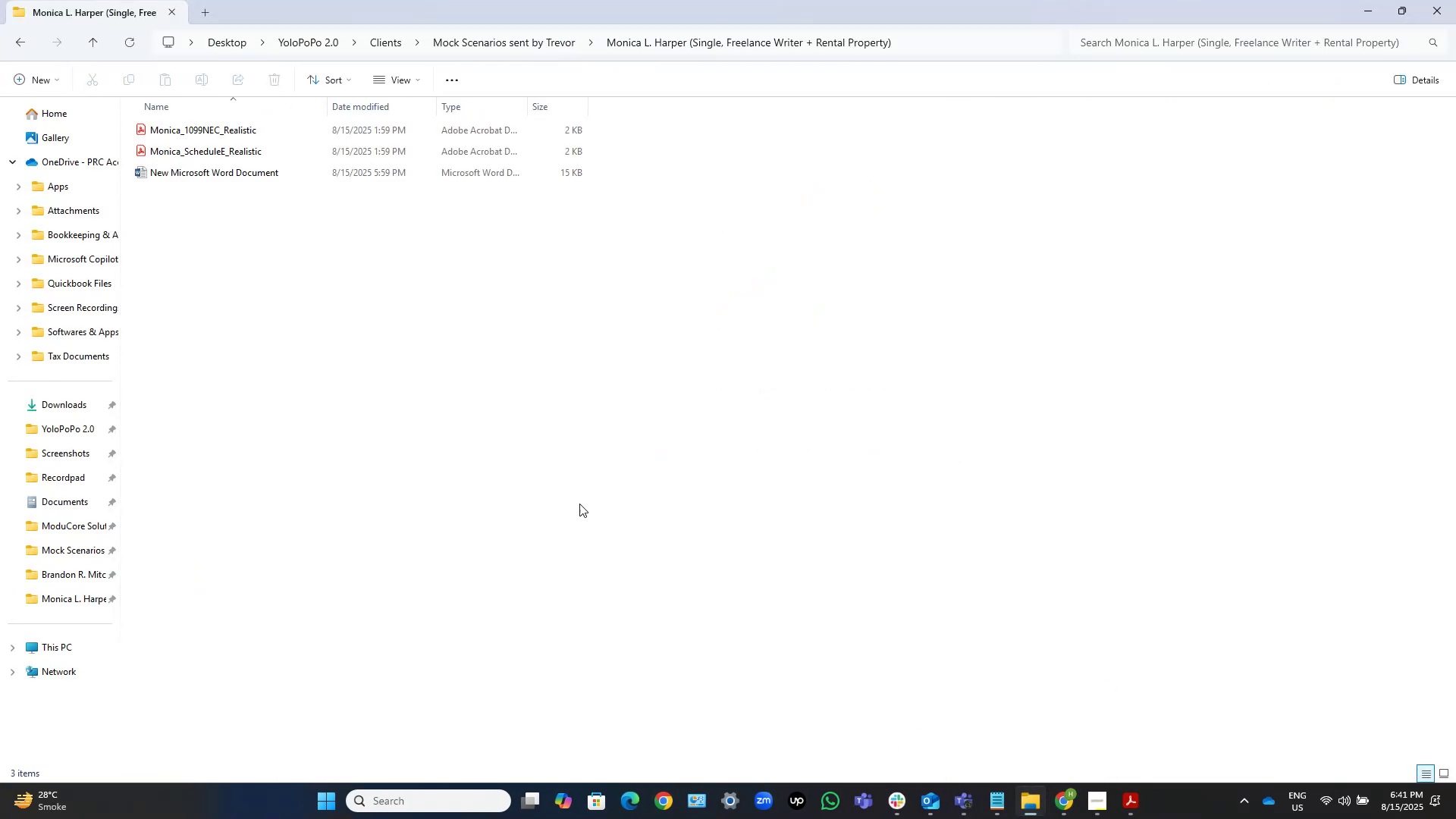 
left_click_drag(start_coordinate=[533, 457], to_coordinate=[528, 452])
 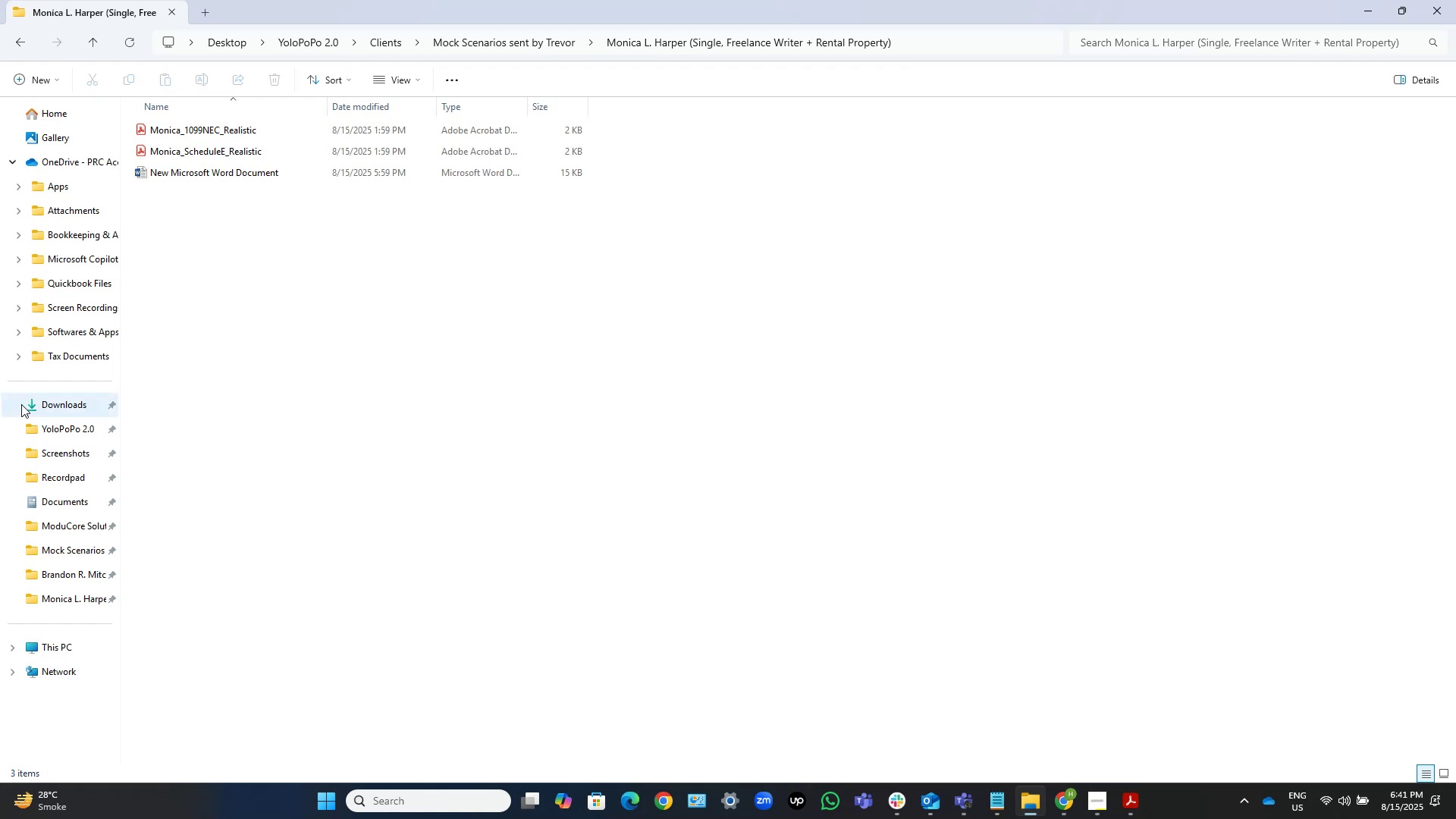 
left_click([53, 404])
 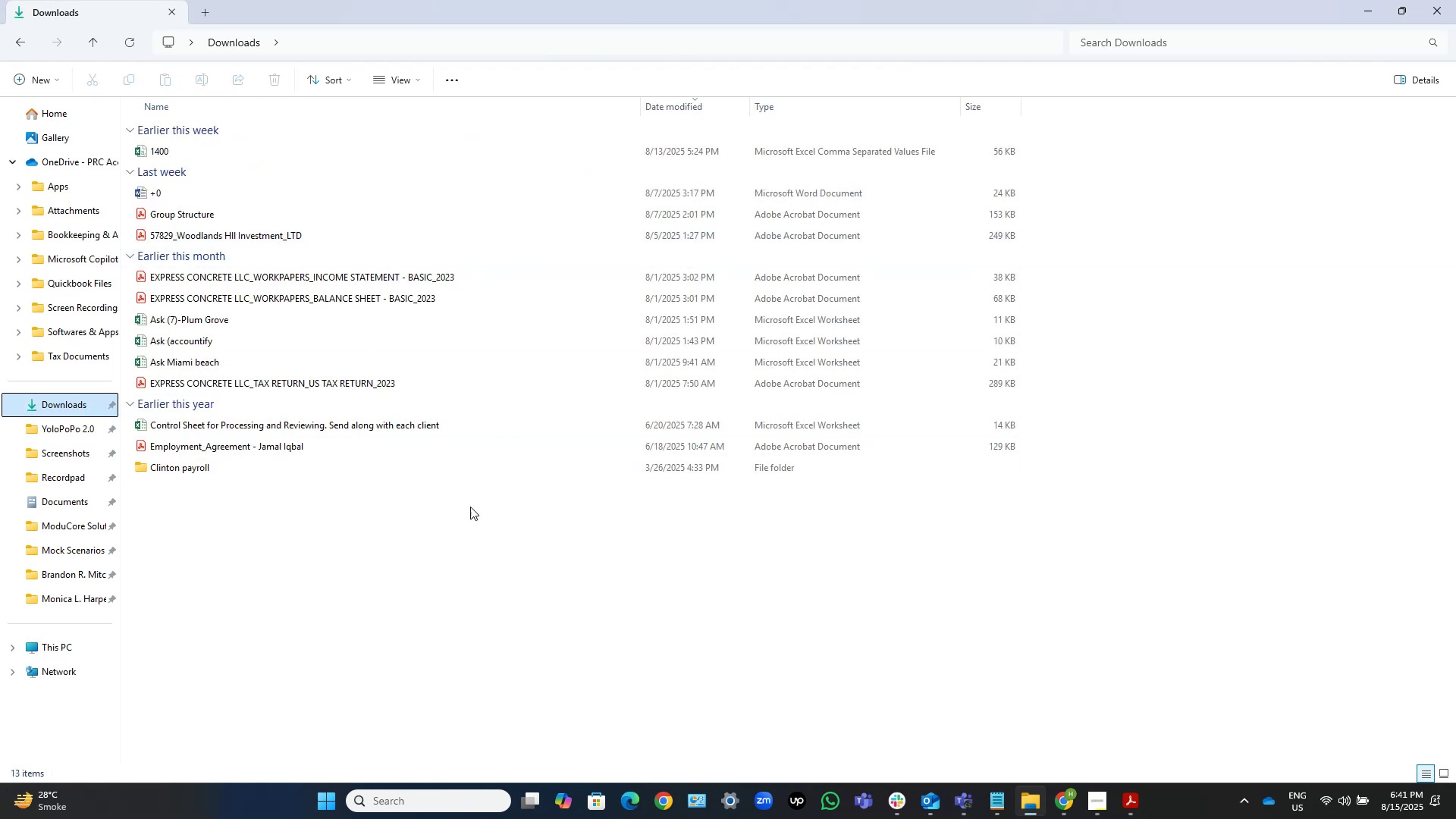 
key(Backspace)
 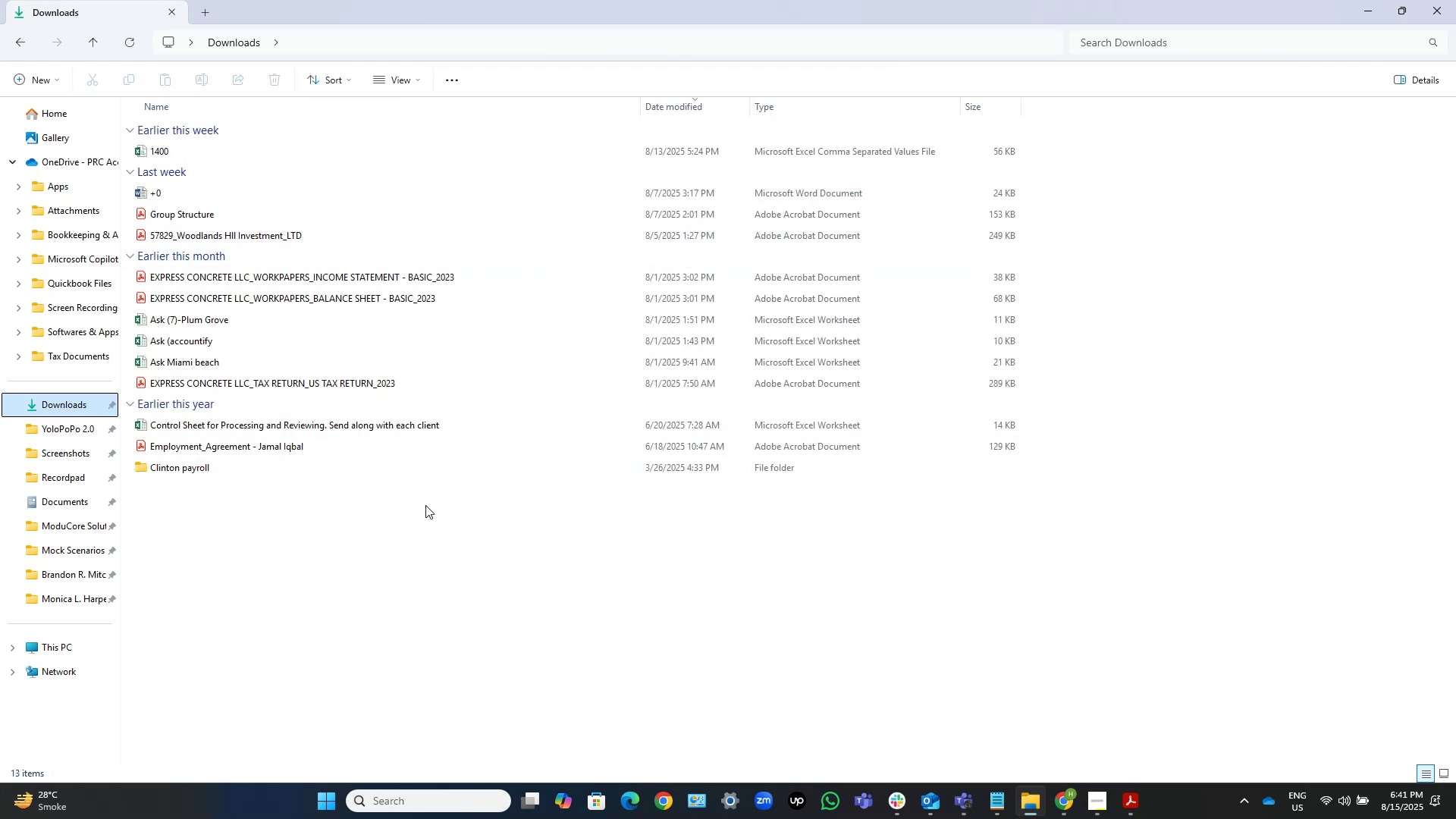 
key(Backspace)
 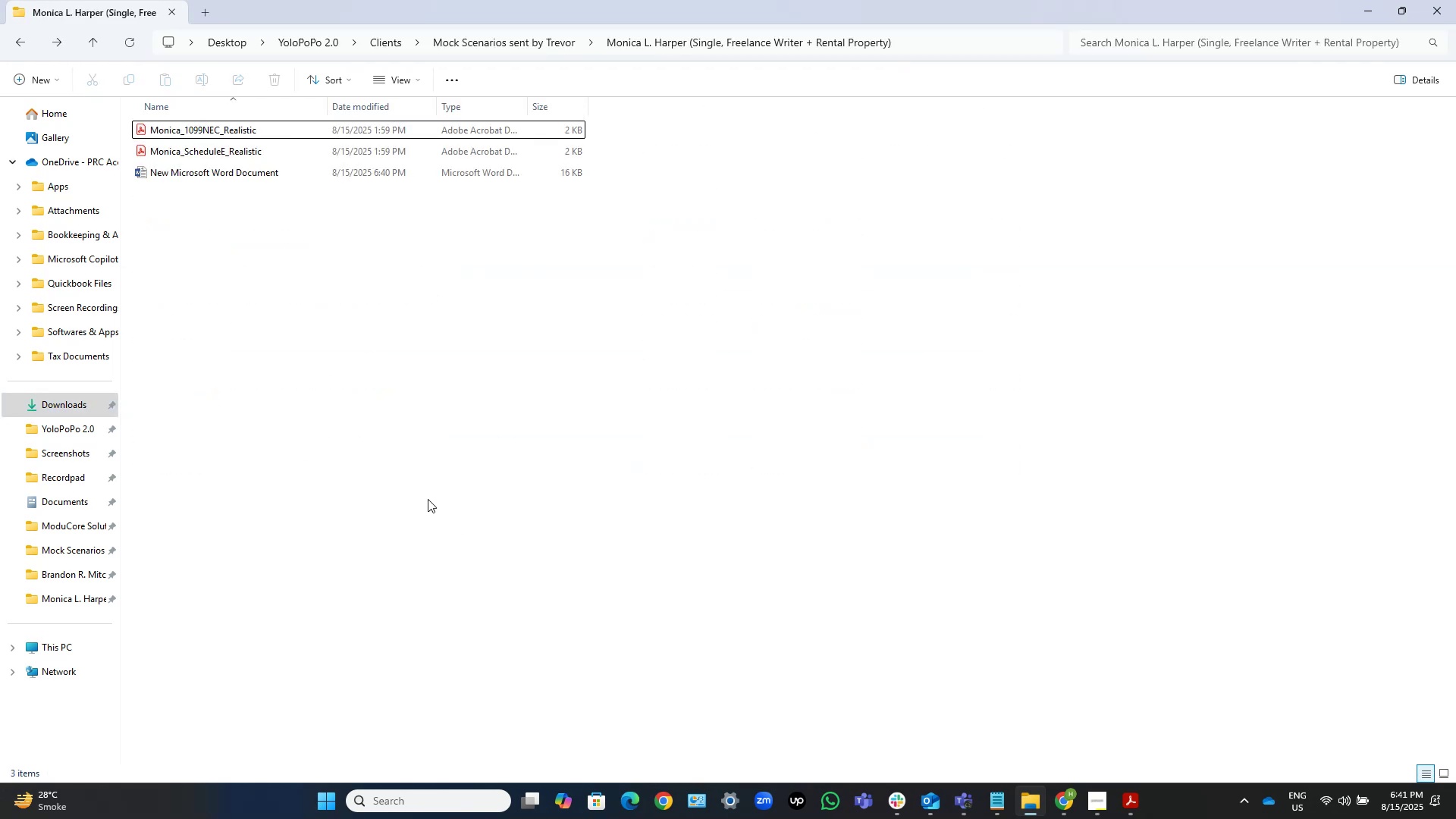 
left_click([468, 482])
 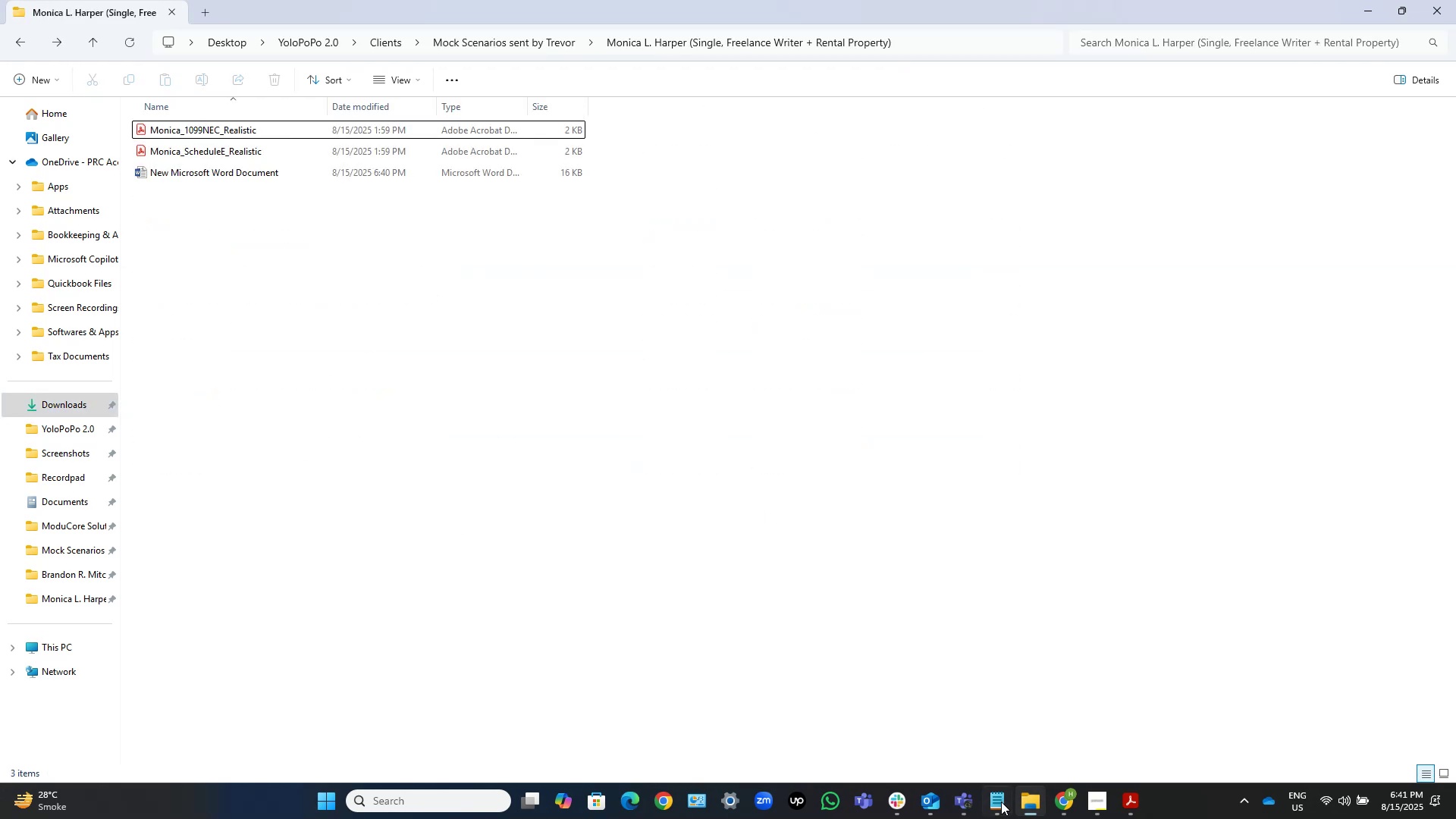 
left_click([972, 797])
 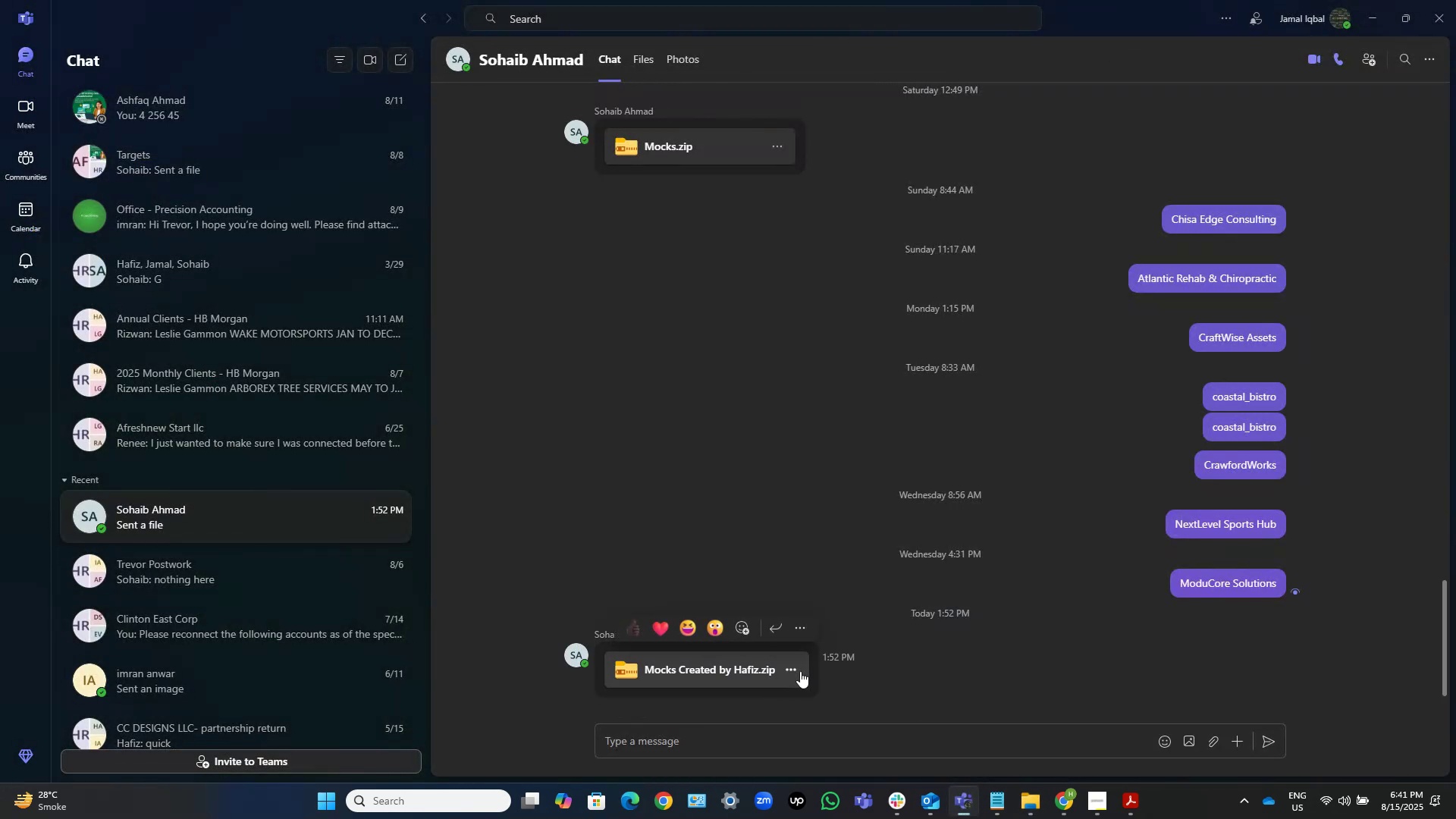 
left_click([797, 667])
 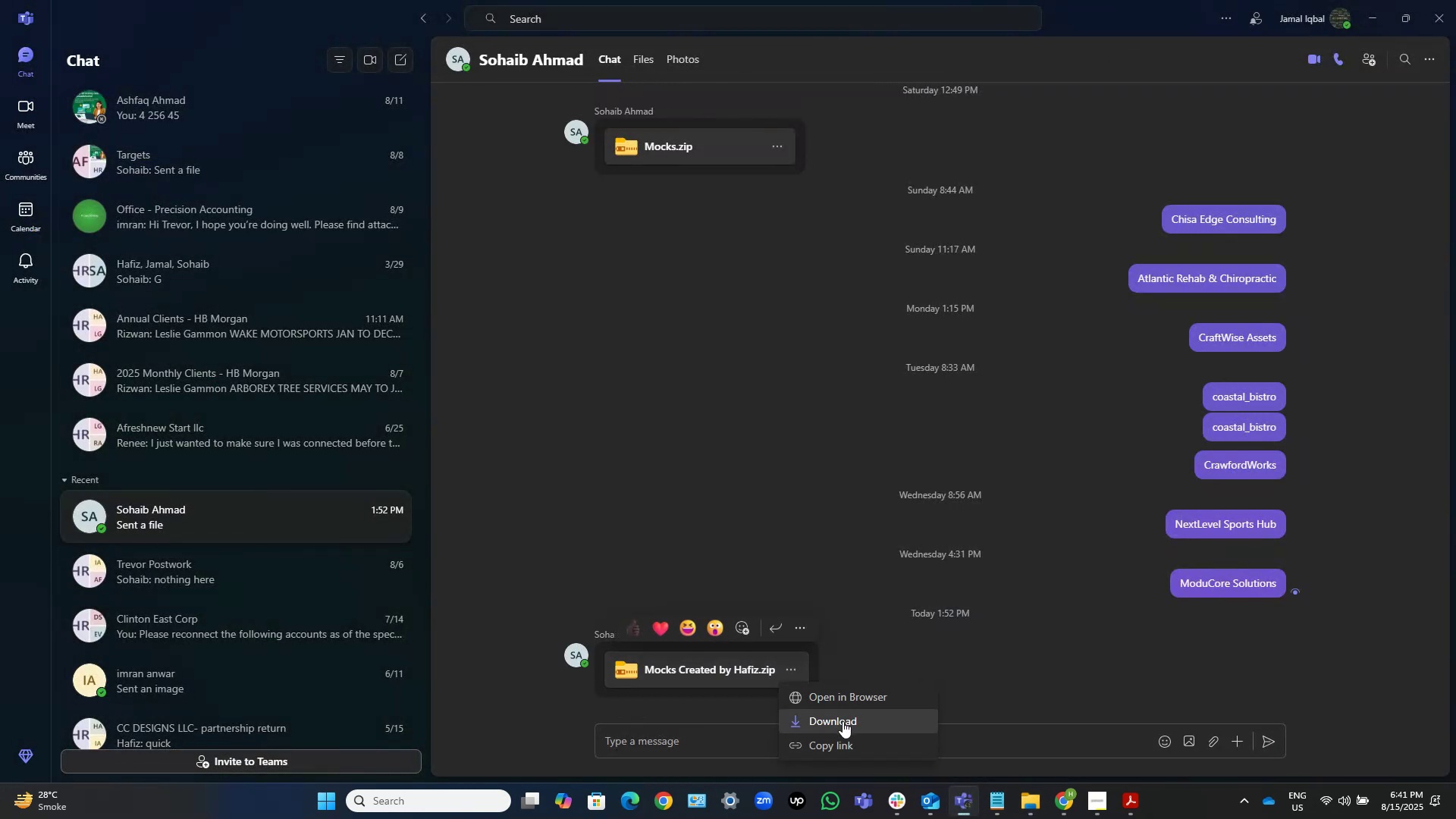 
left_click([843, 723])
 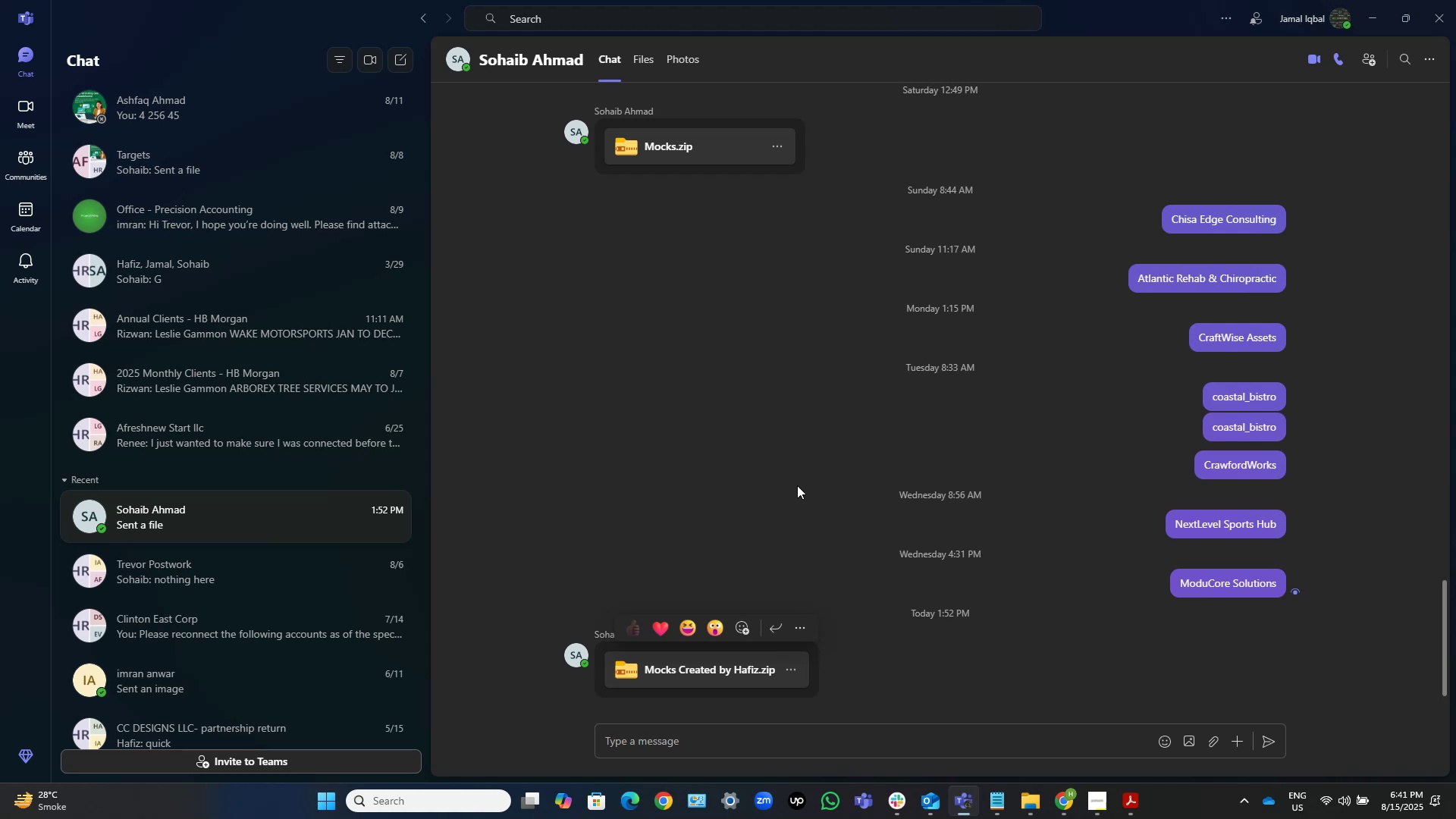 
left_click([765, 467])
 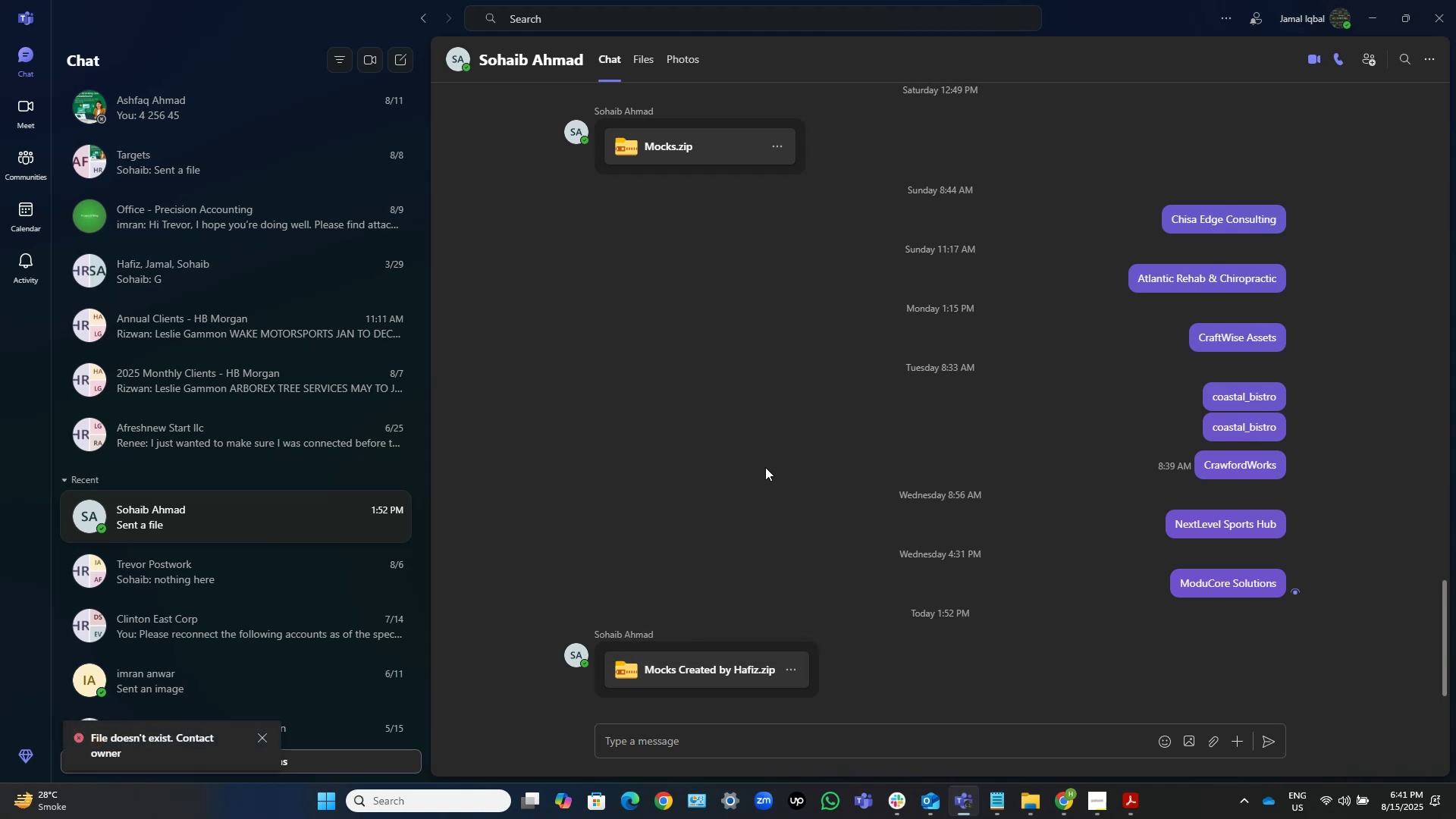 
key(Alt+AltLeft)
 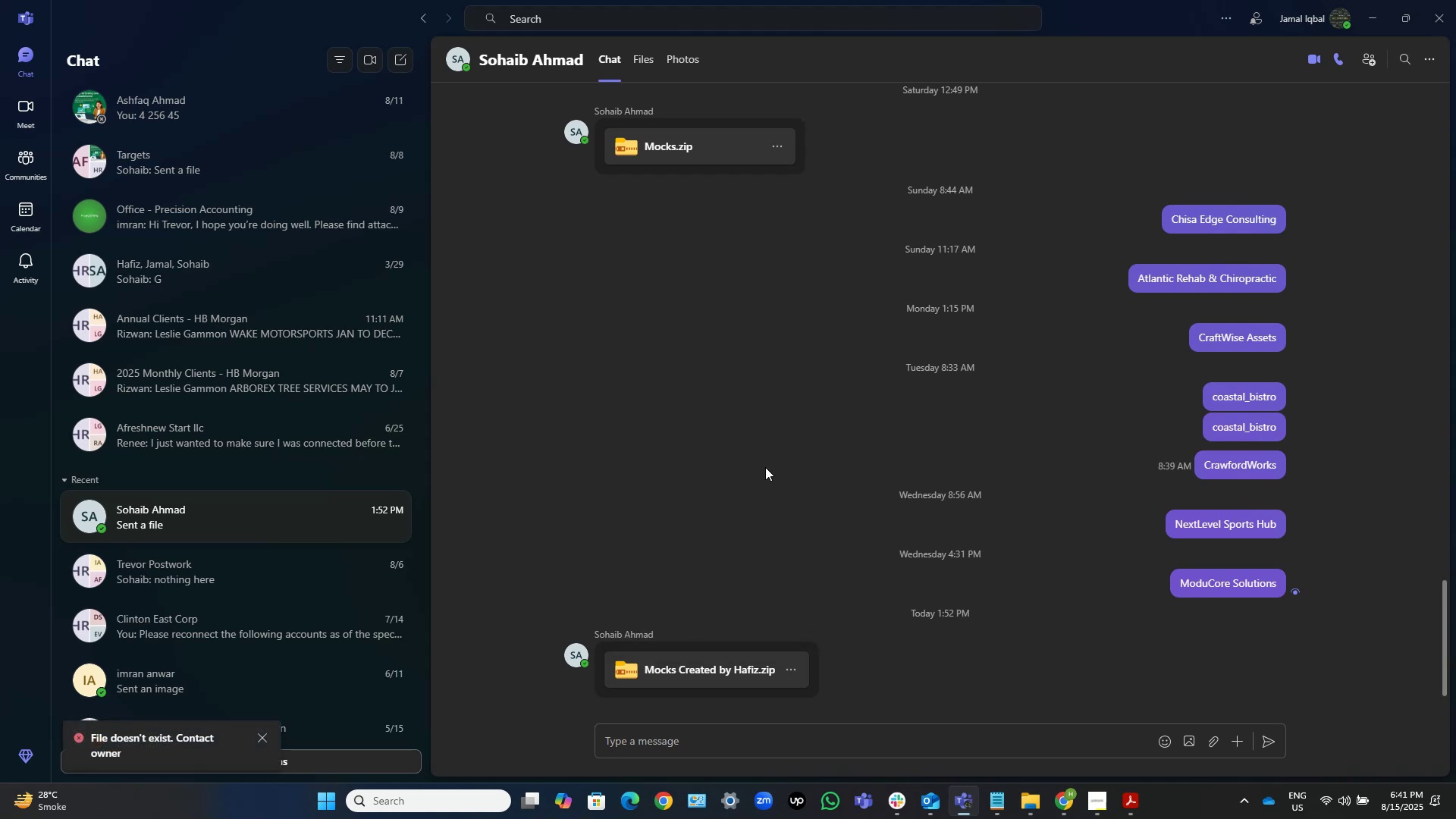 
key(Alt+Tab)
 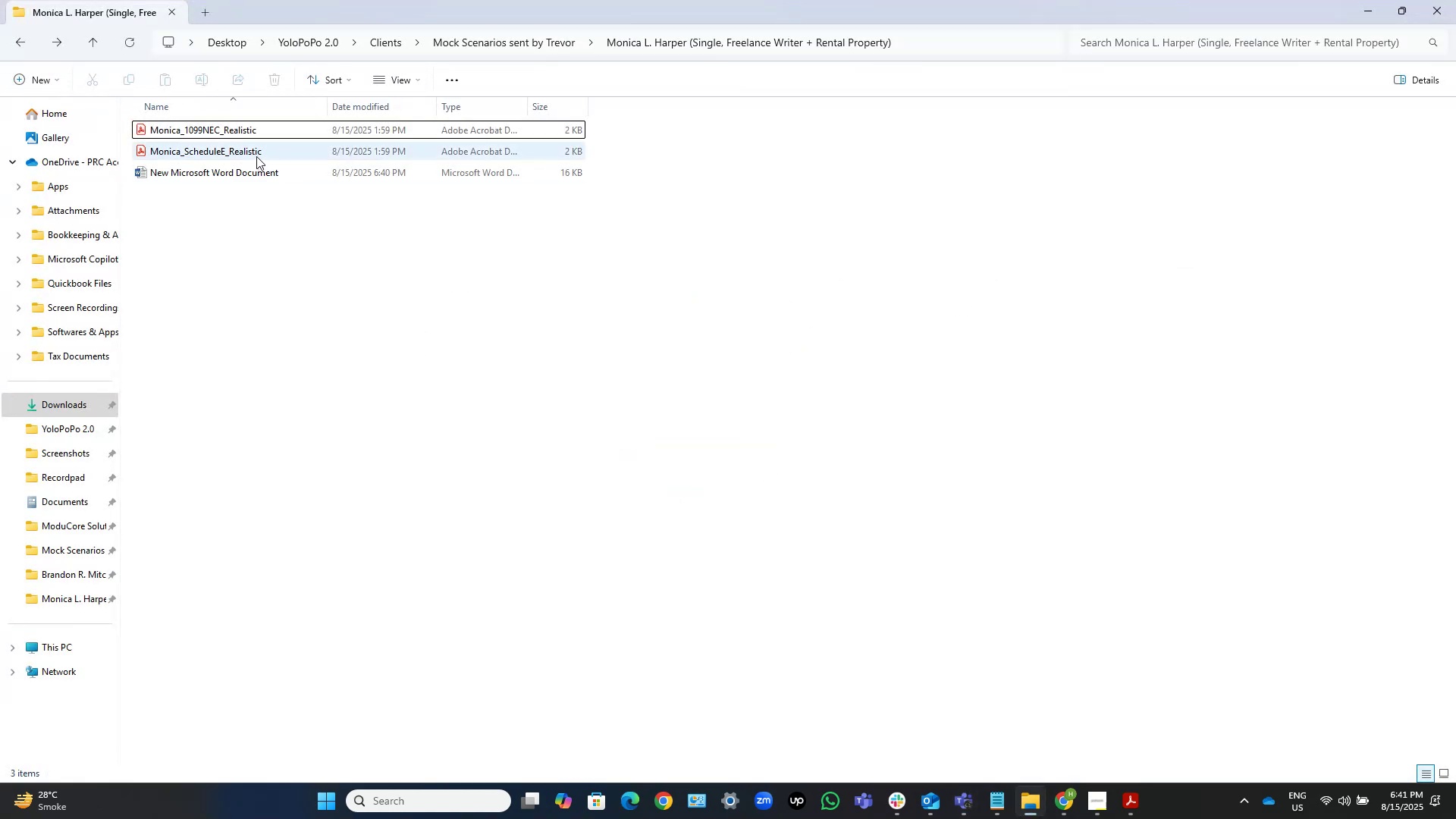 
double_click([256, 153])
 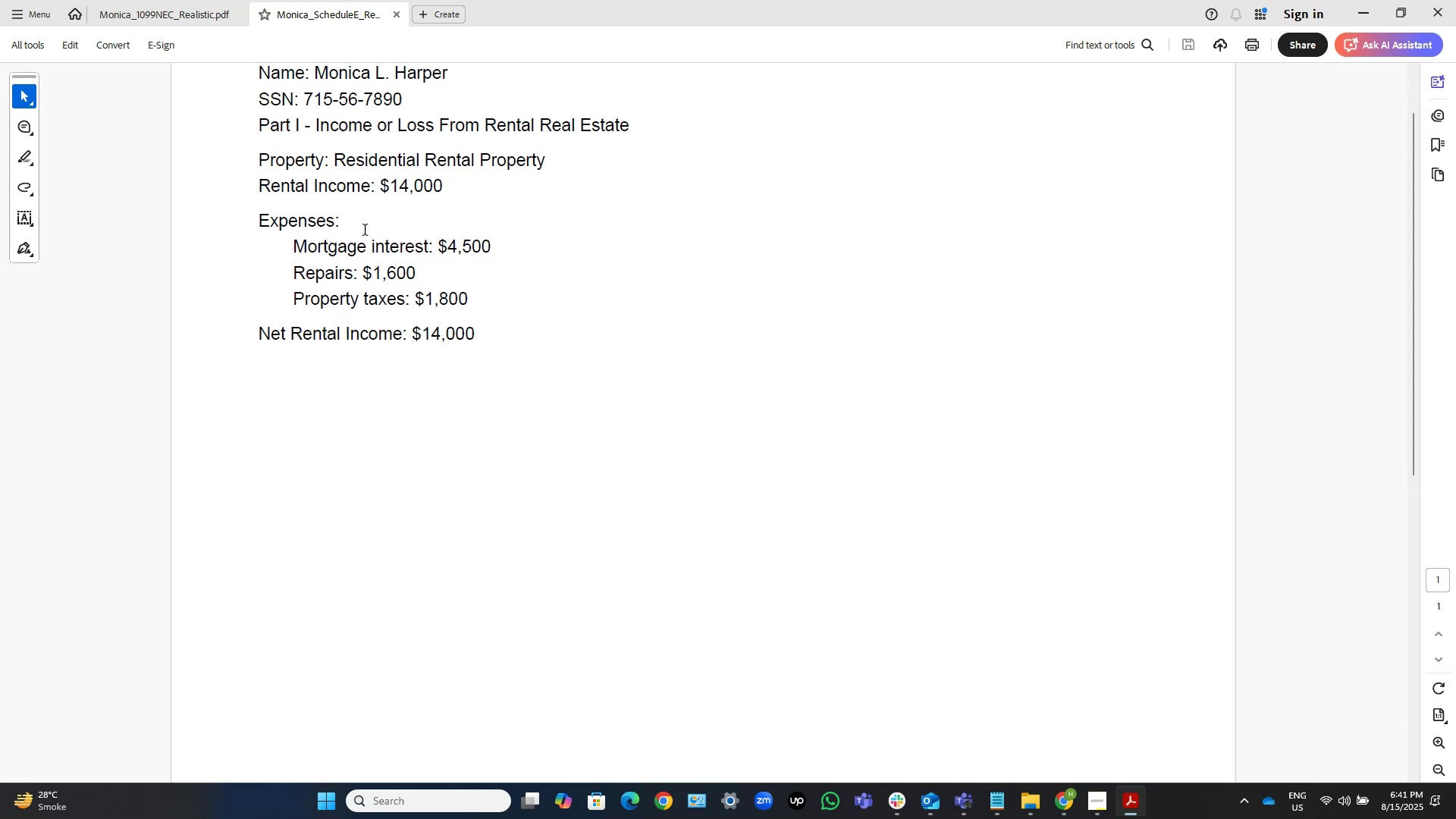 
wait(9.86)
 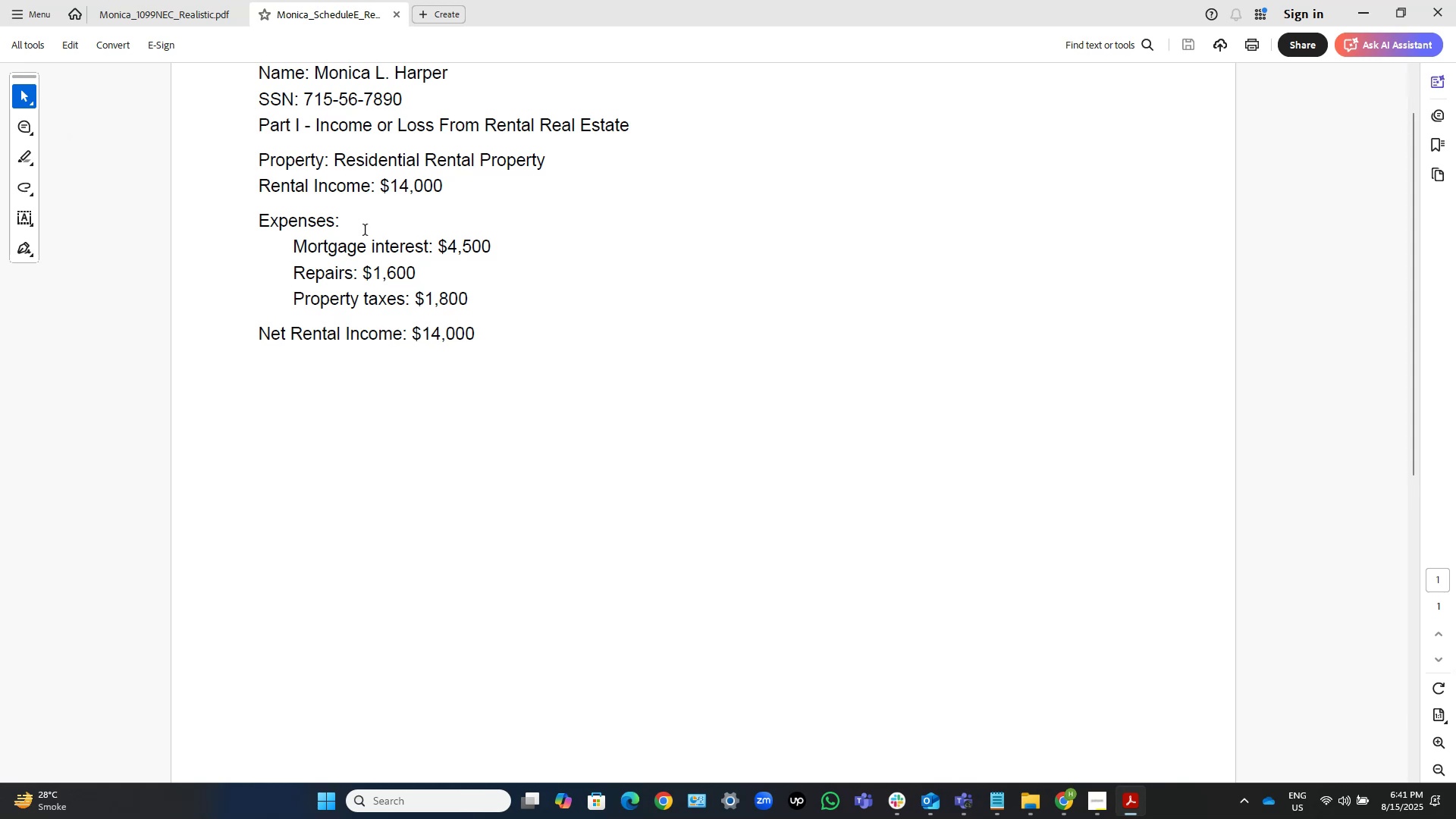 
scroll: coordinate [607, 412], scroll_direction: up, amount: 4.0
 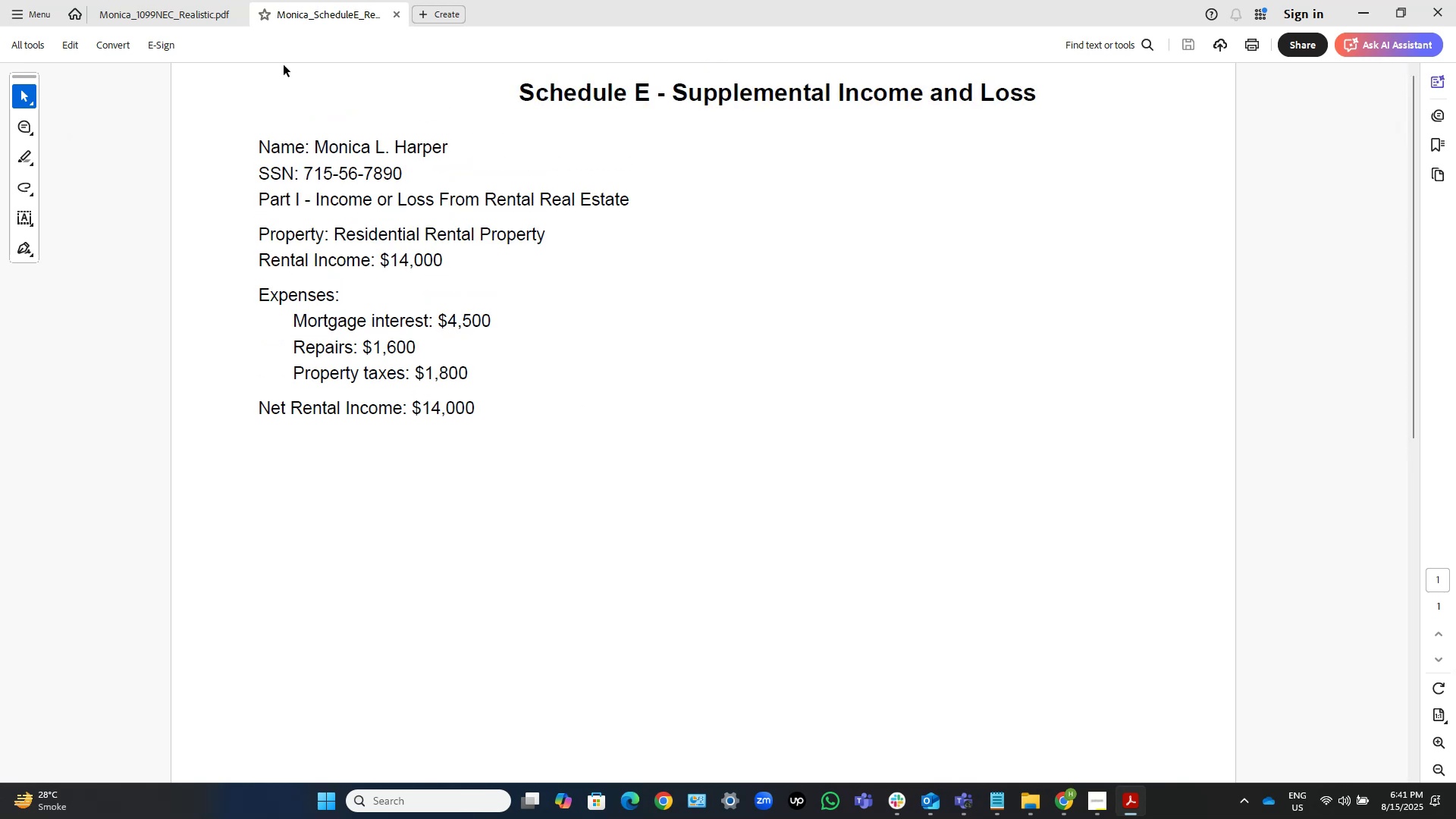 
left_click([189, 8])
 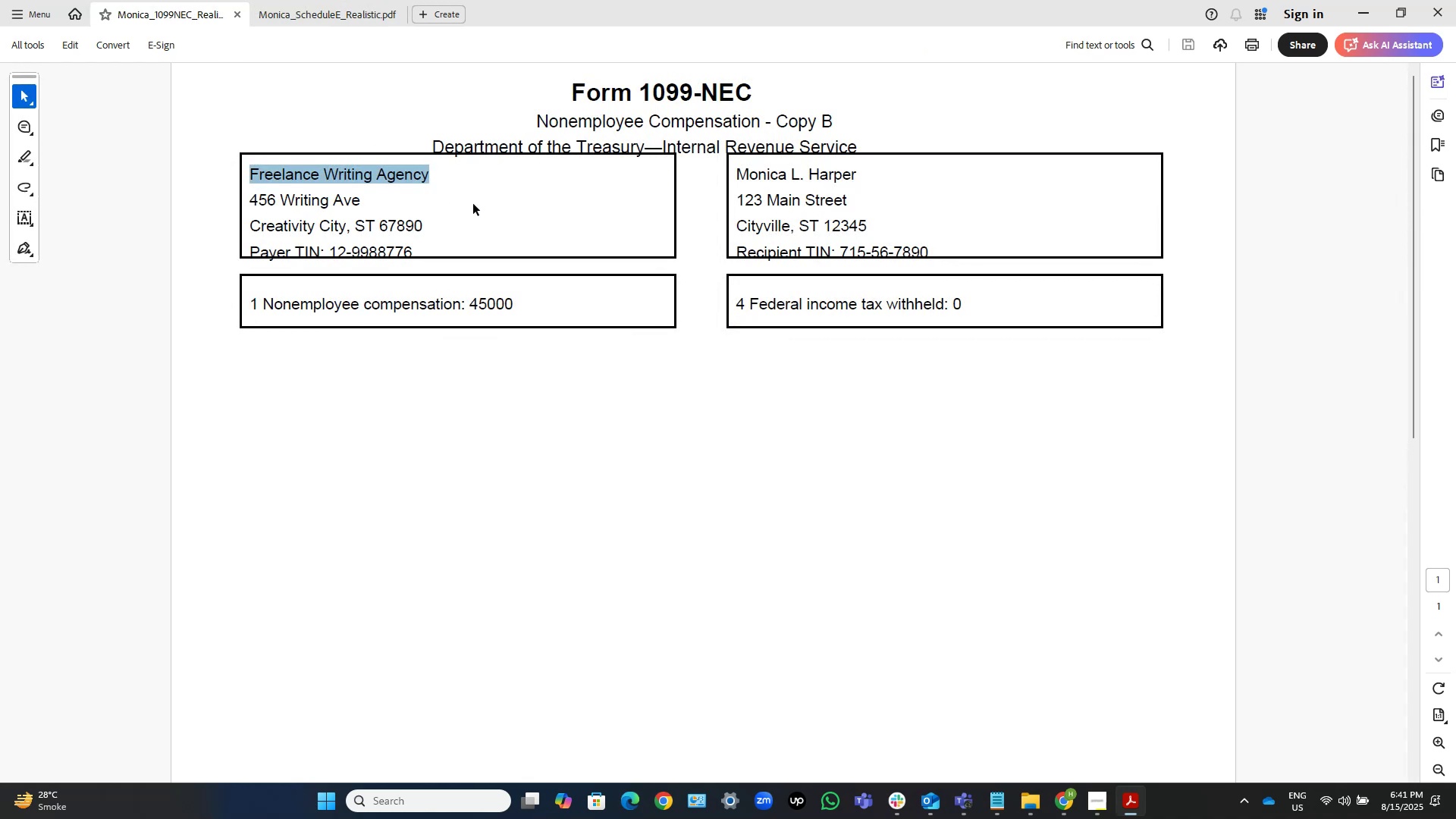 
left_click([470, 171])
 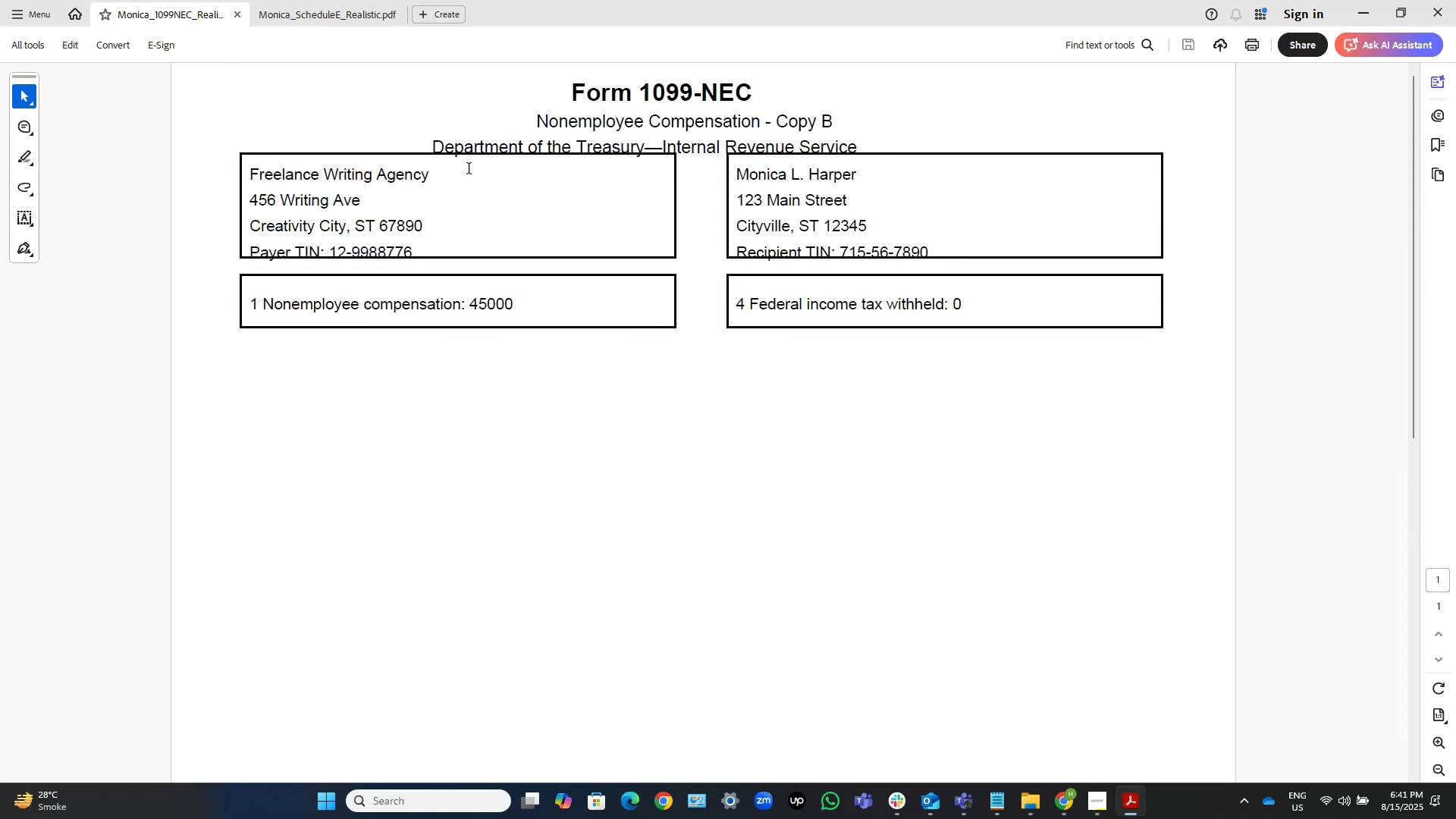 
wait(9.43)
 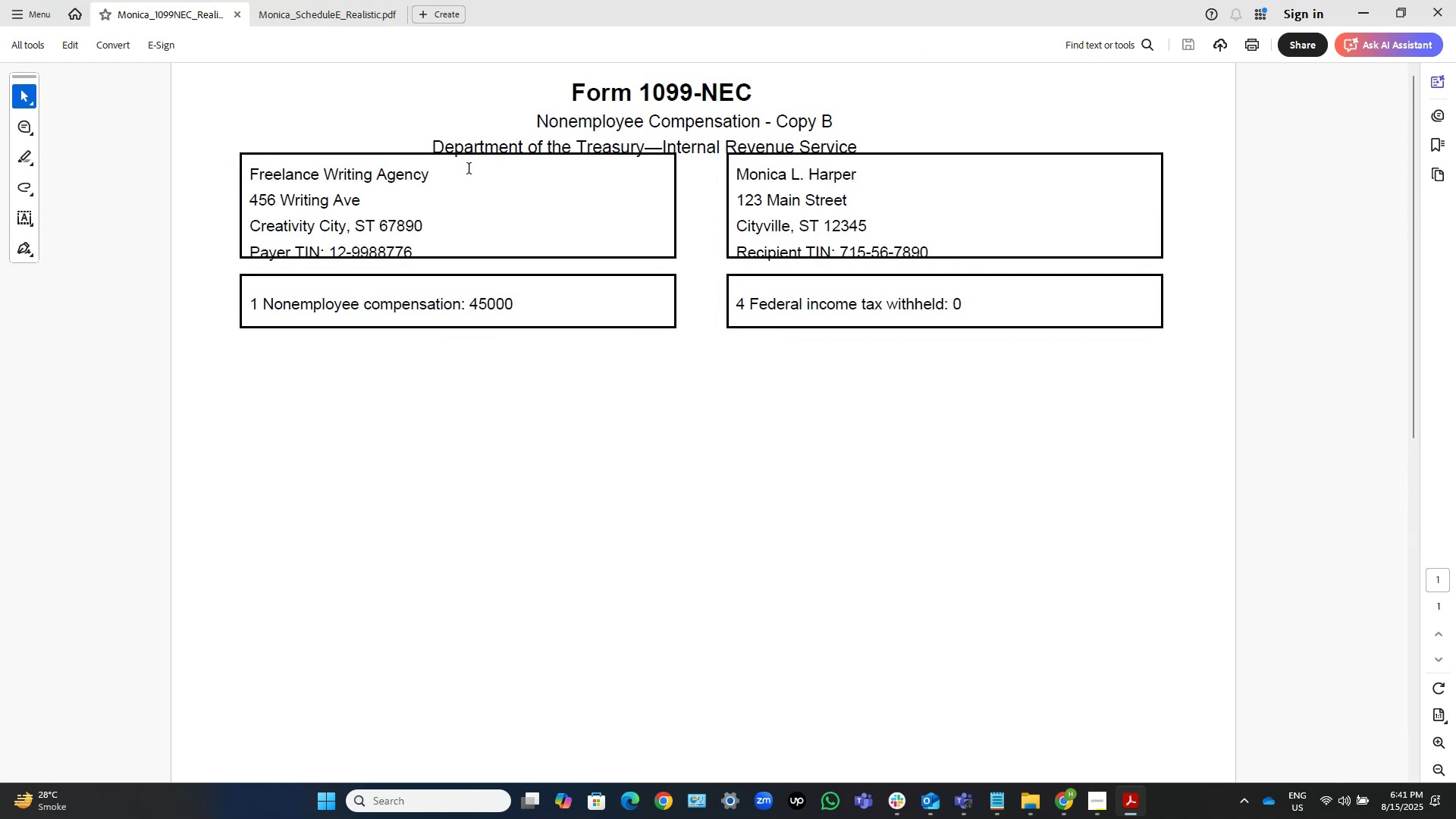 
mouse_move([335, 8])
 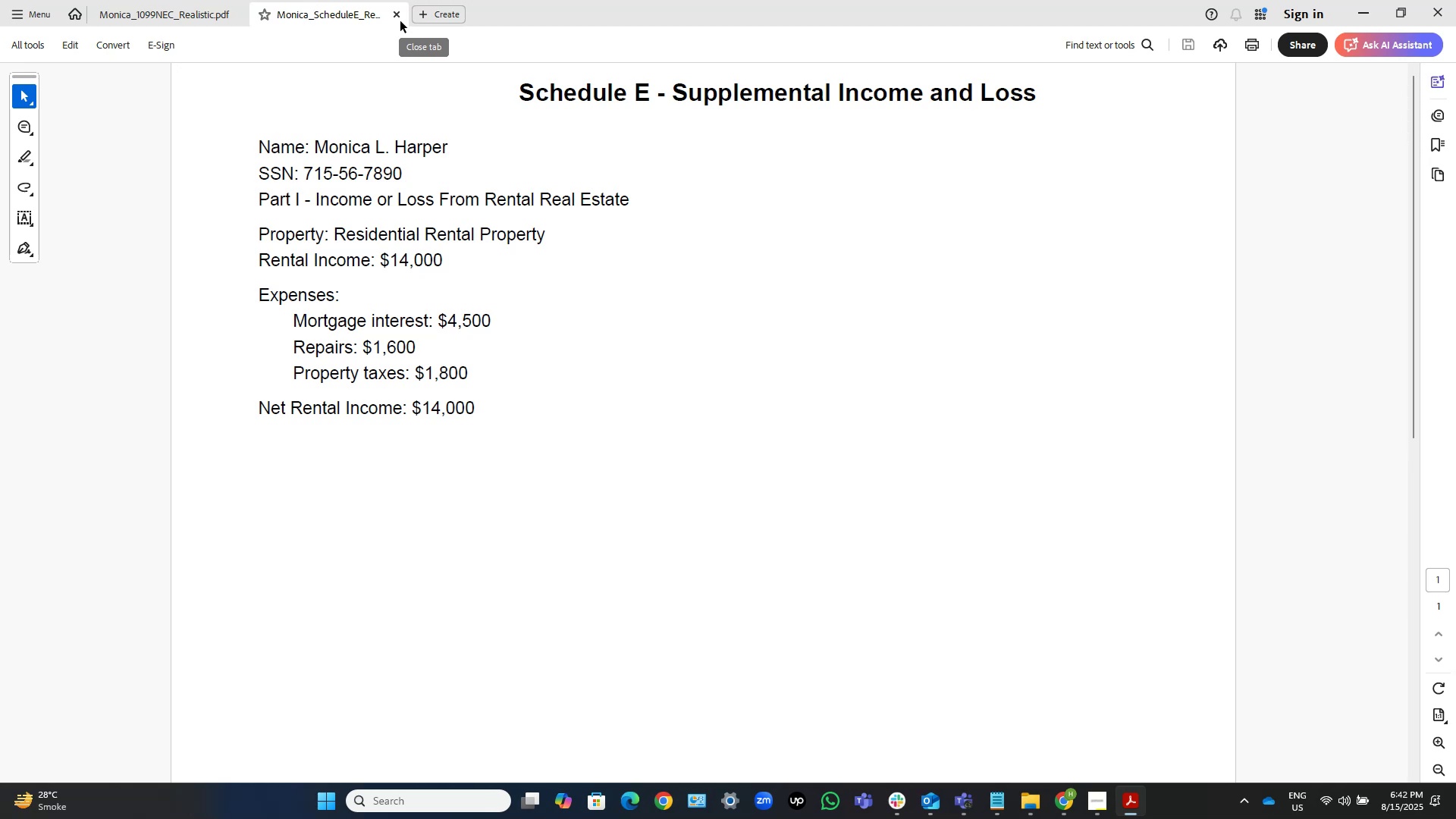 
wait(9.83)
 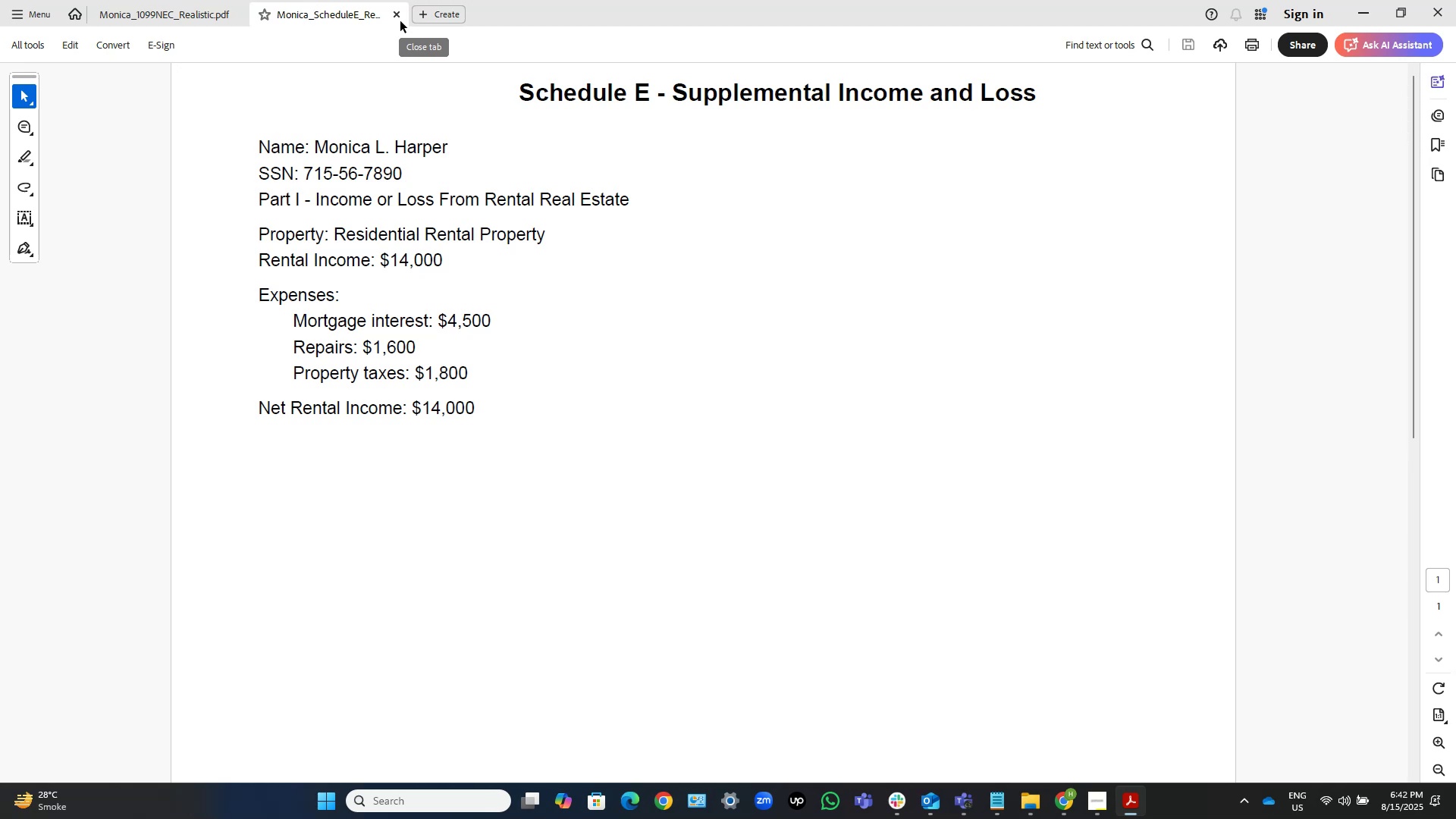 
scroll: coordinate [514, 147], scroll_direction: down, amount: 4.0
 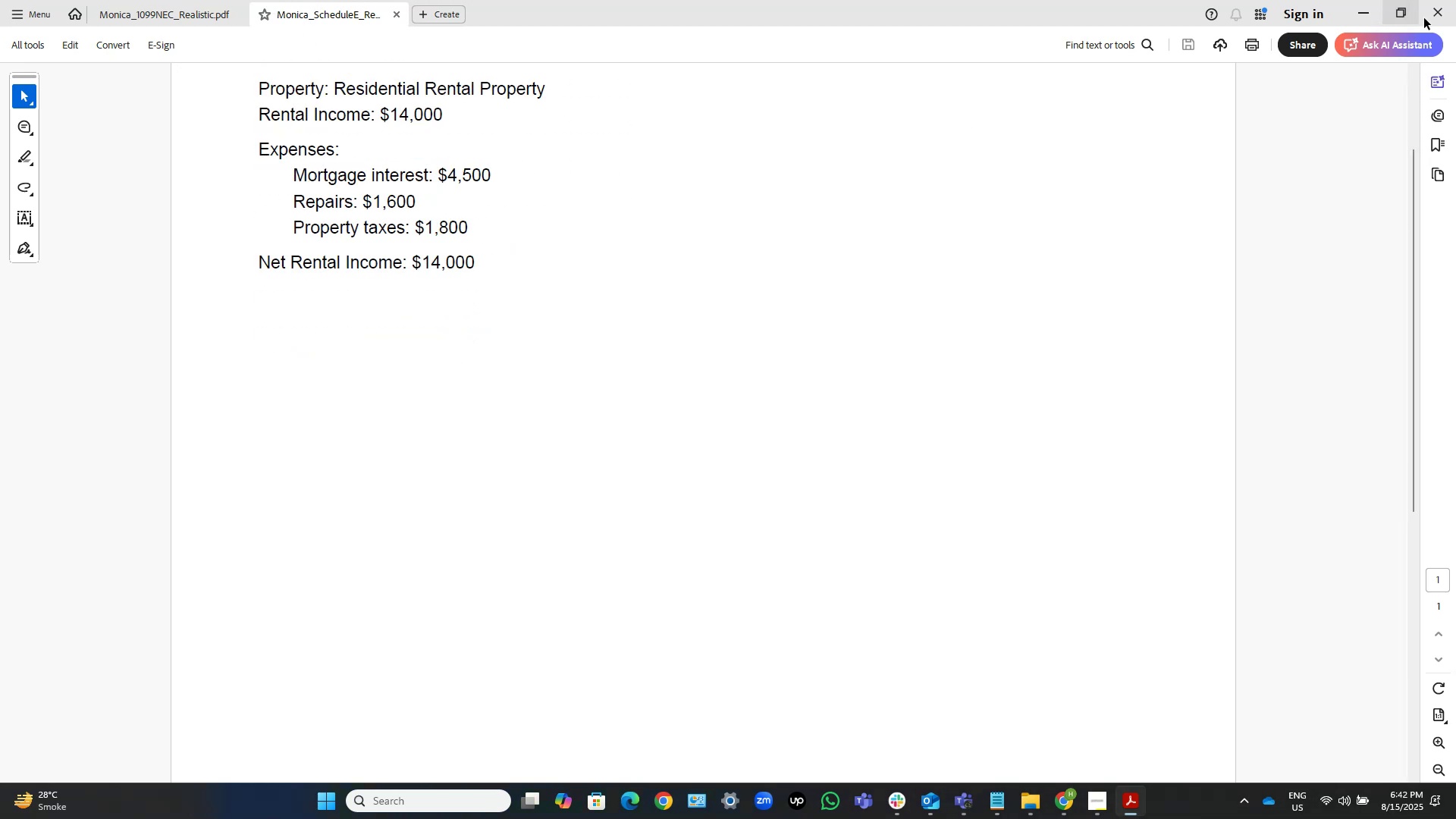 
left_click([1437, 17])
 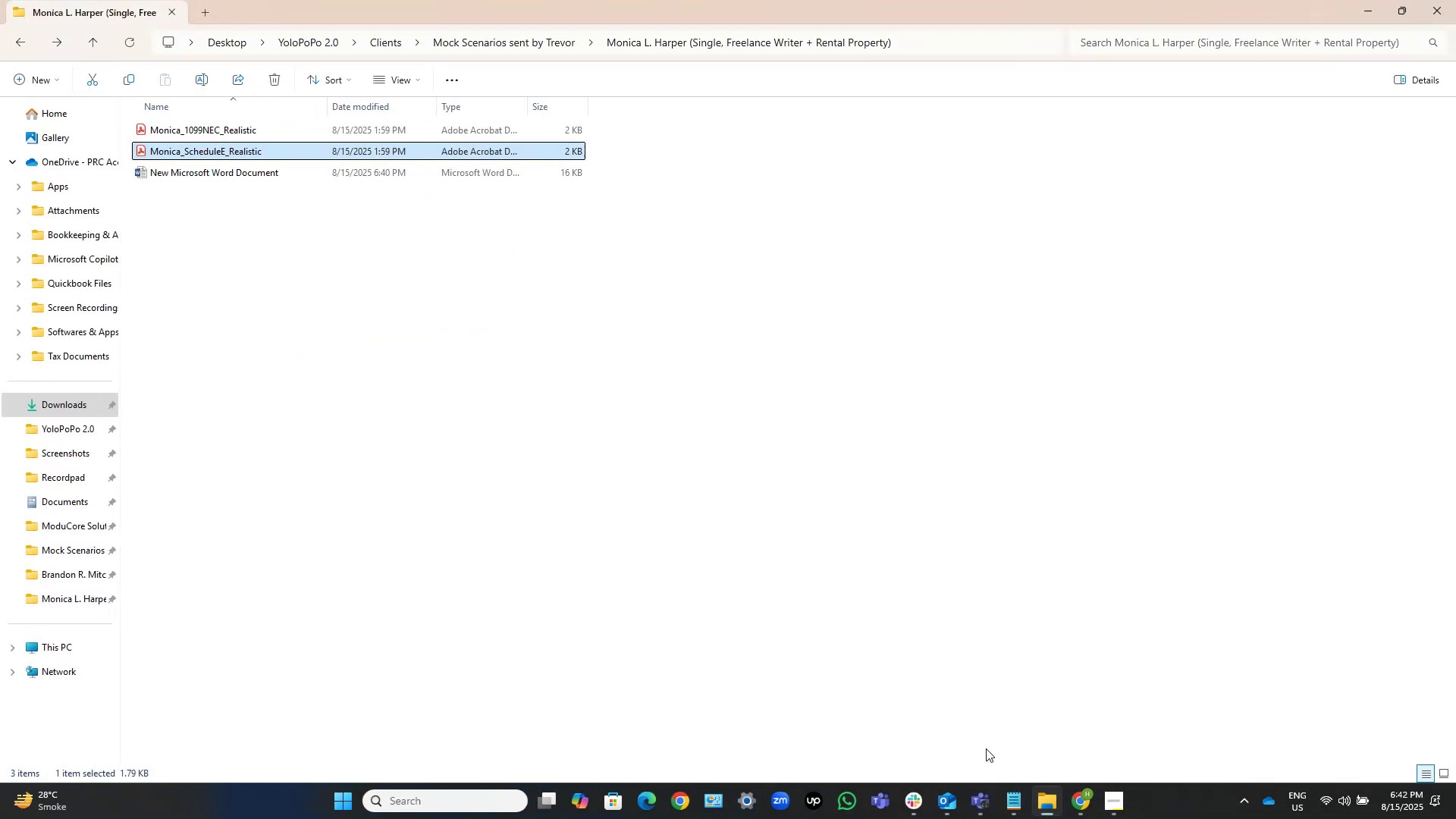 
left_click([973, 675])
 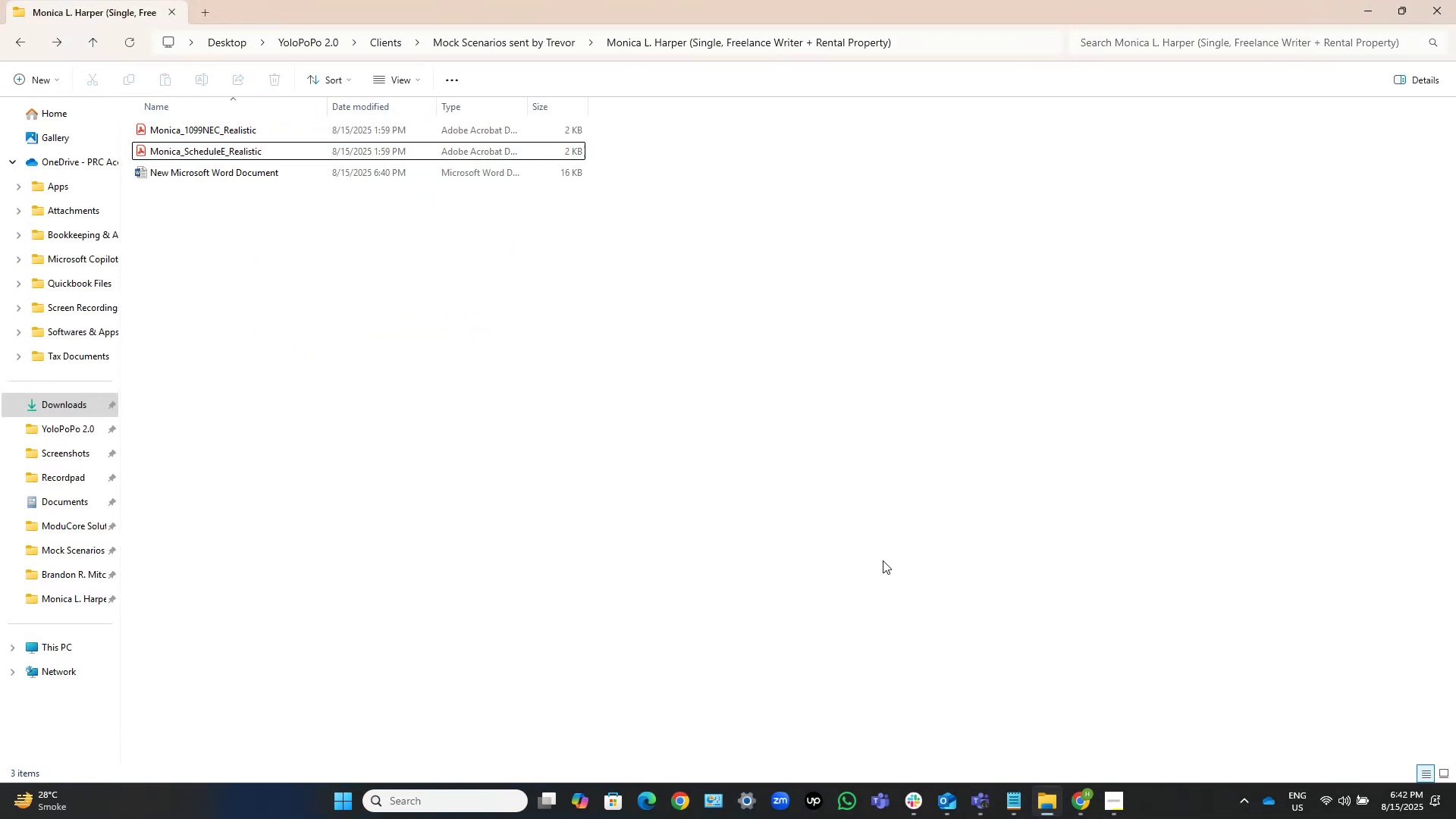 
left_click([883, 557])
 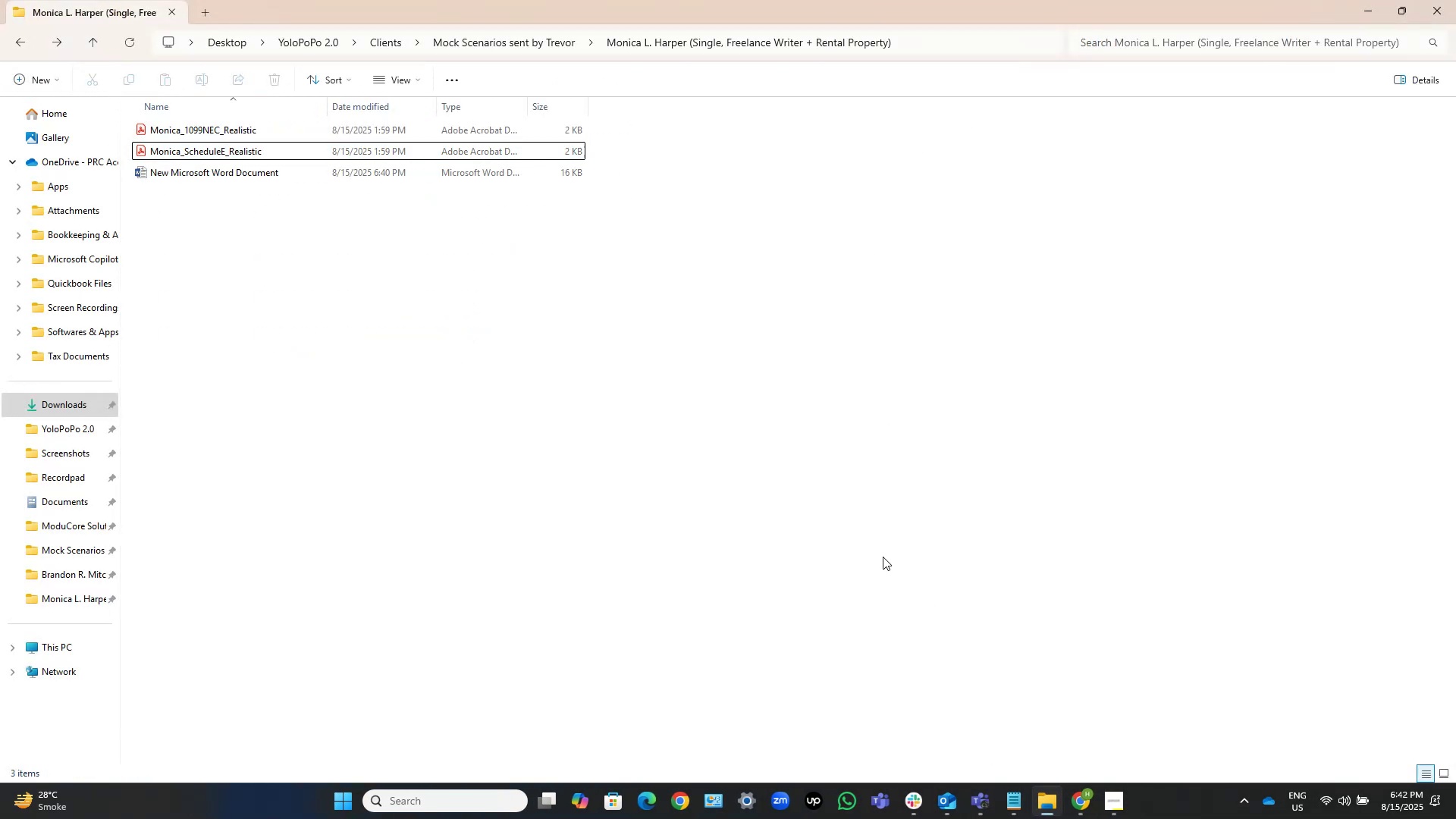 
key(Backspace)
 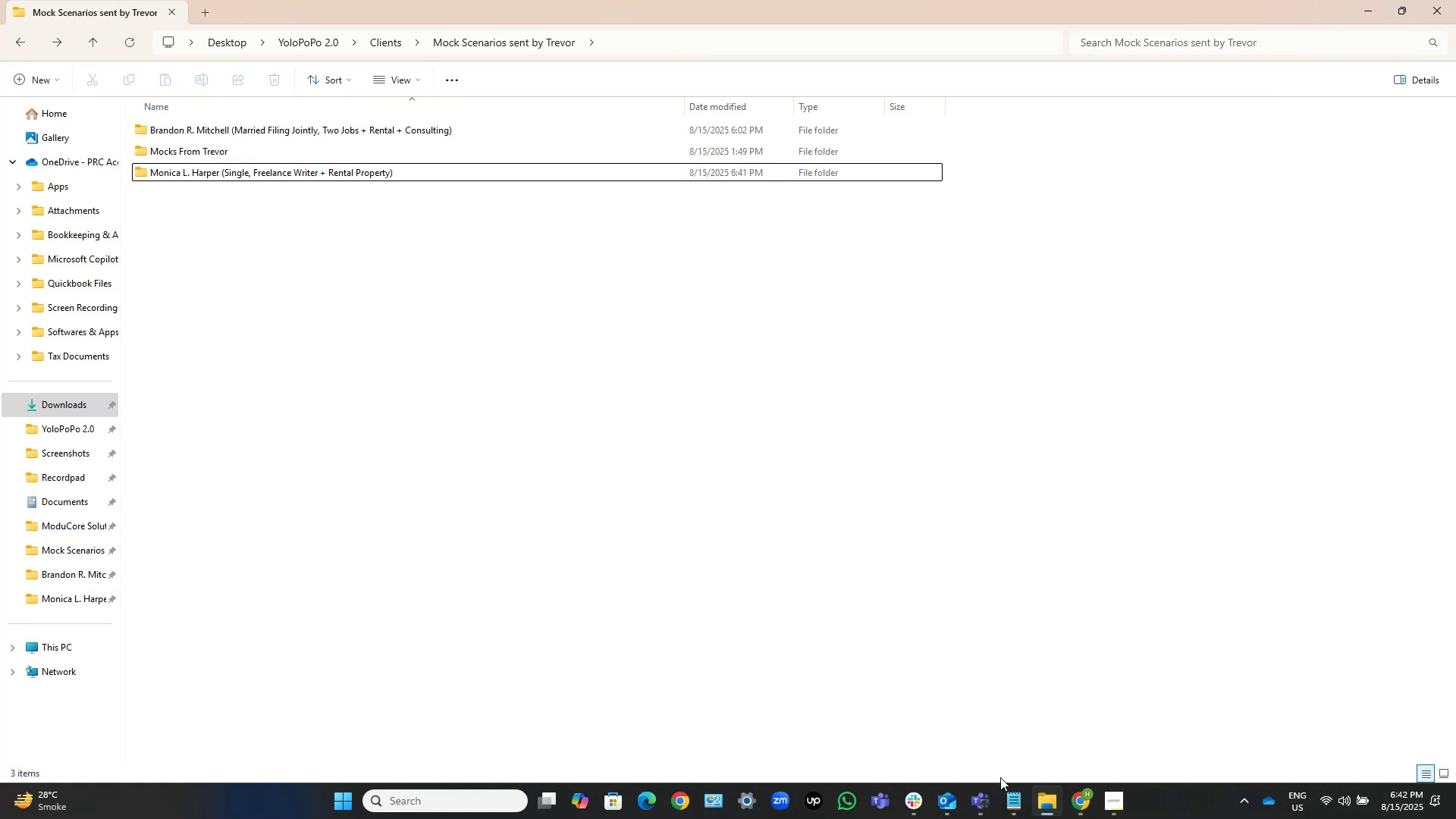 
wait(5.45)
 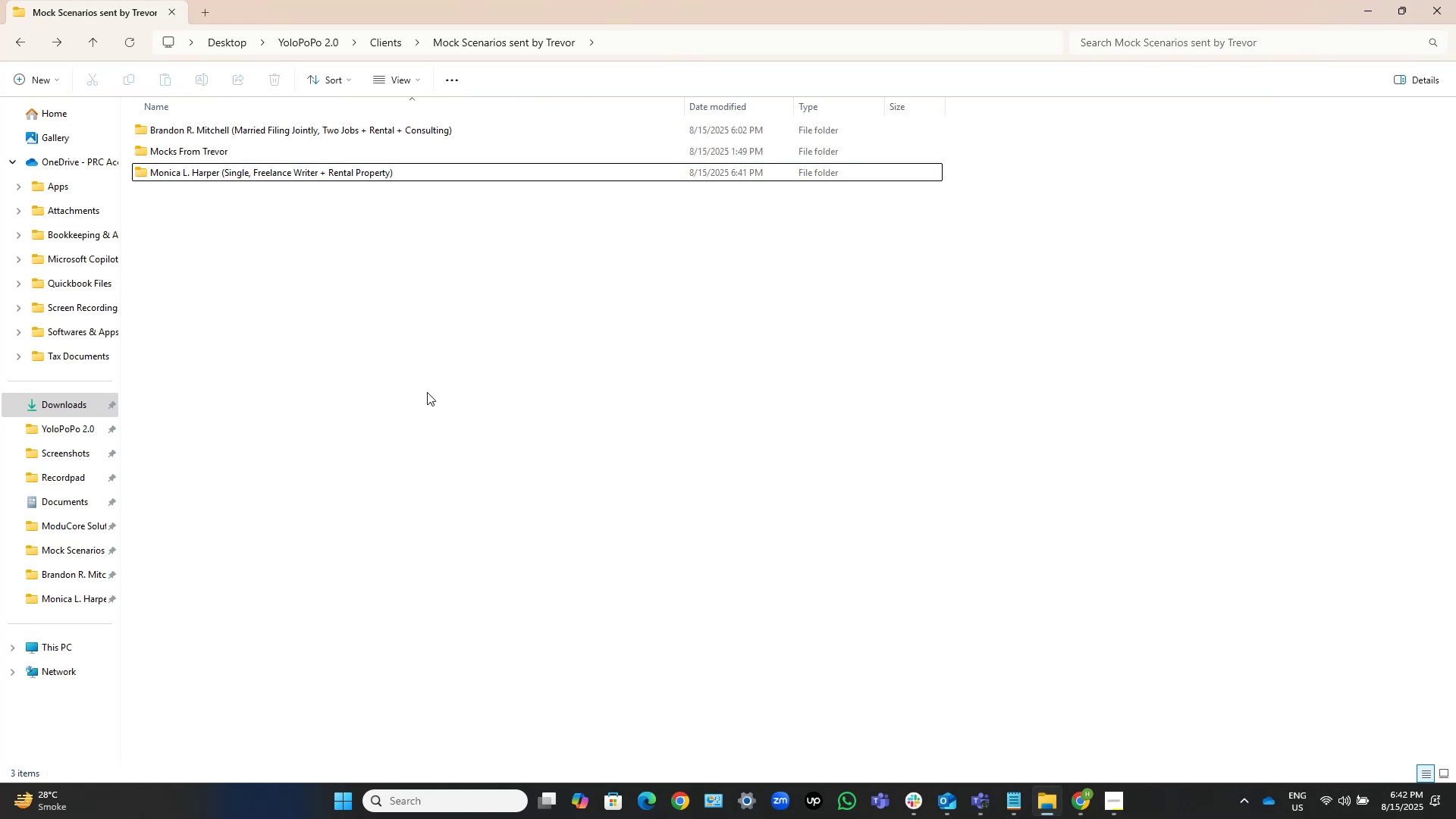 
mouse_move([1022, 797])
 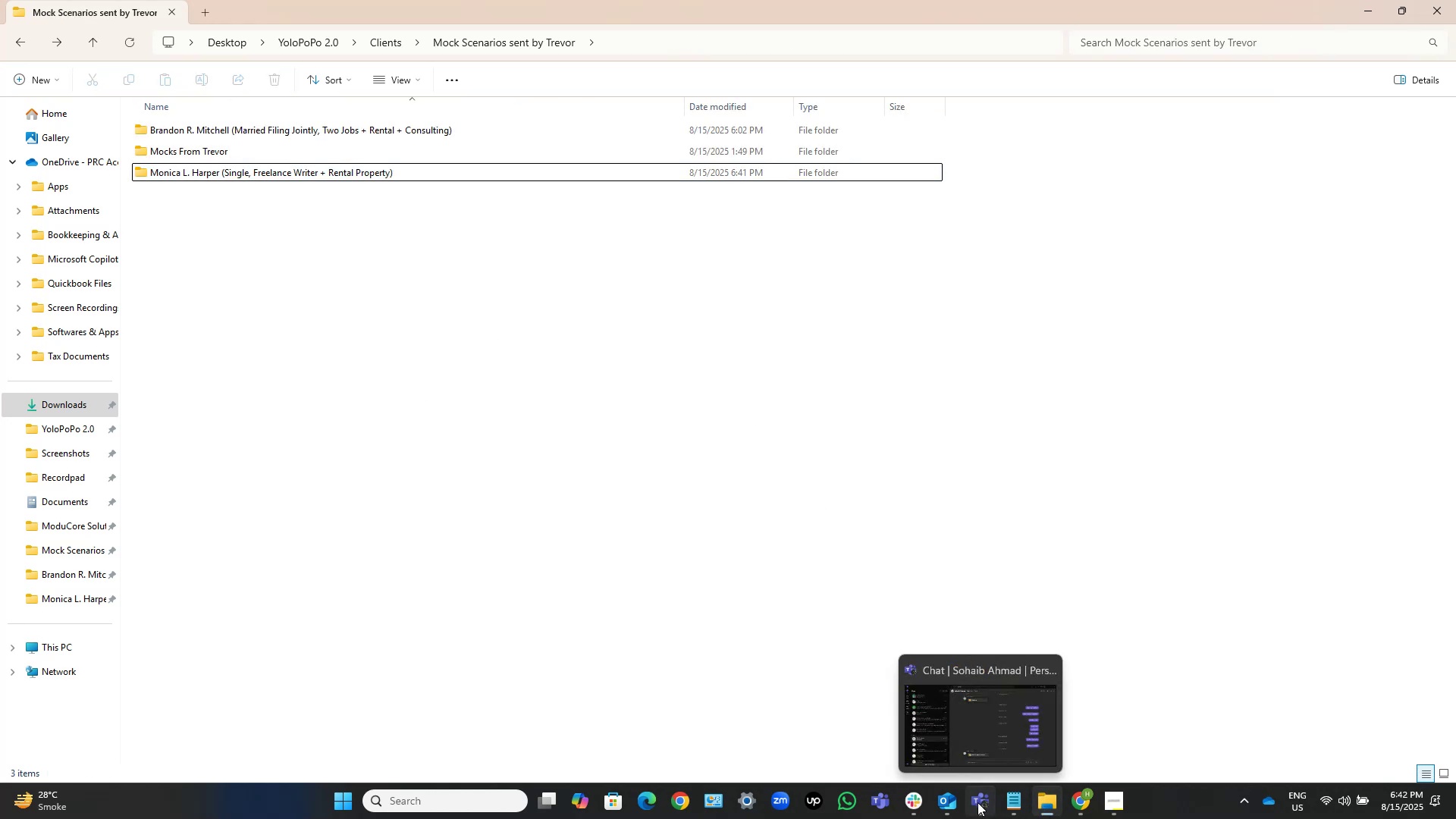 
left_click([977, 802])
 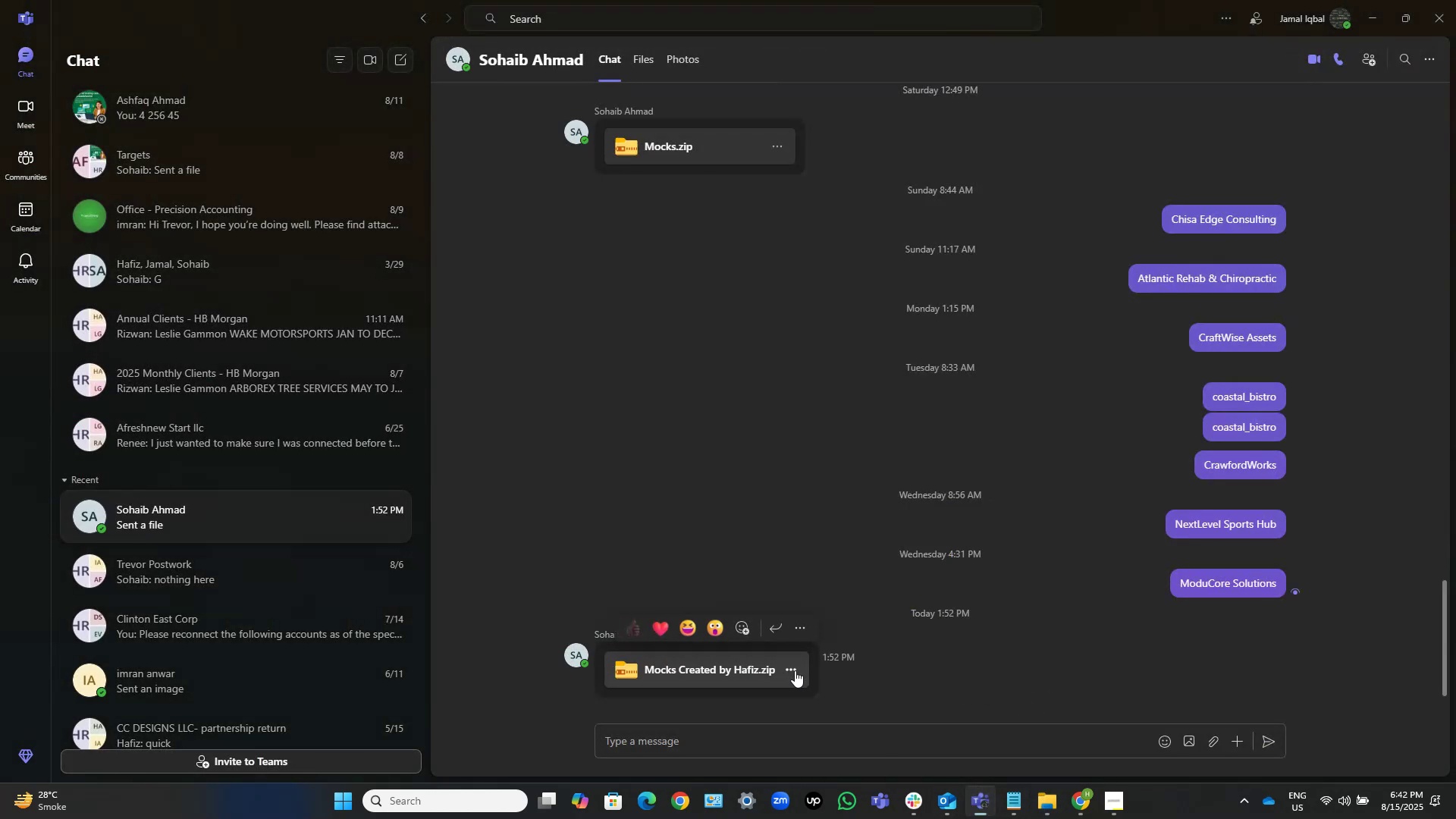 
left_click([797, 670])
 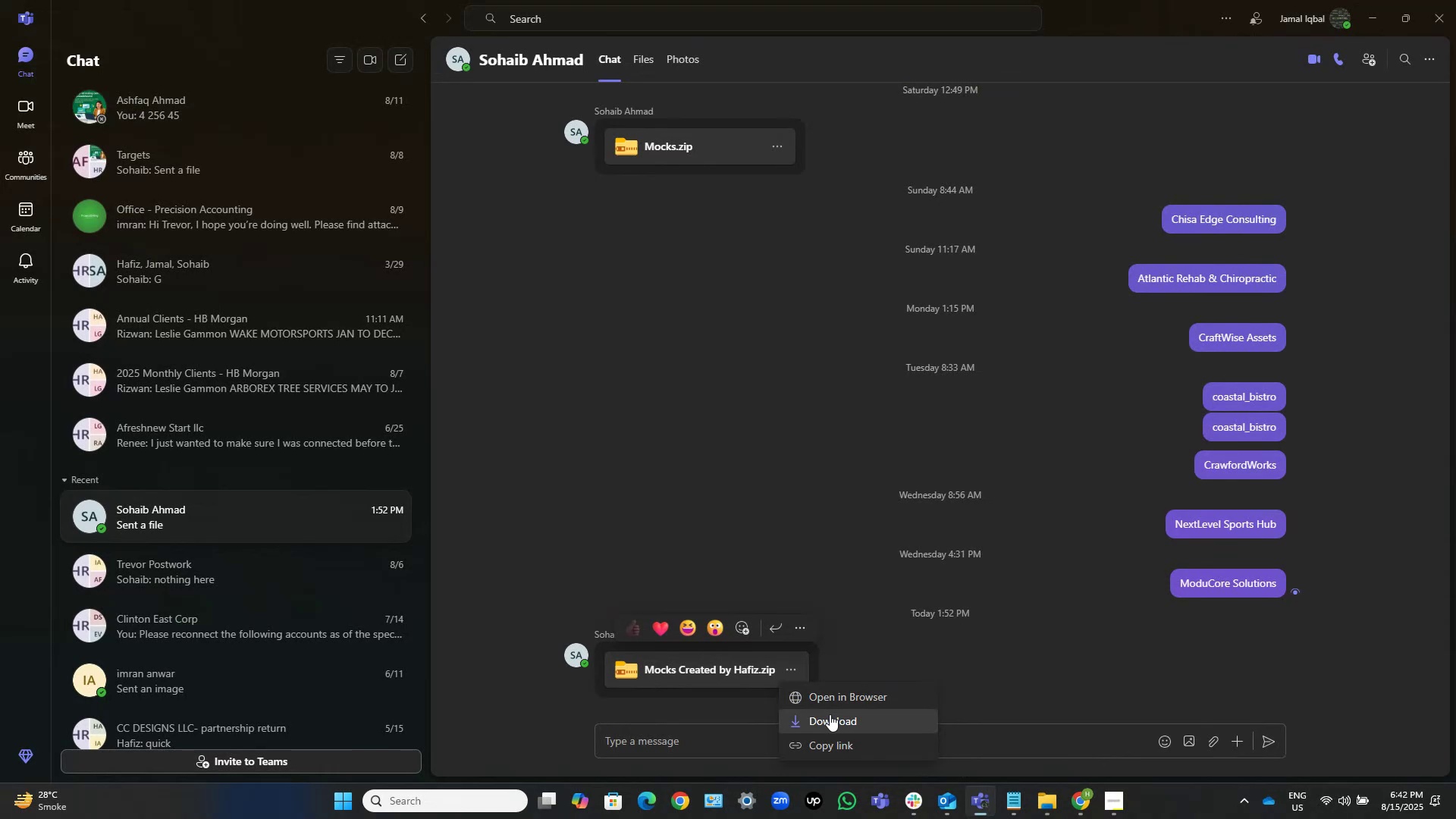 
left_click([829, 716])
 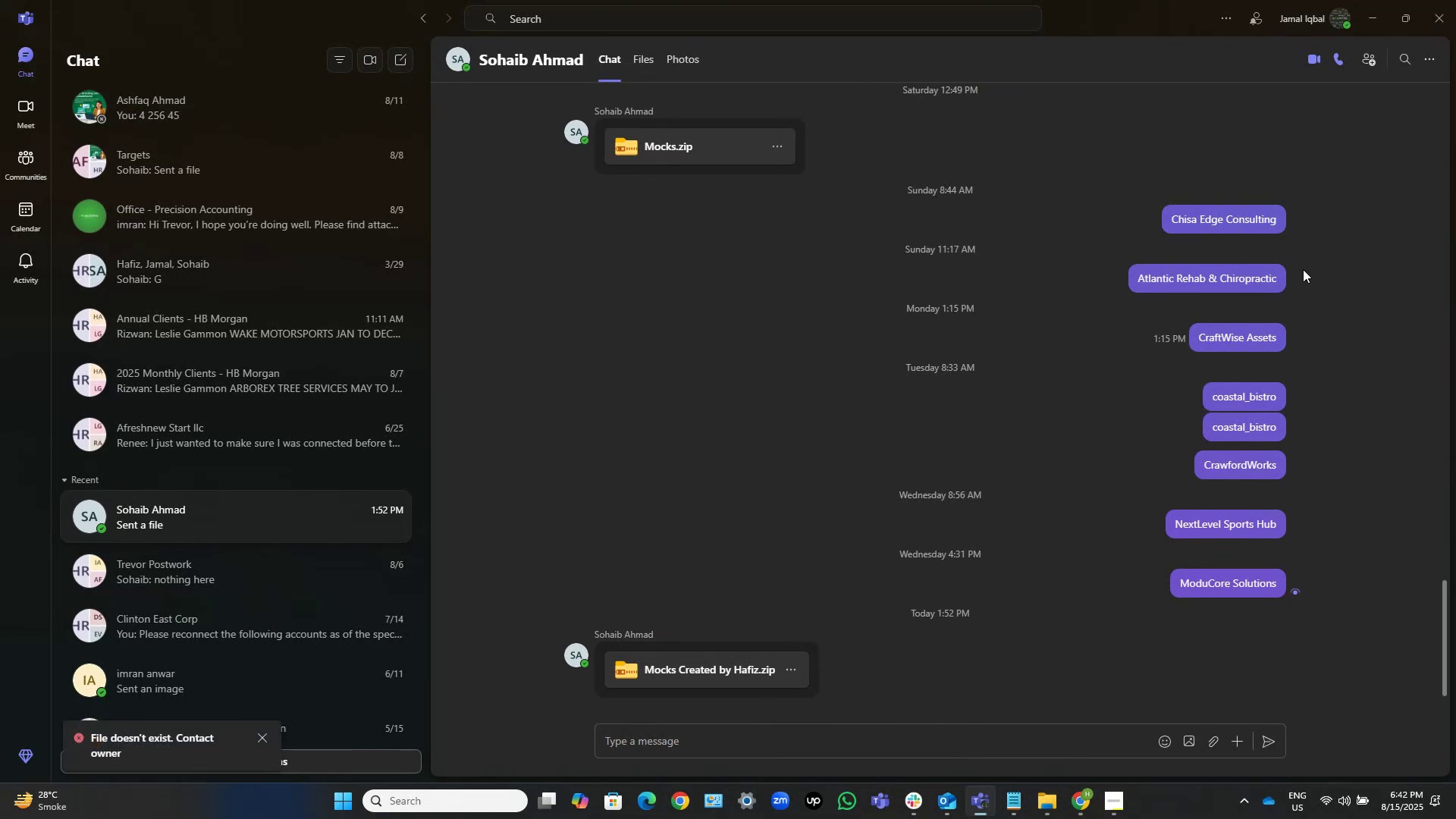 
left_click([1371, 7])
 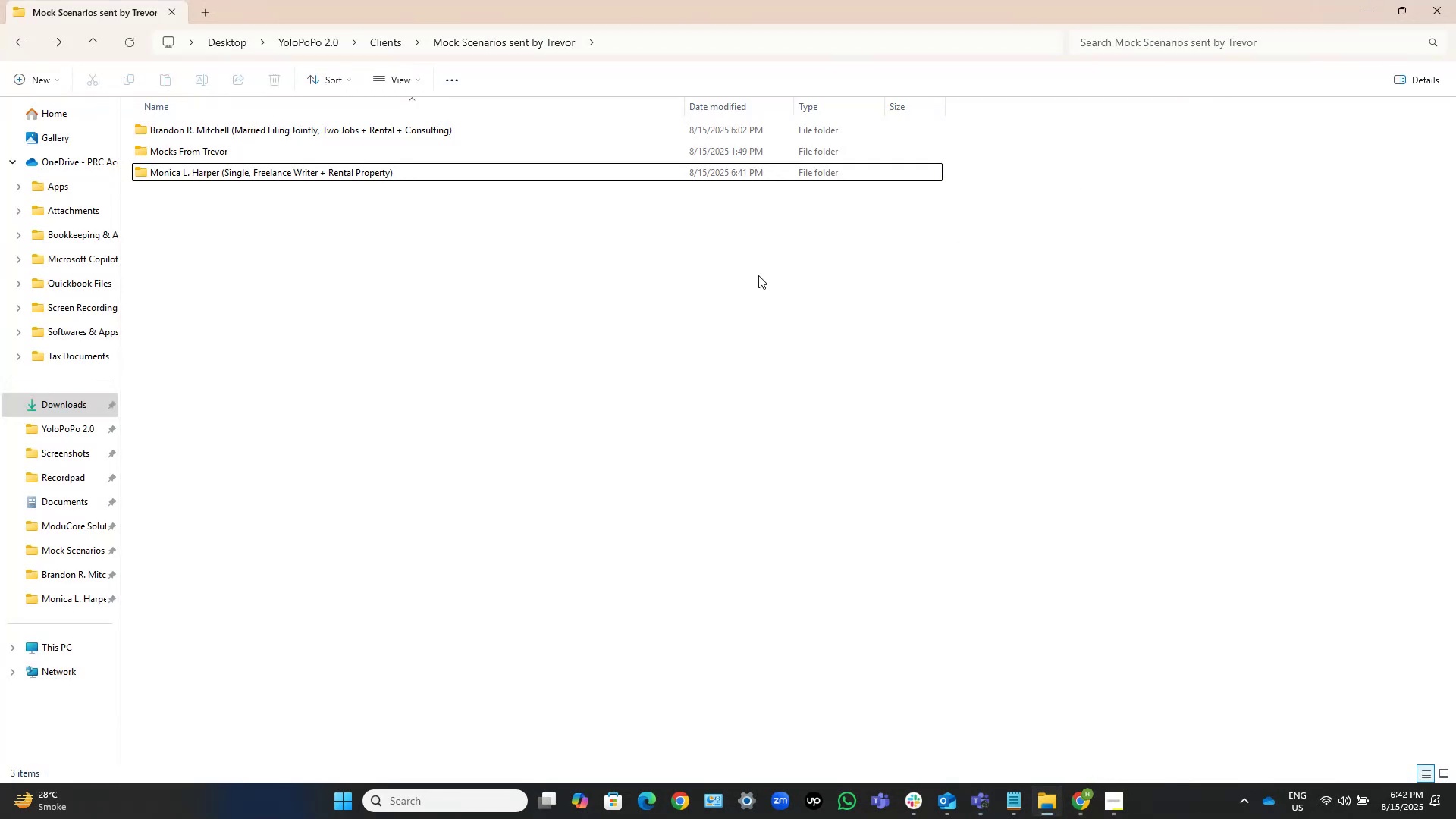 
wait(8.39)
 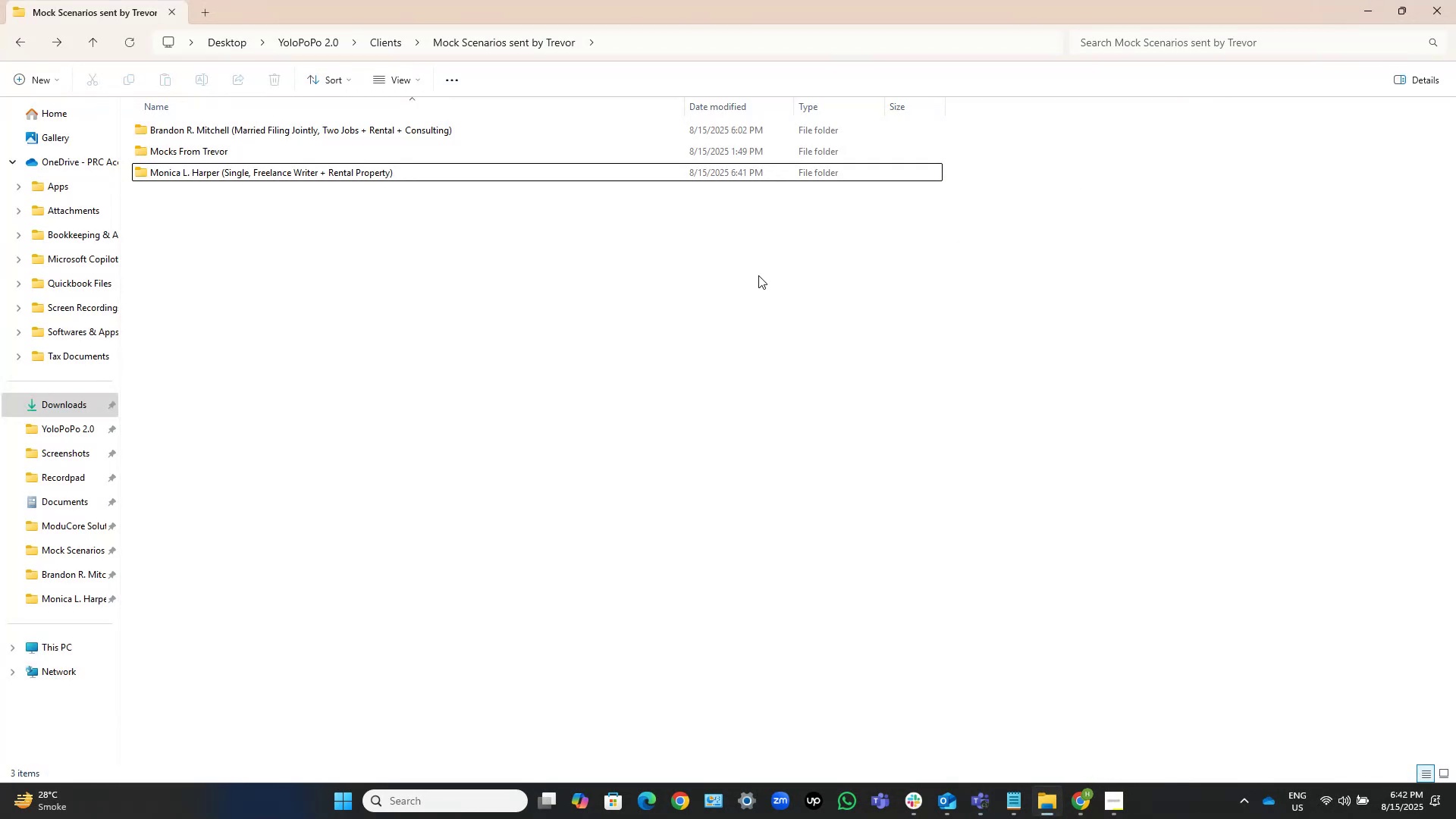 
key(Alt+Tab)
 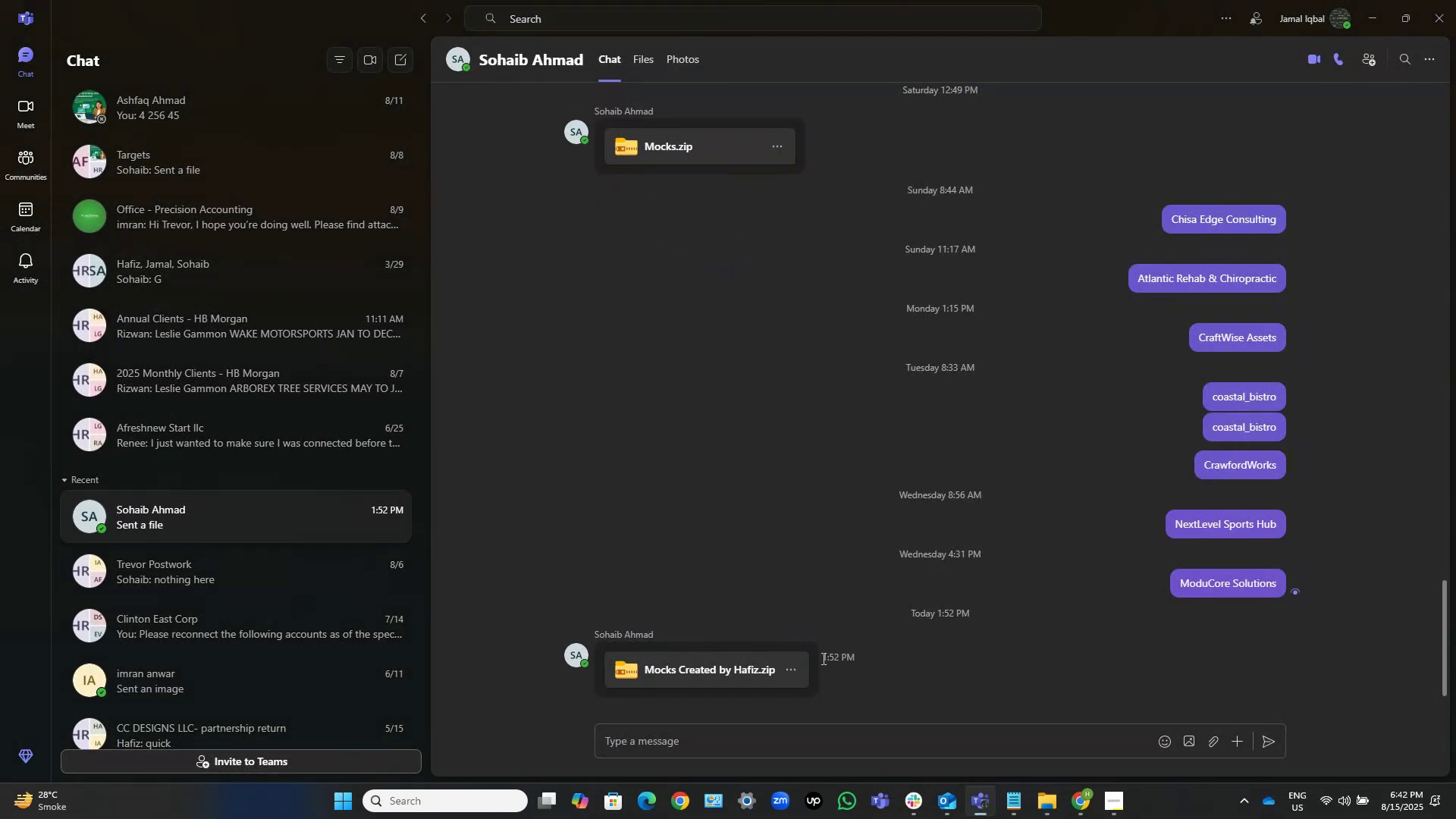 
left_click([795, 668])
 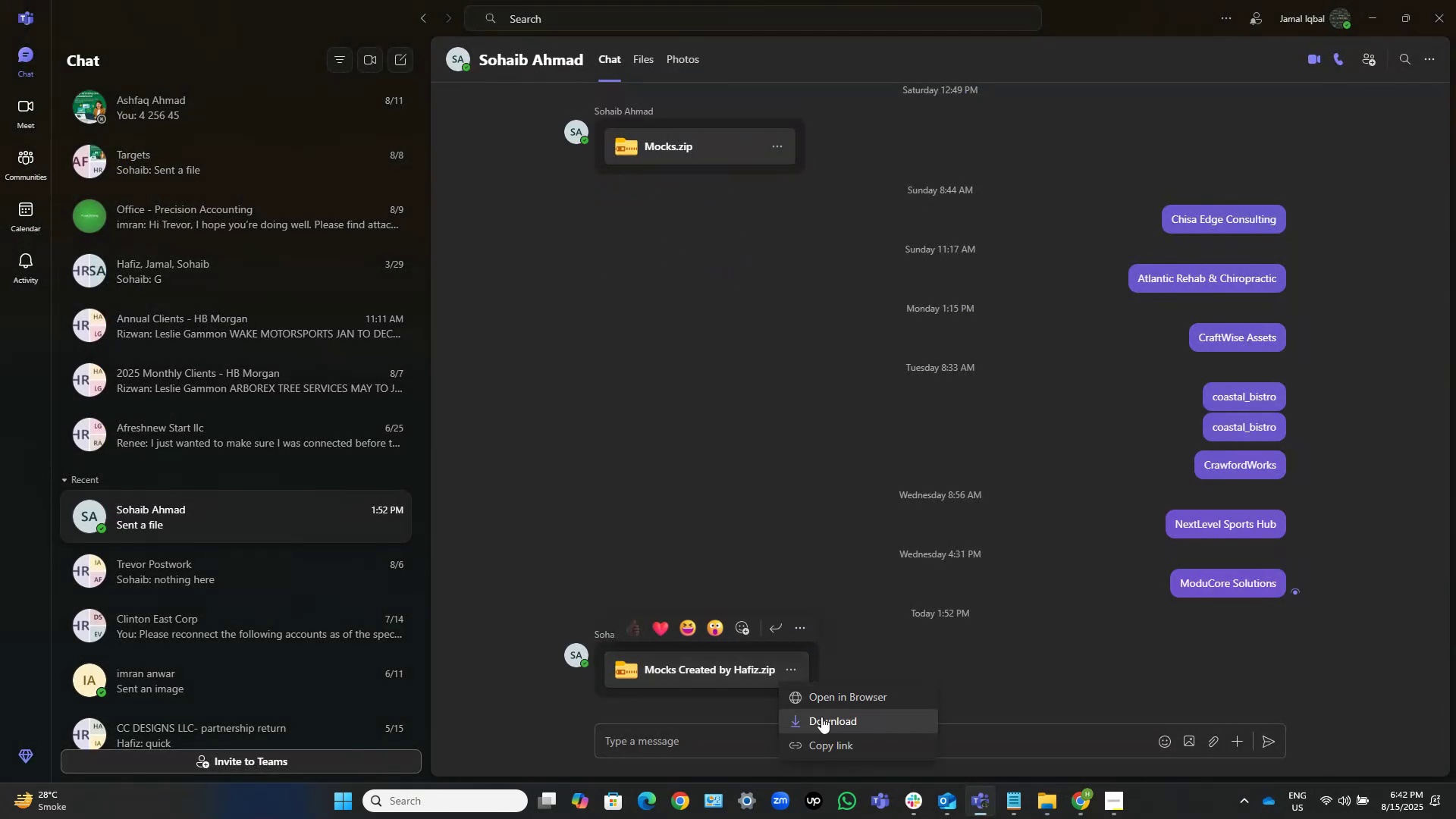 
left_click([821, 717])
 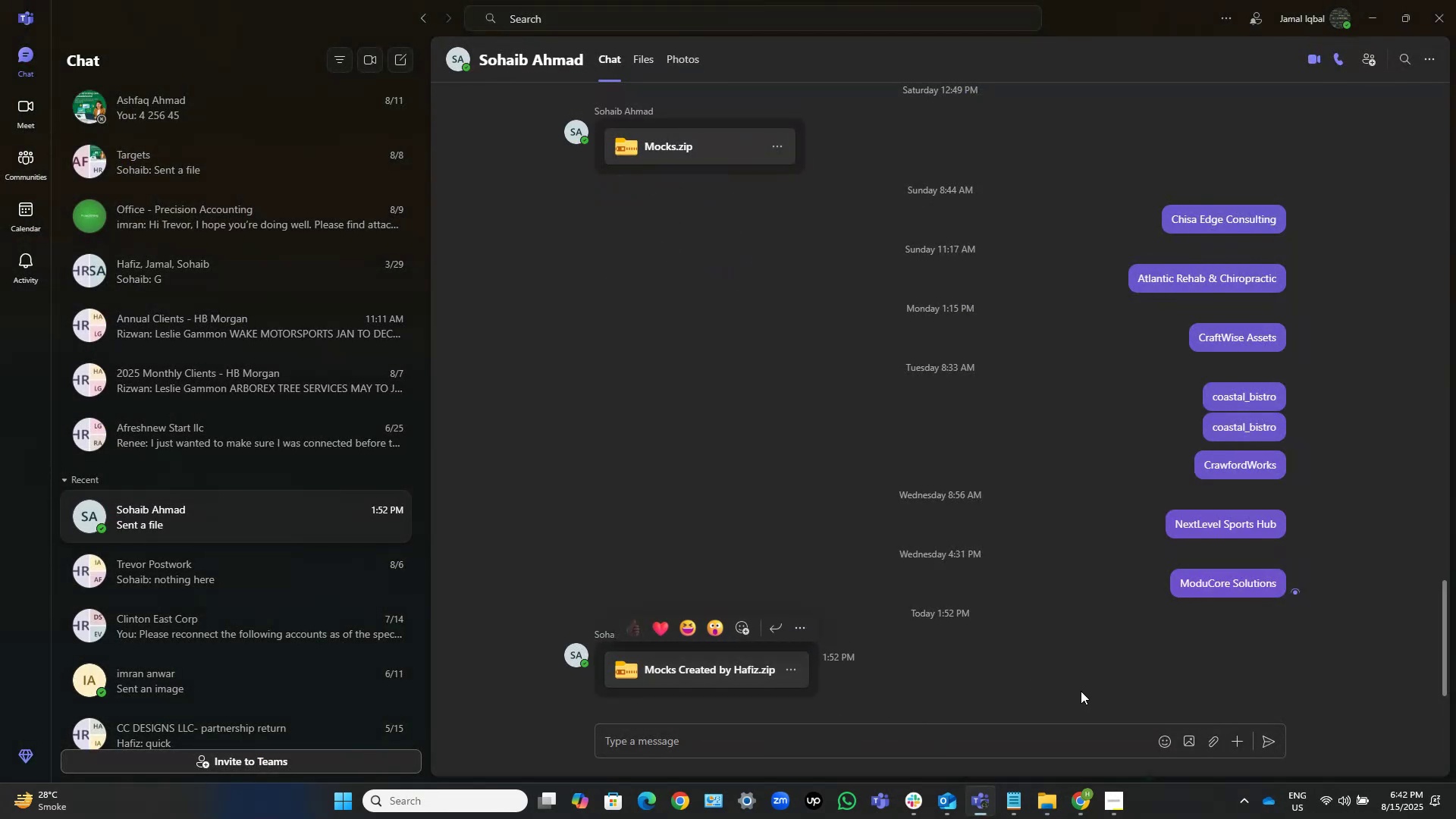 
left_click([1081, 682])
 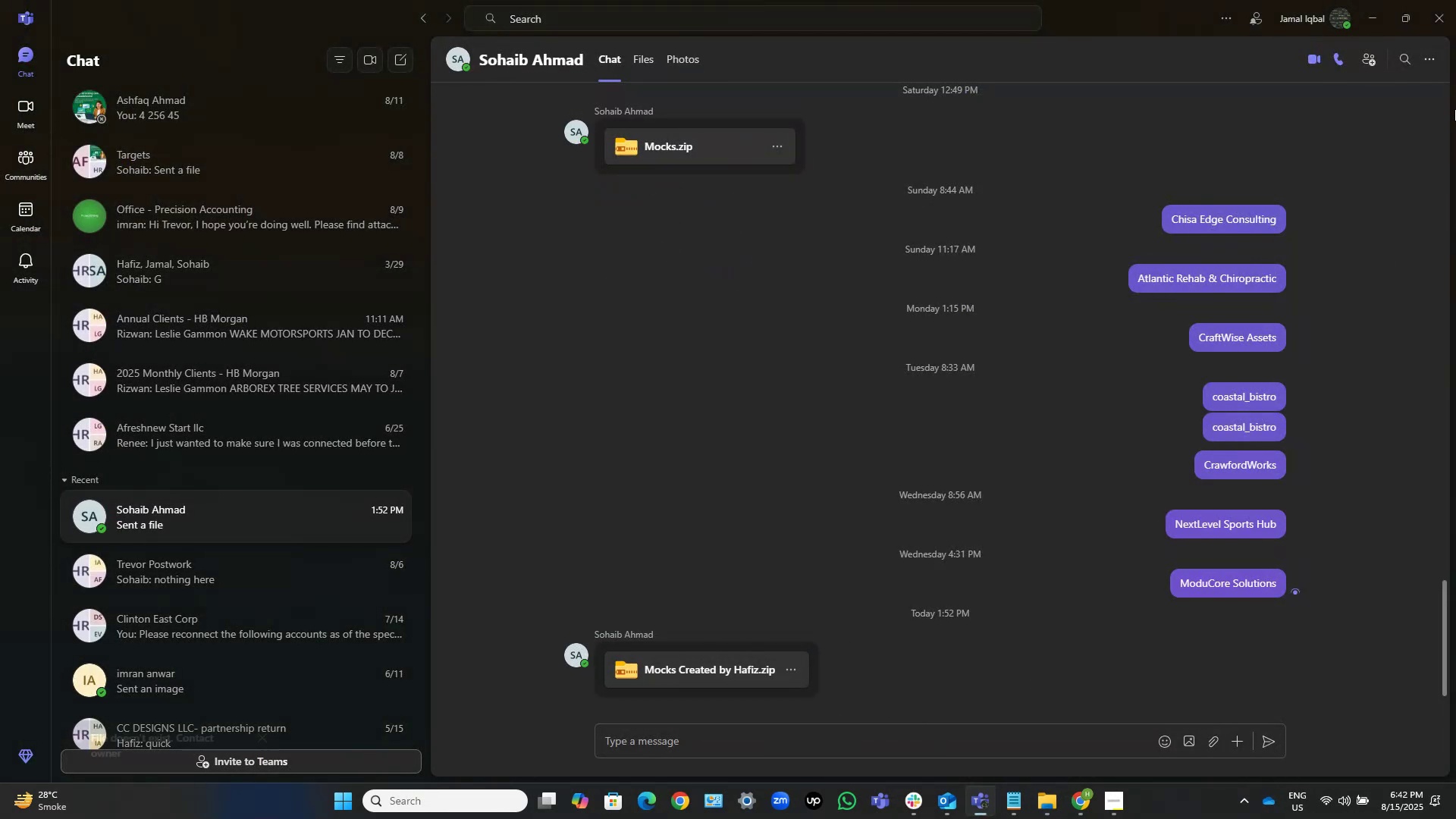 
key(Alt+AltLeft)
 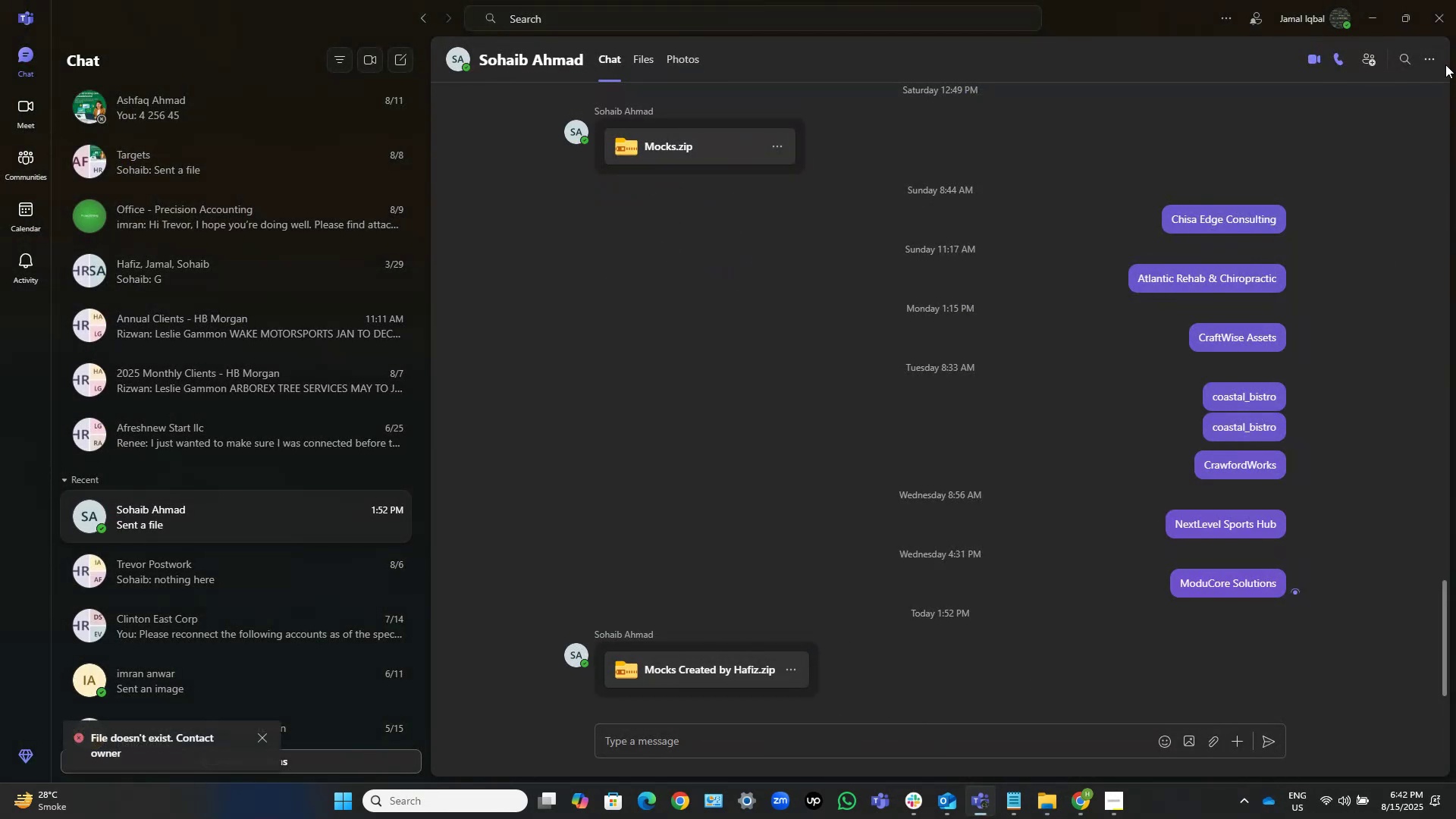 
key(Alt+Tab)
 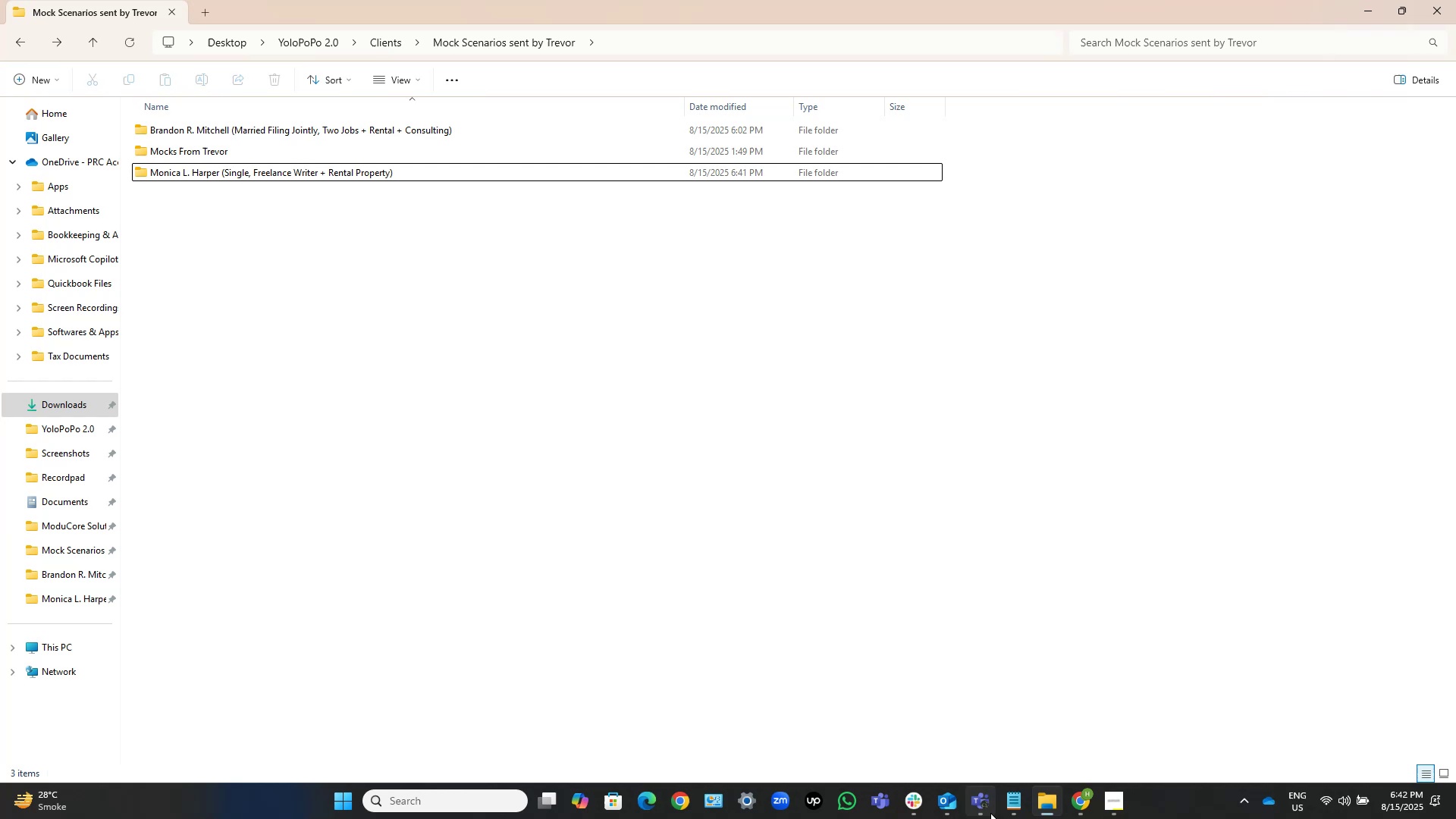 
left_click([1073, 805])
 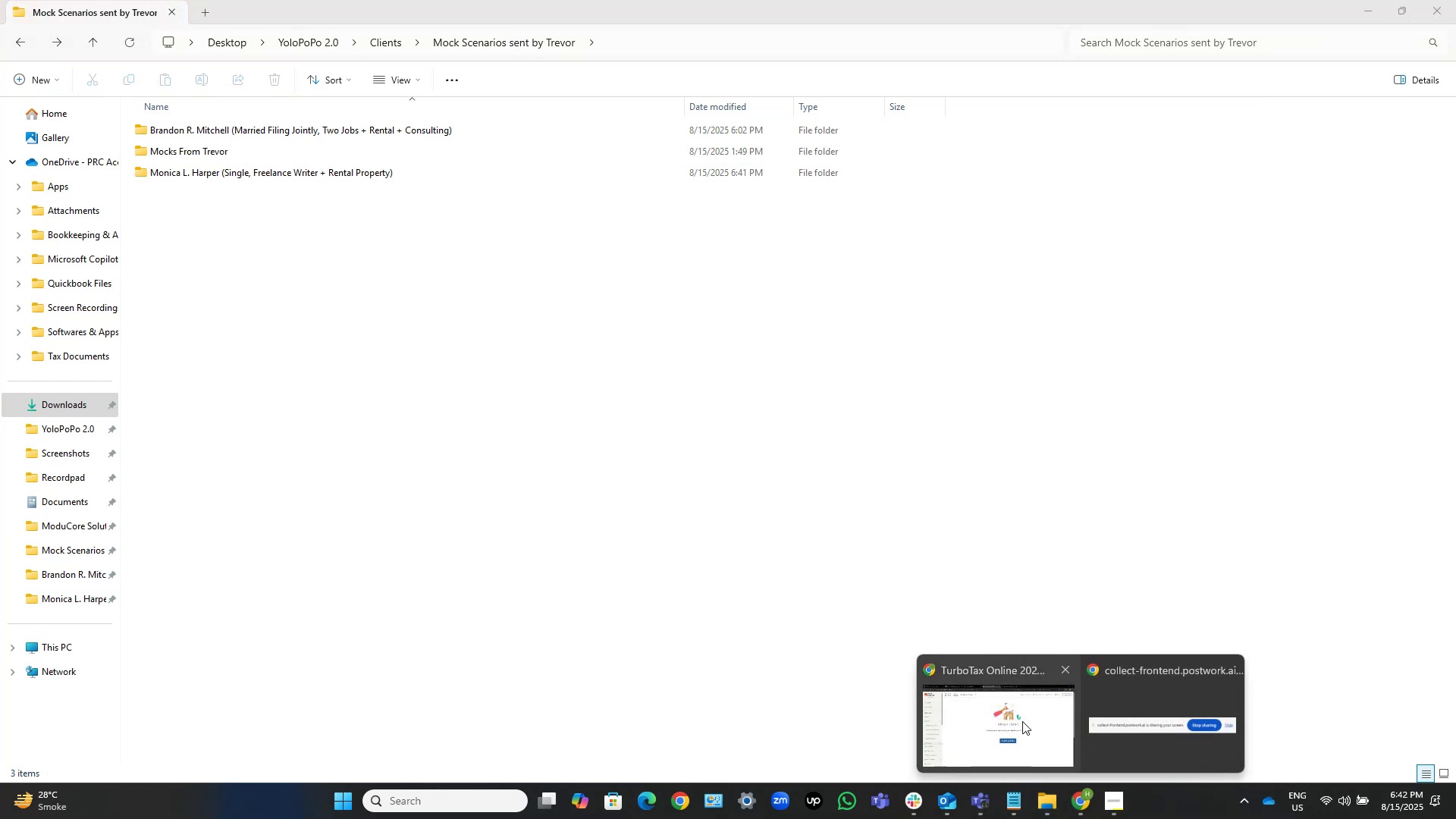 
left_click([1022, 721])
 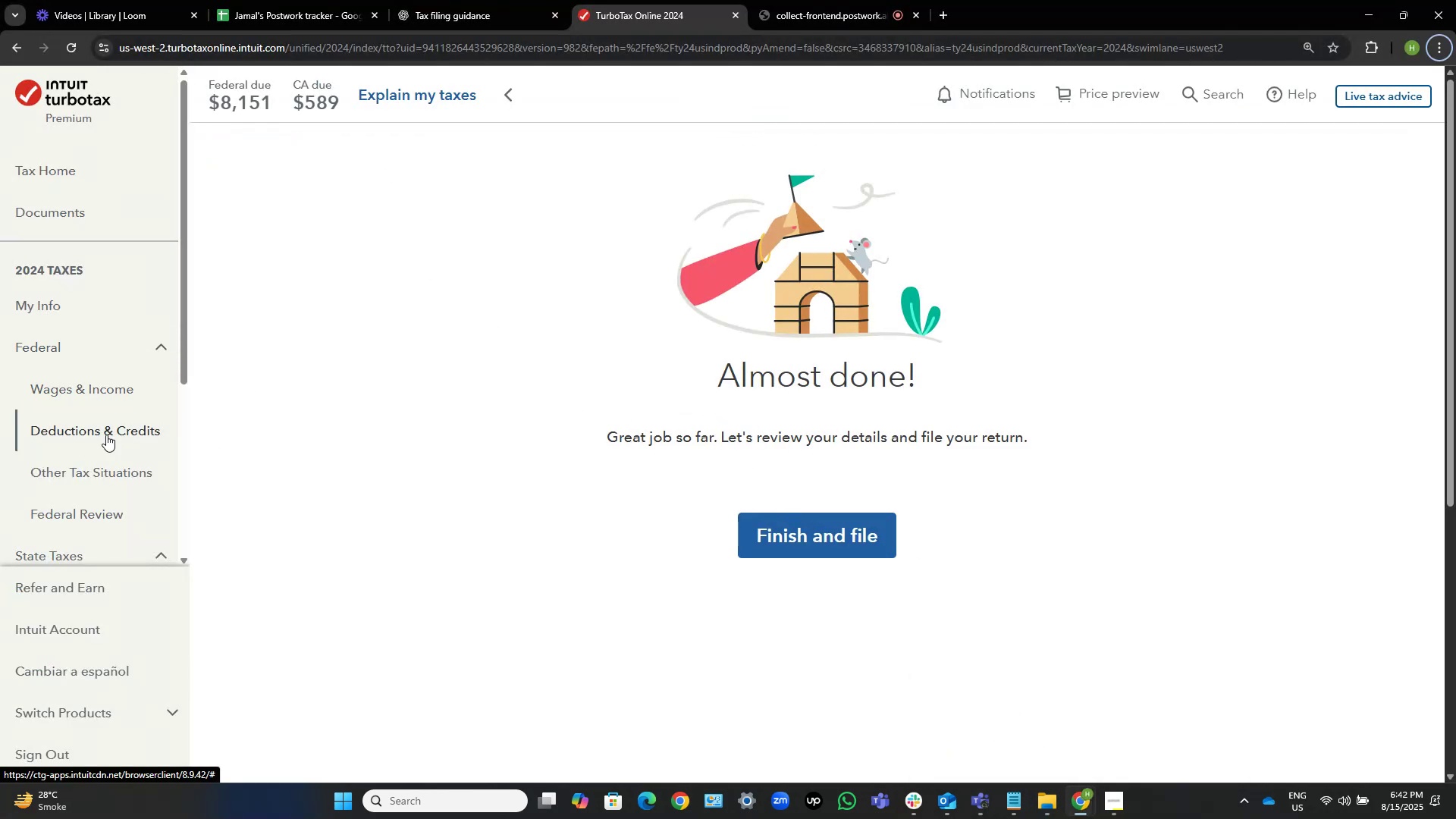 
wait(7.32)
 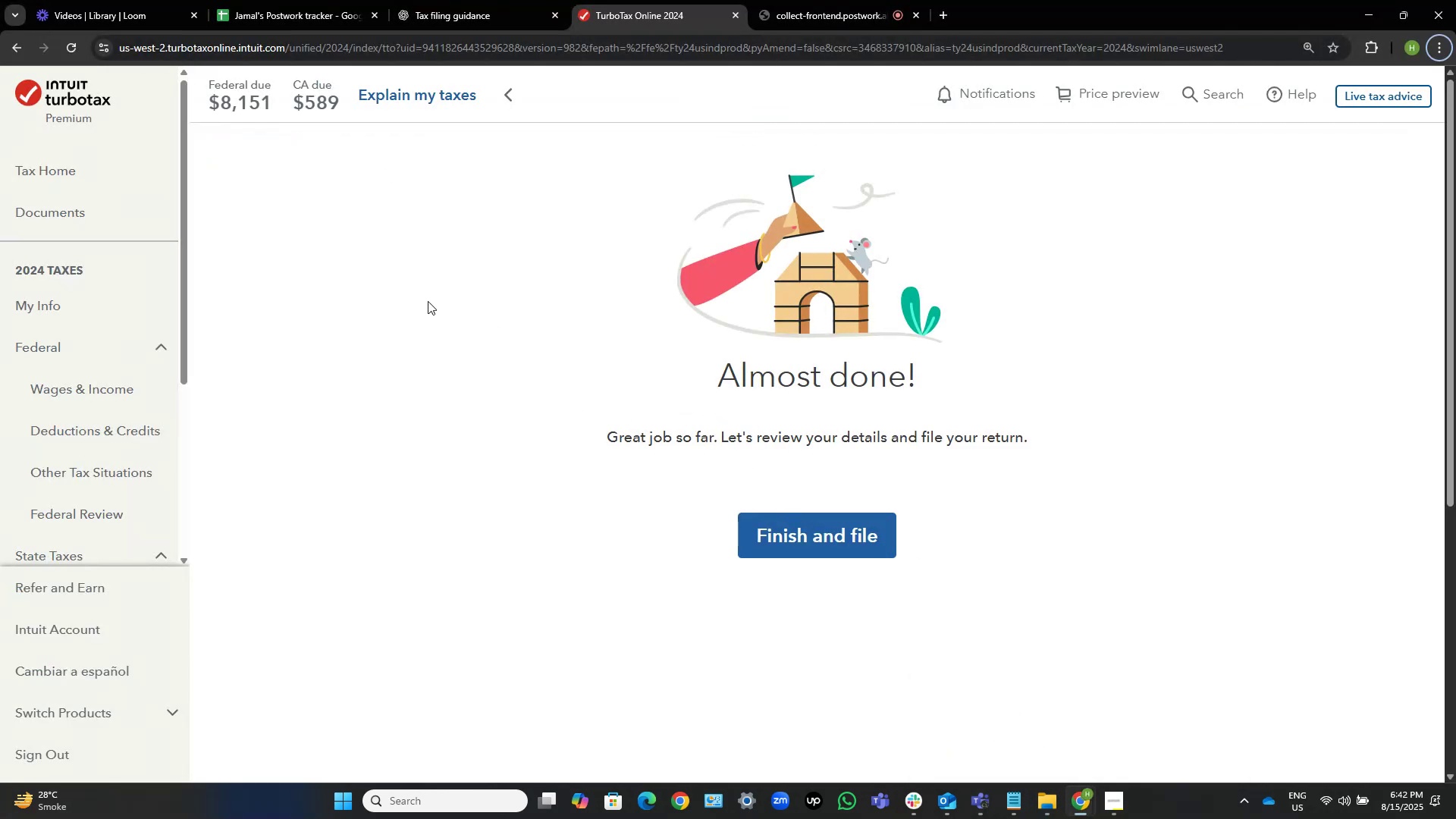 
left_click([158, 347])
 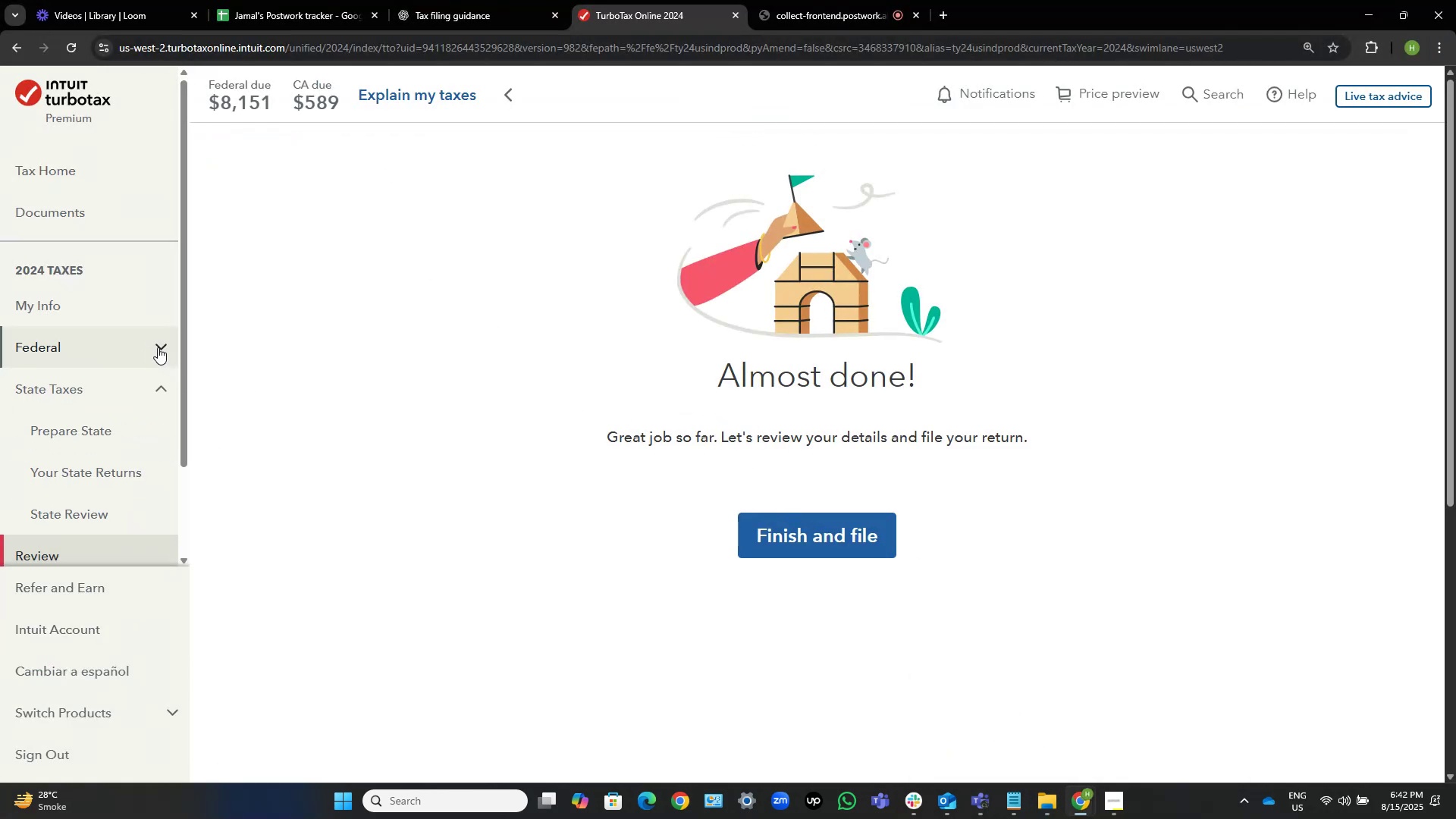 
left_click([158, 347])
 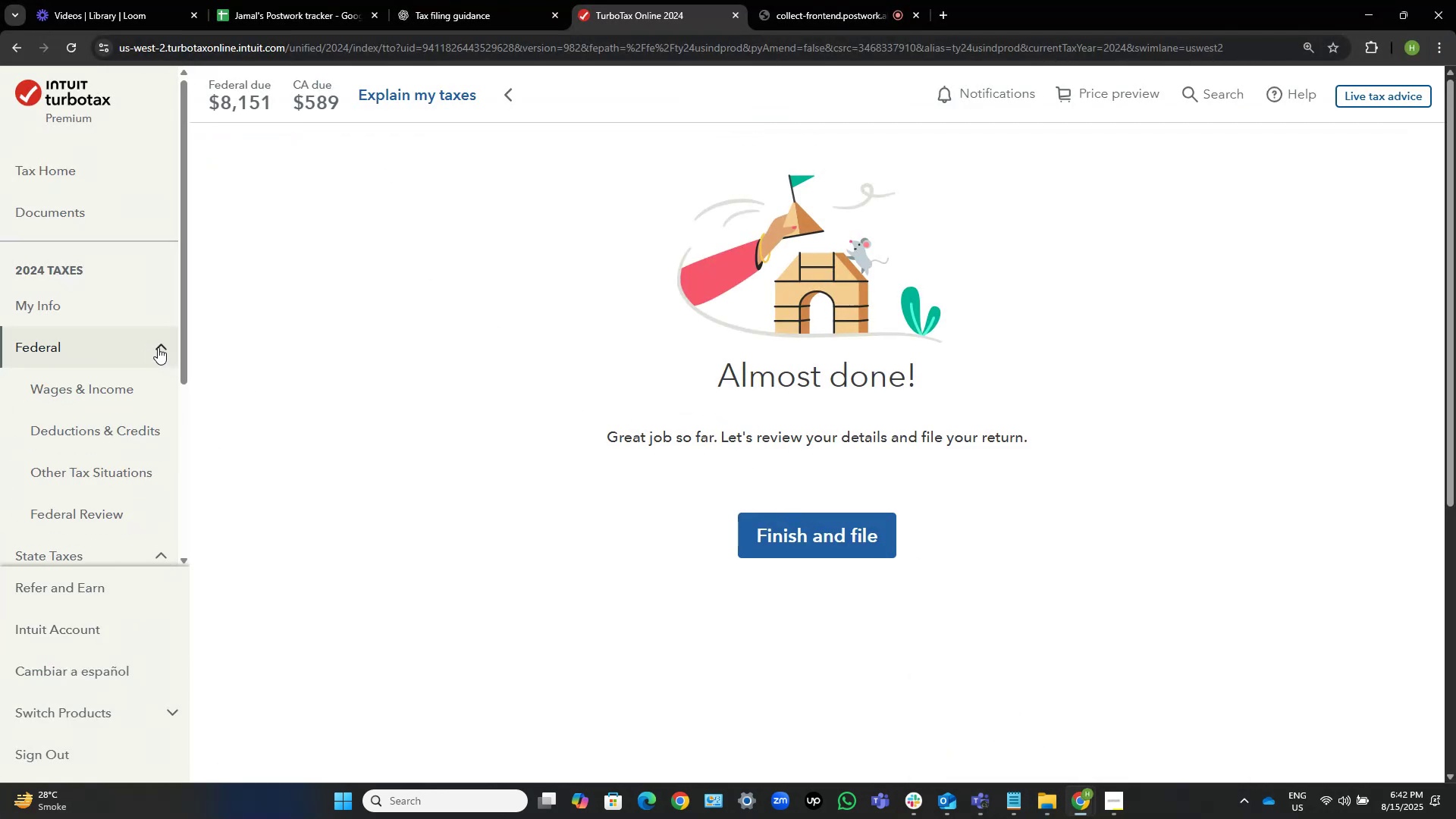 
left_click([158, 347])
 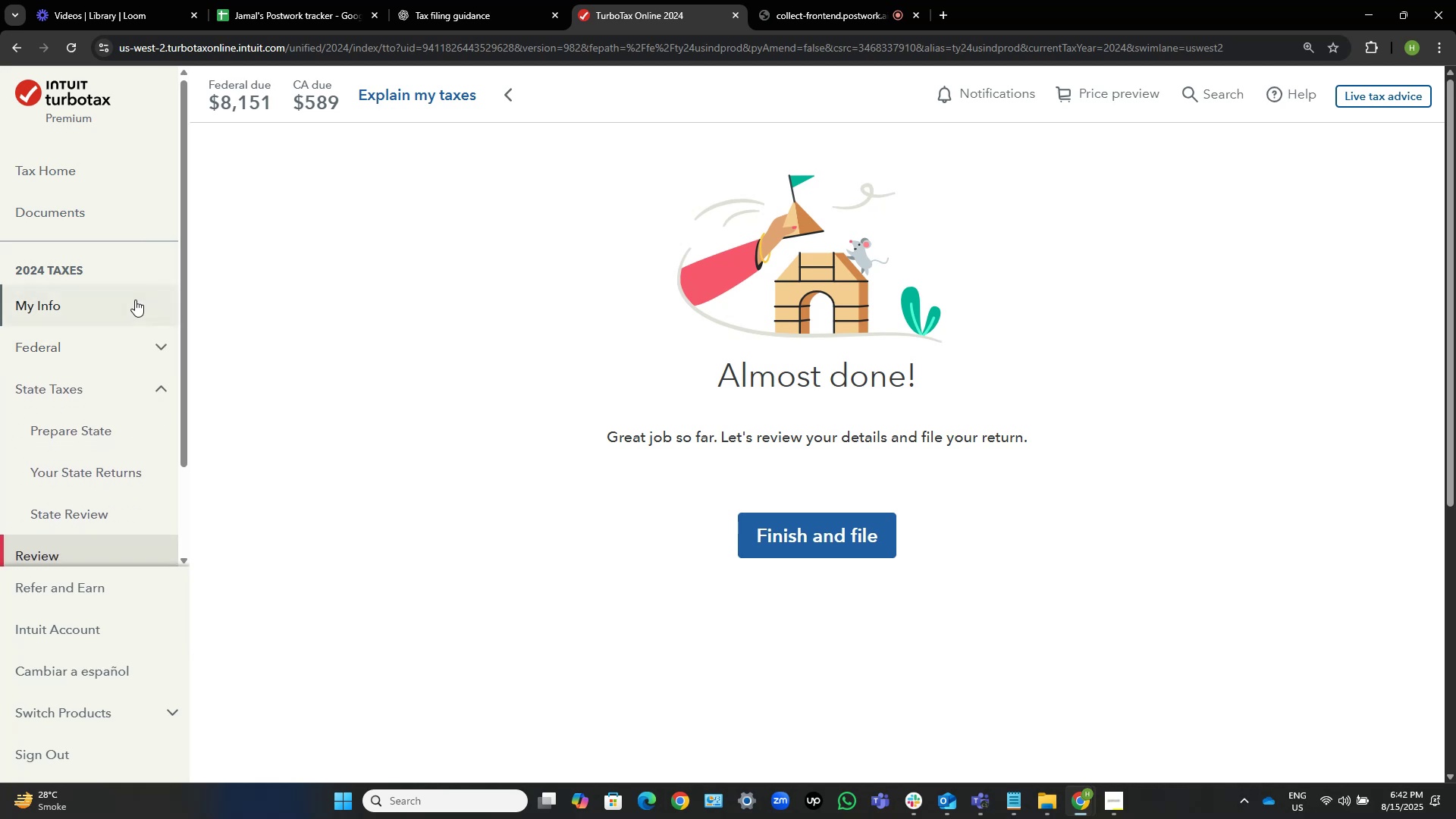 
left_click([134, 299])
 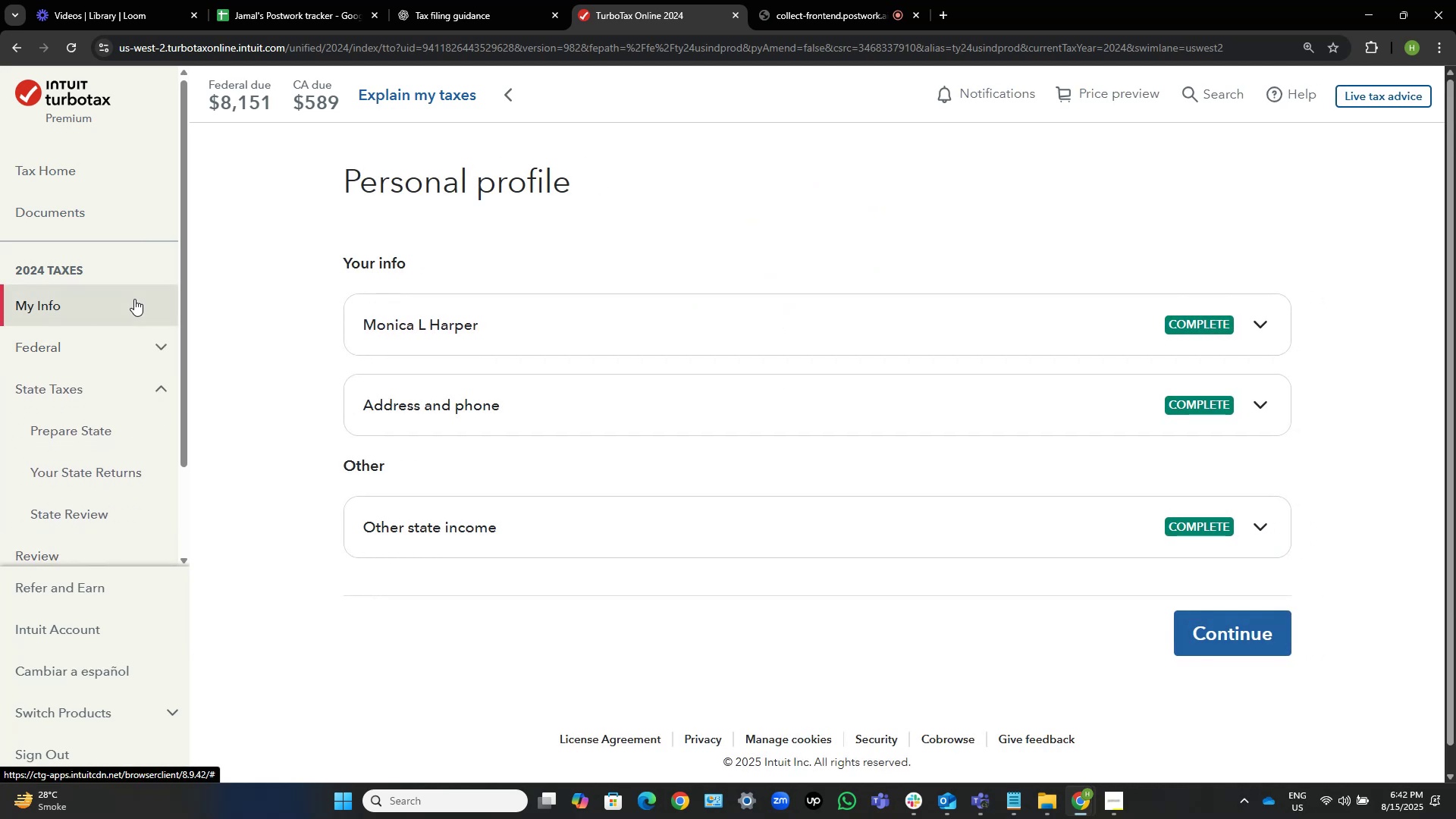 
wait(10.94)
 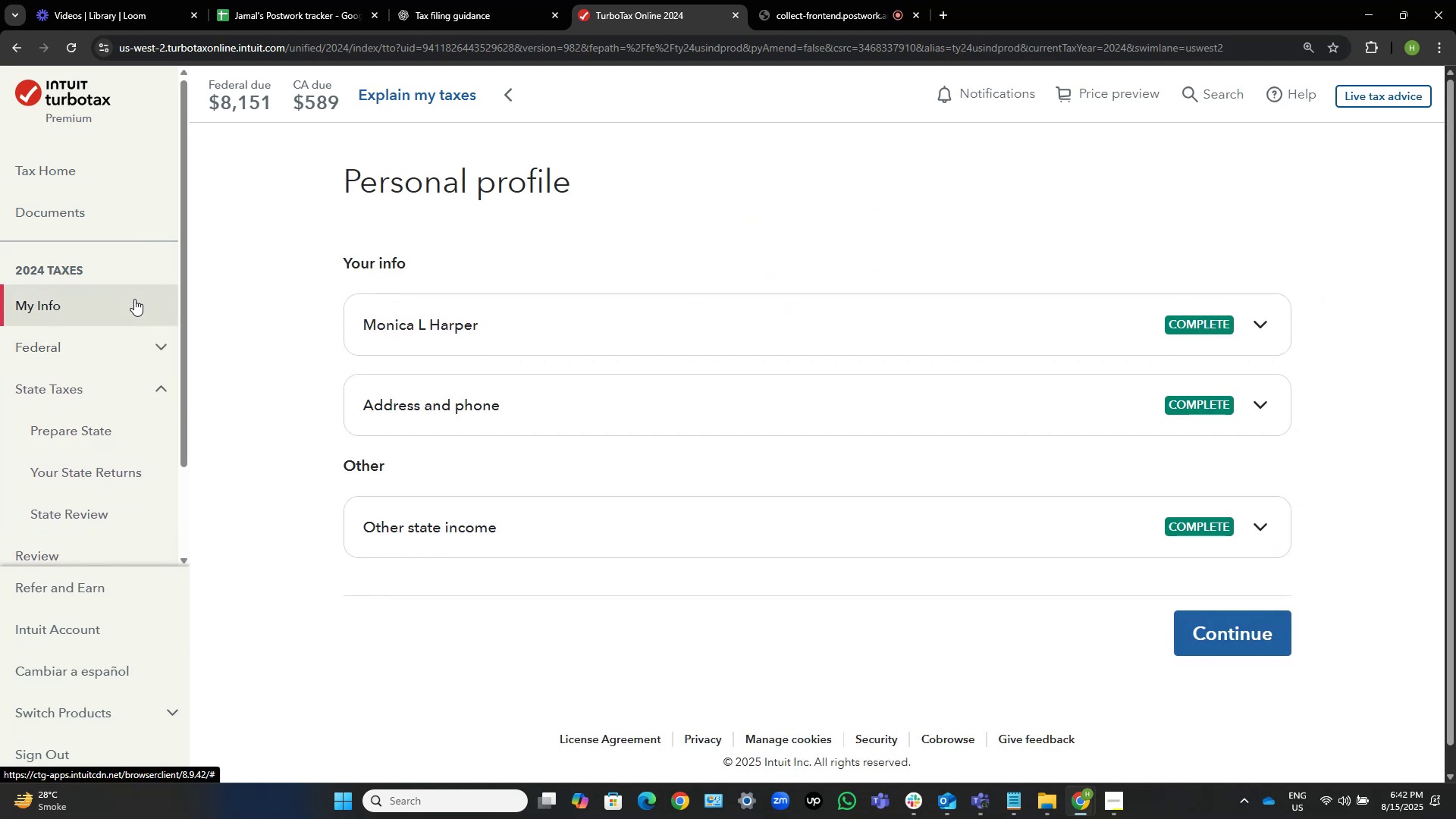 
scroll: coordinate [105, 374], scroll_direction: down, amount: 6.0
 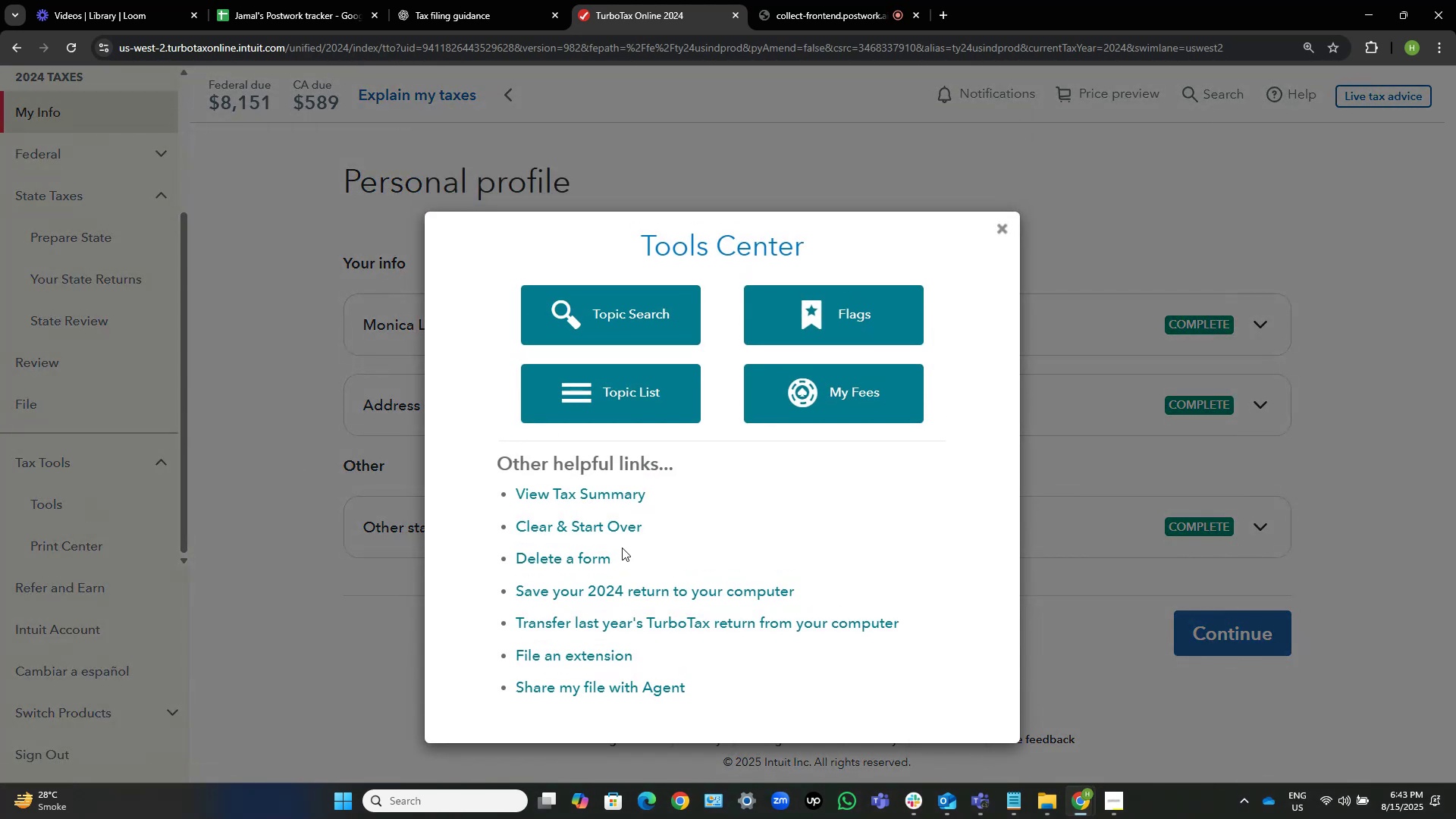 
wait(6.66)
 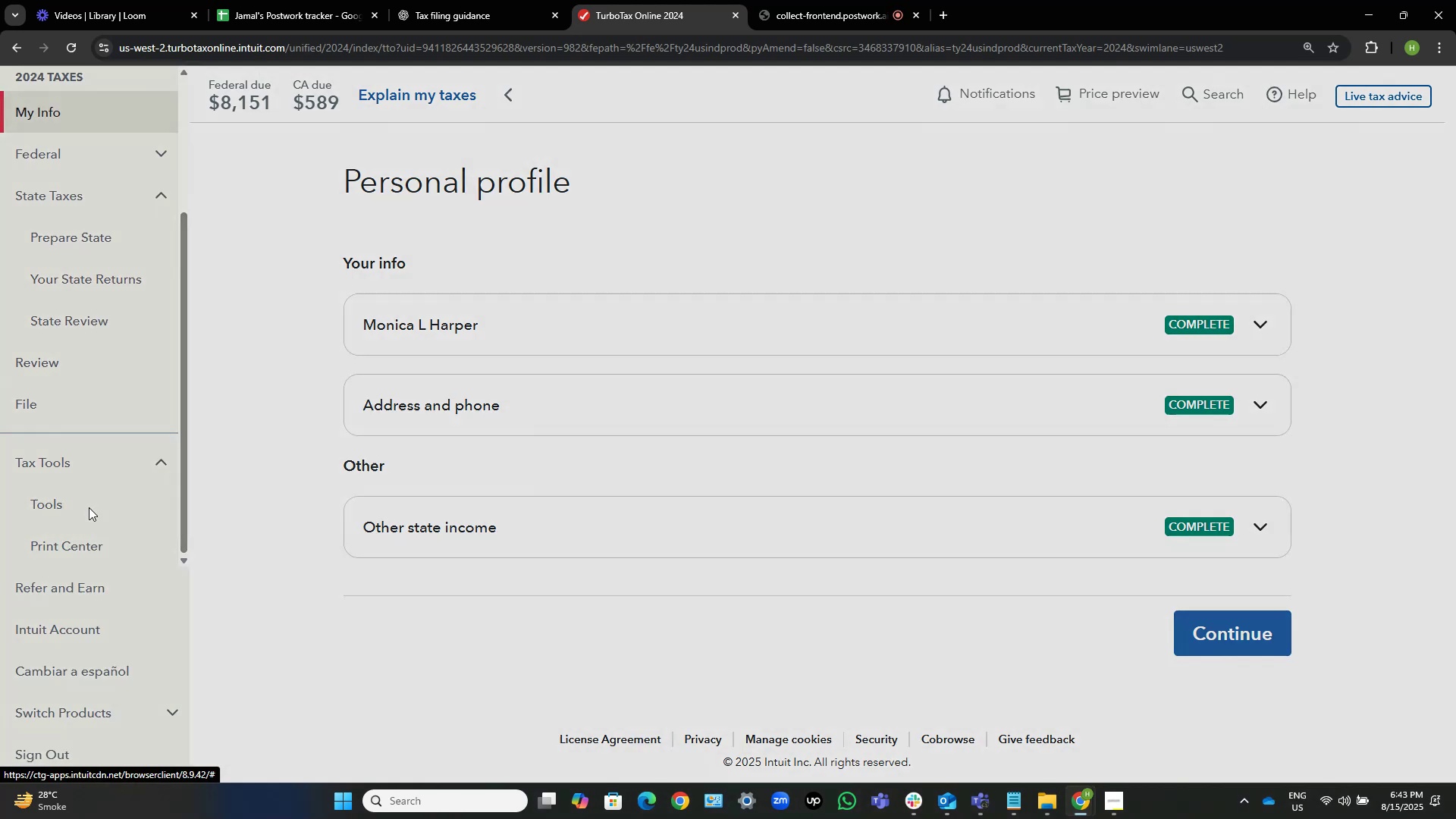 
left_click([605, 527])
 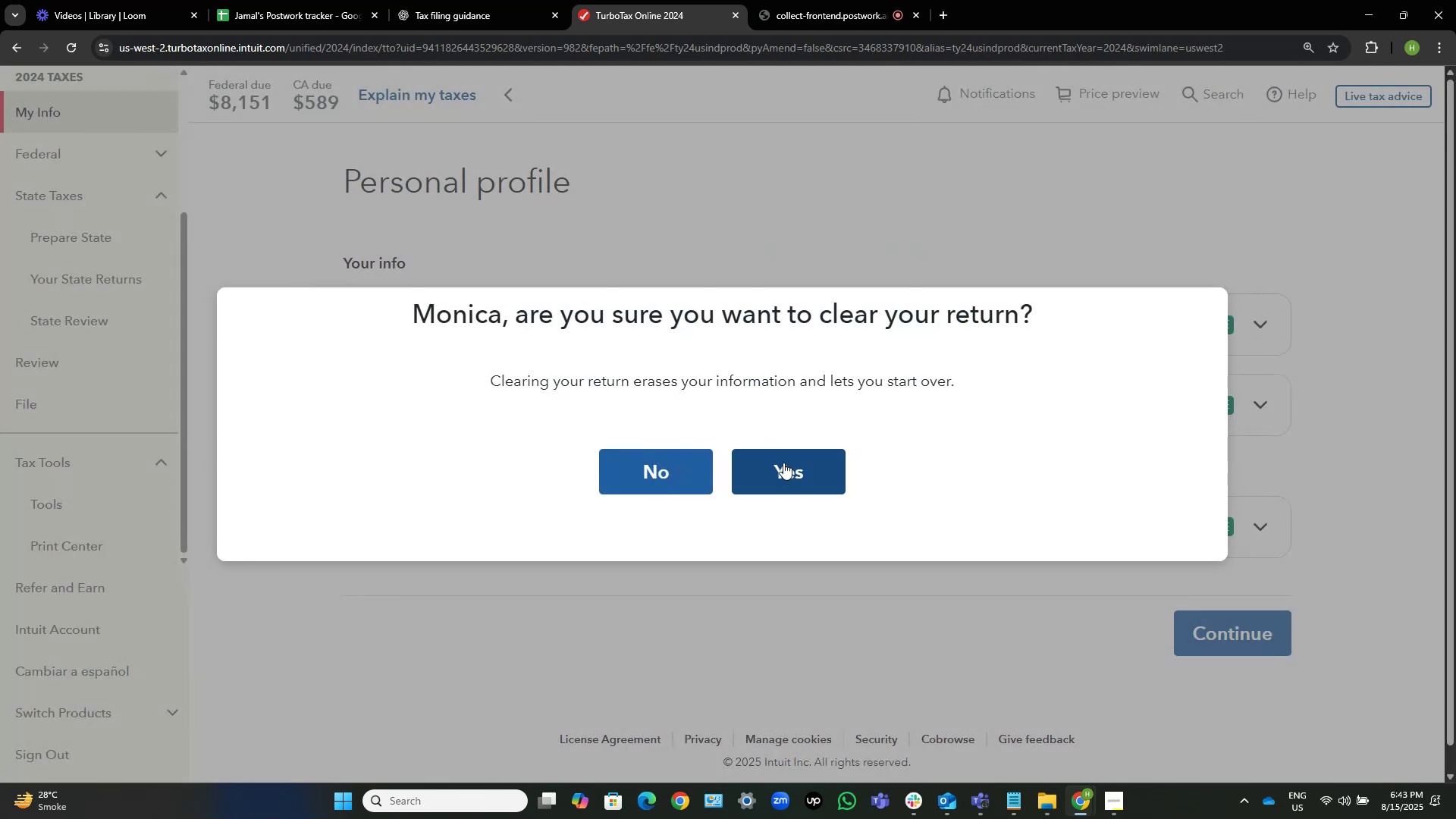 
wait(5.62)
 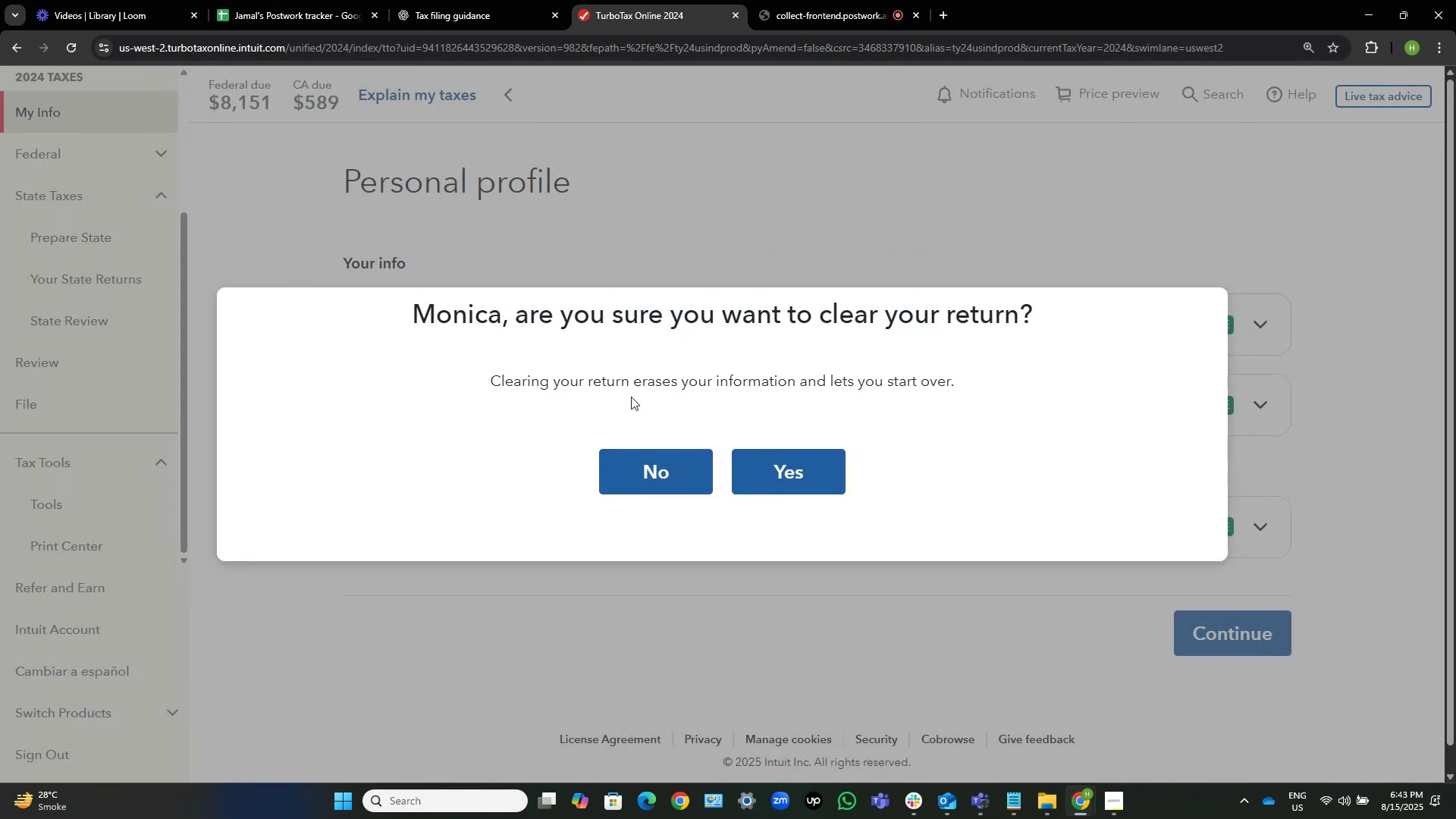 
left_click([712, 462])
 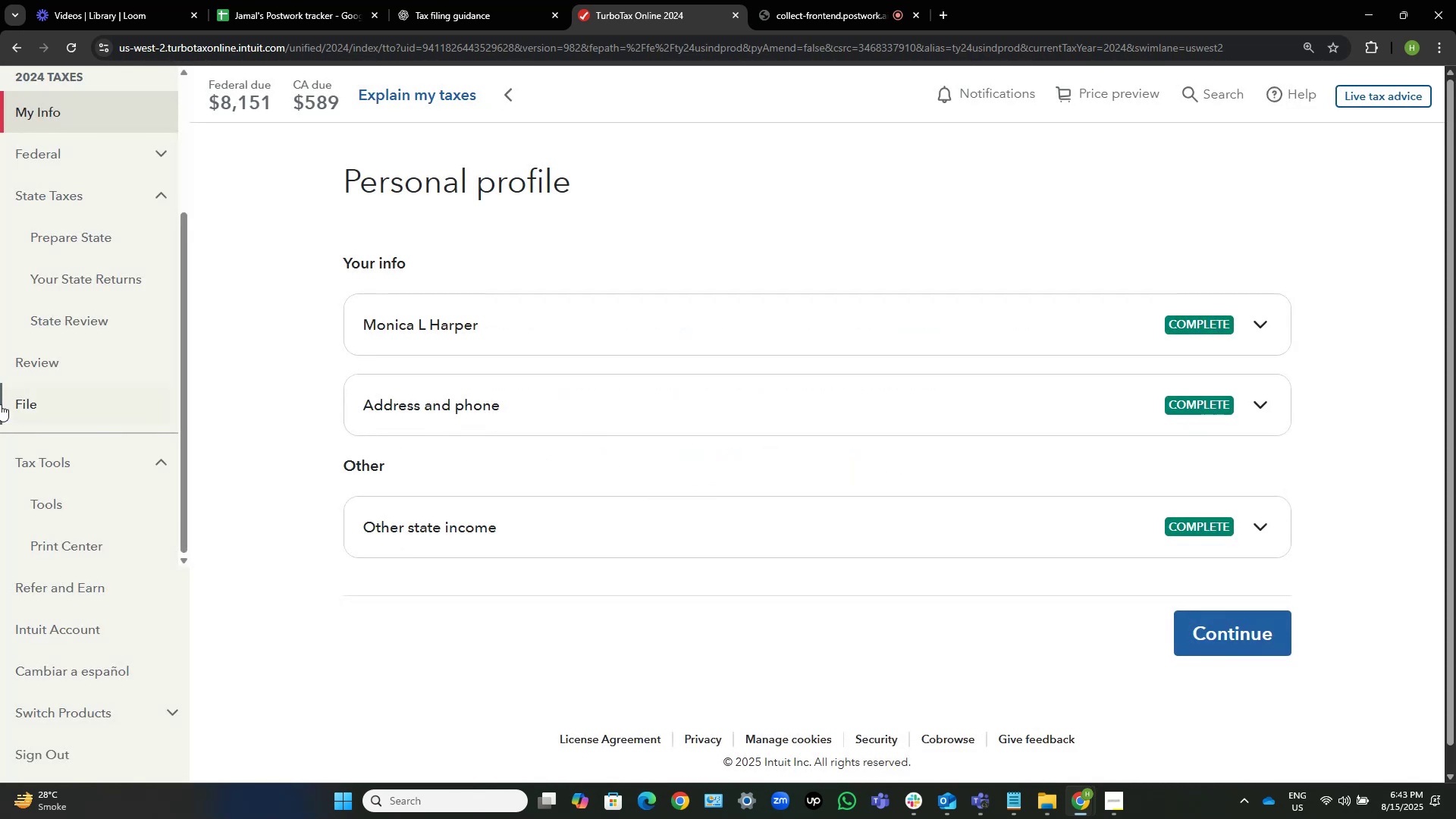 
left_click([74, 400])
 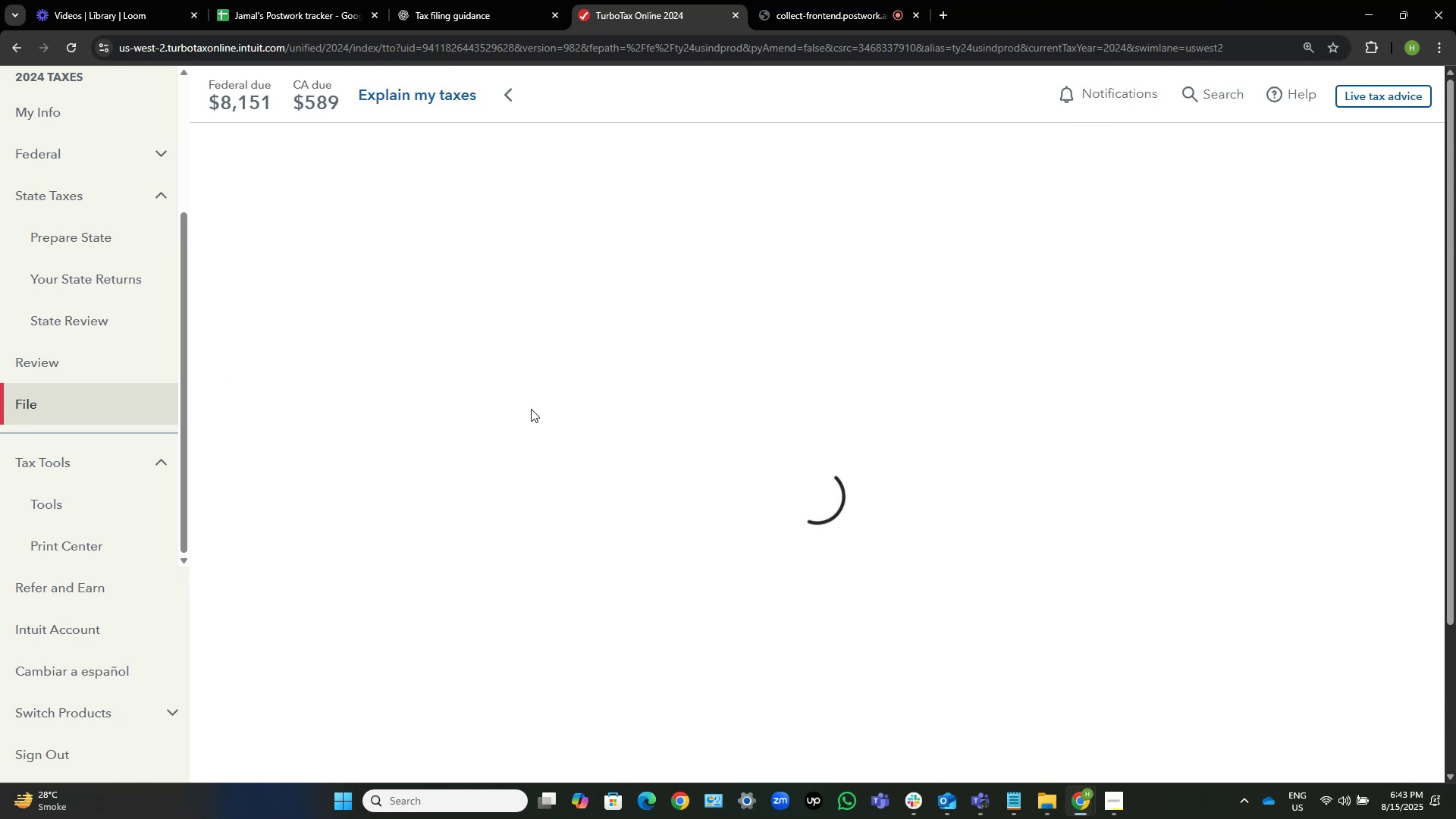 
wait(7.95)
 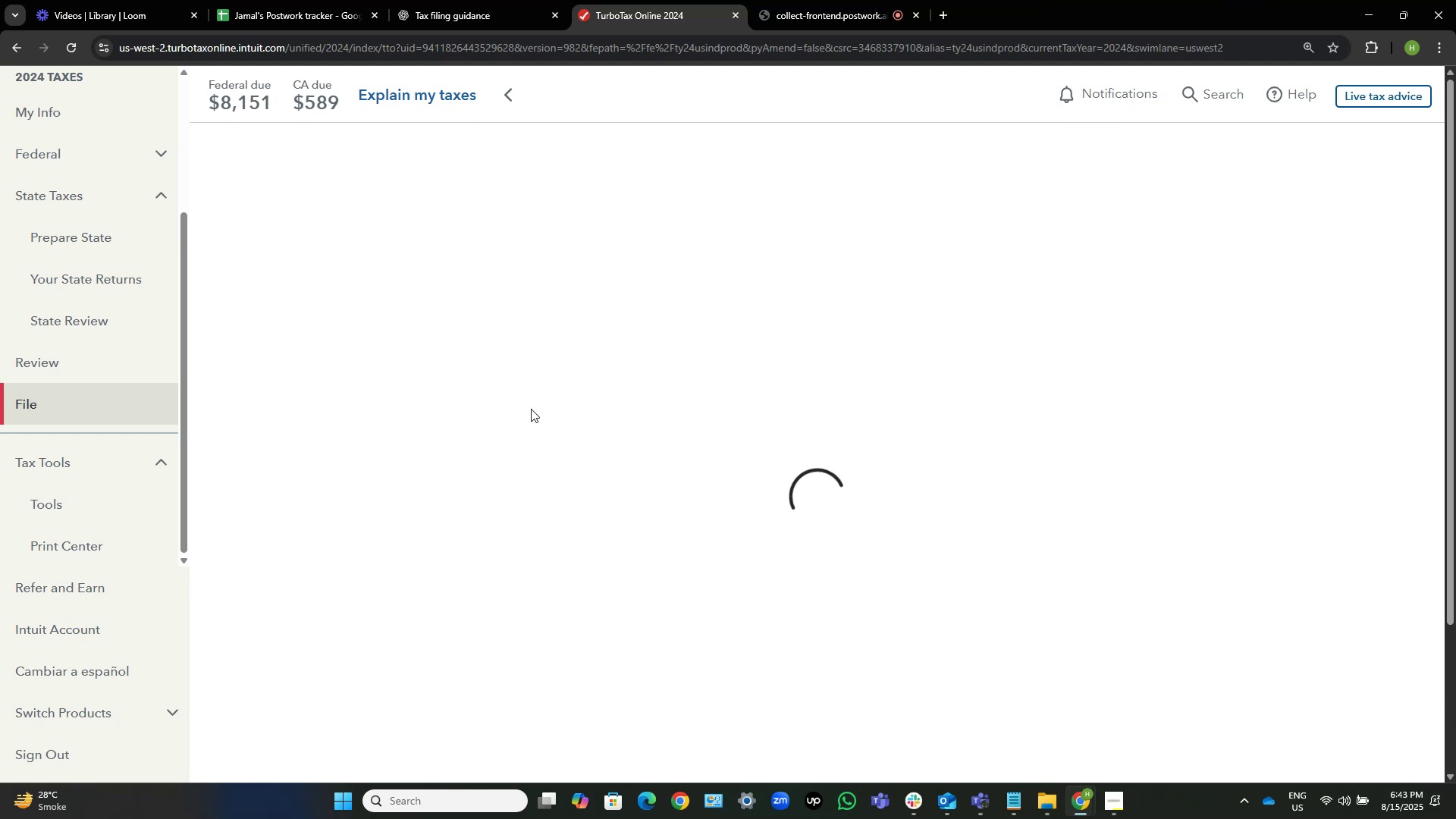 
left_click([849, 0])
 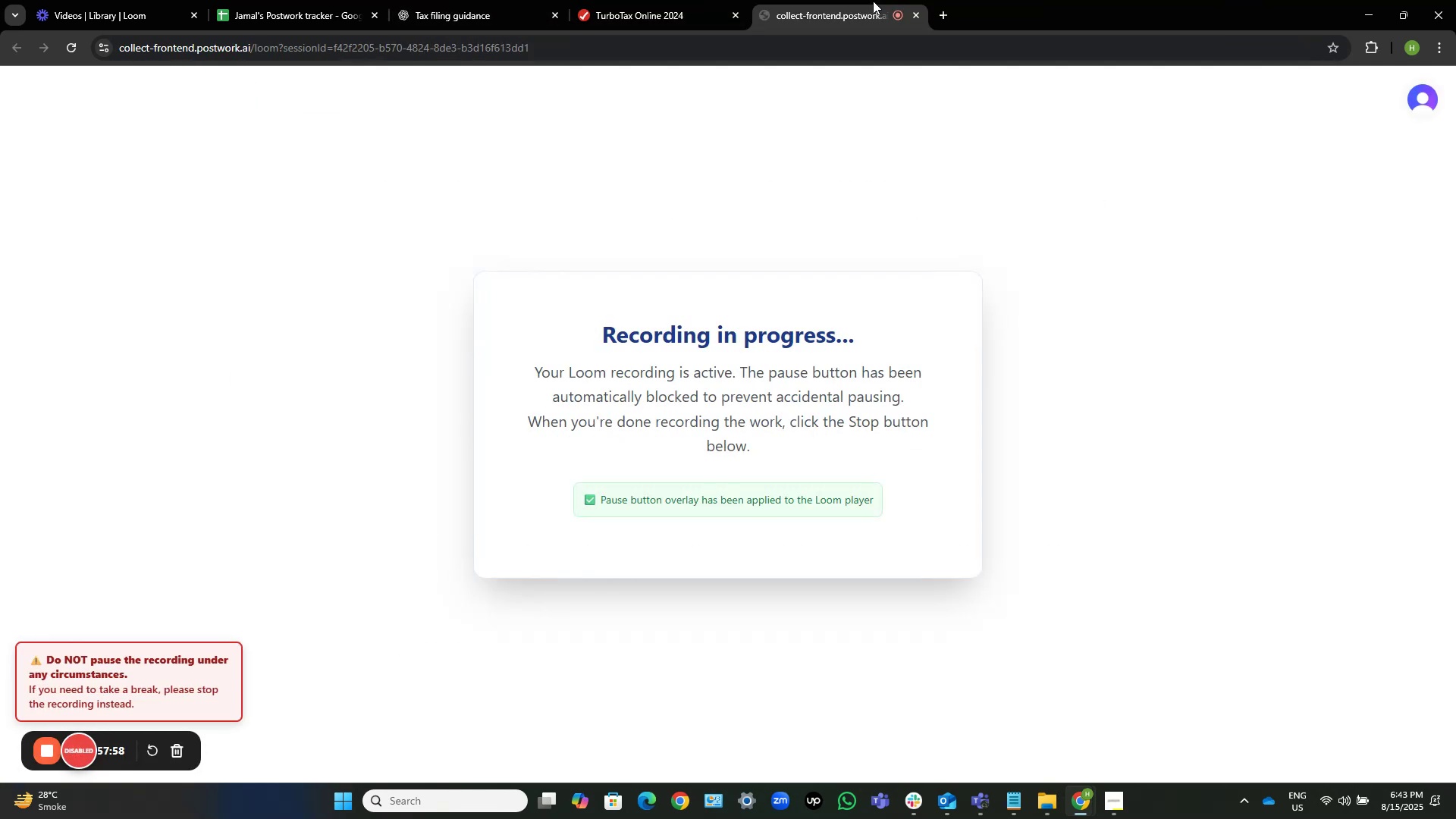 
left_click([511, 0])
 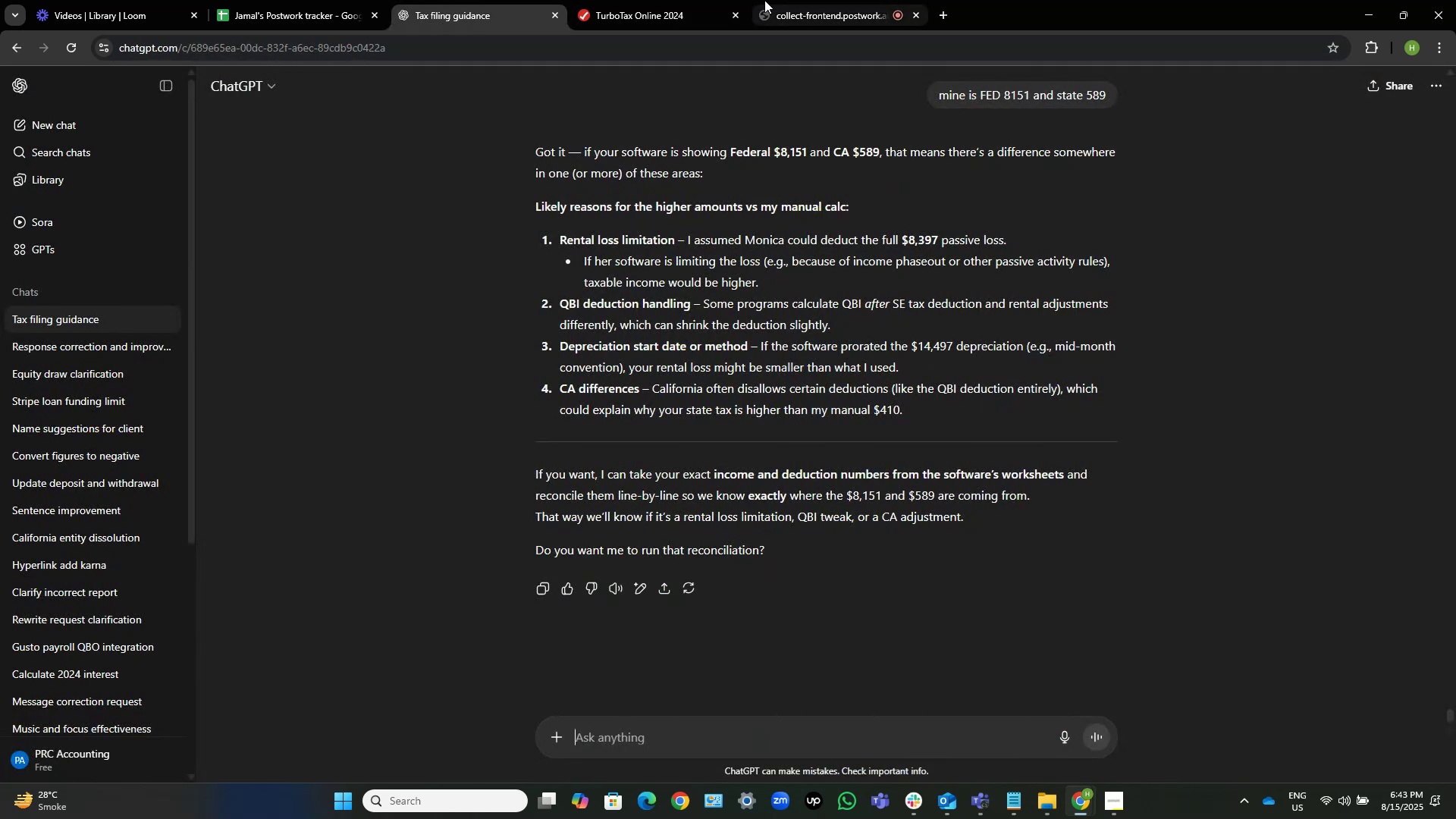 
left_click([670, 0])
 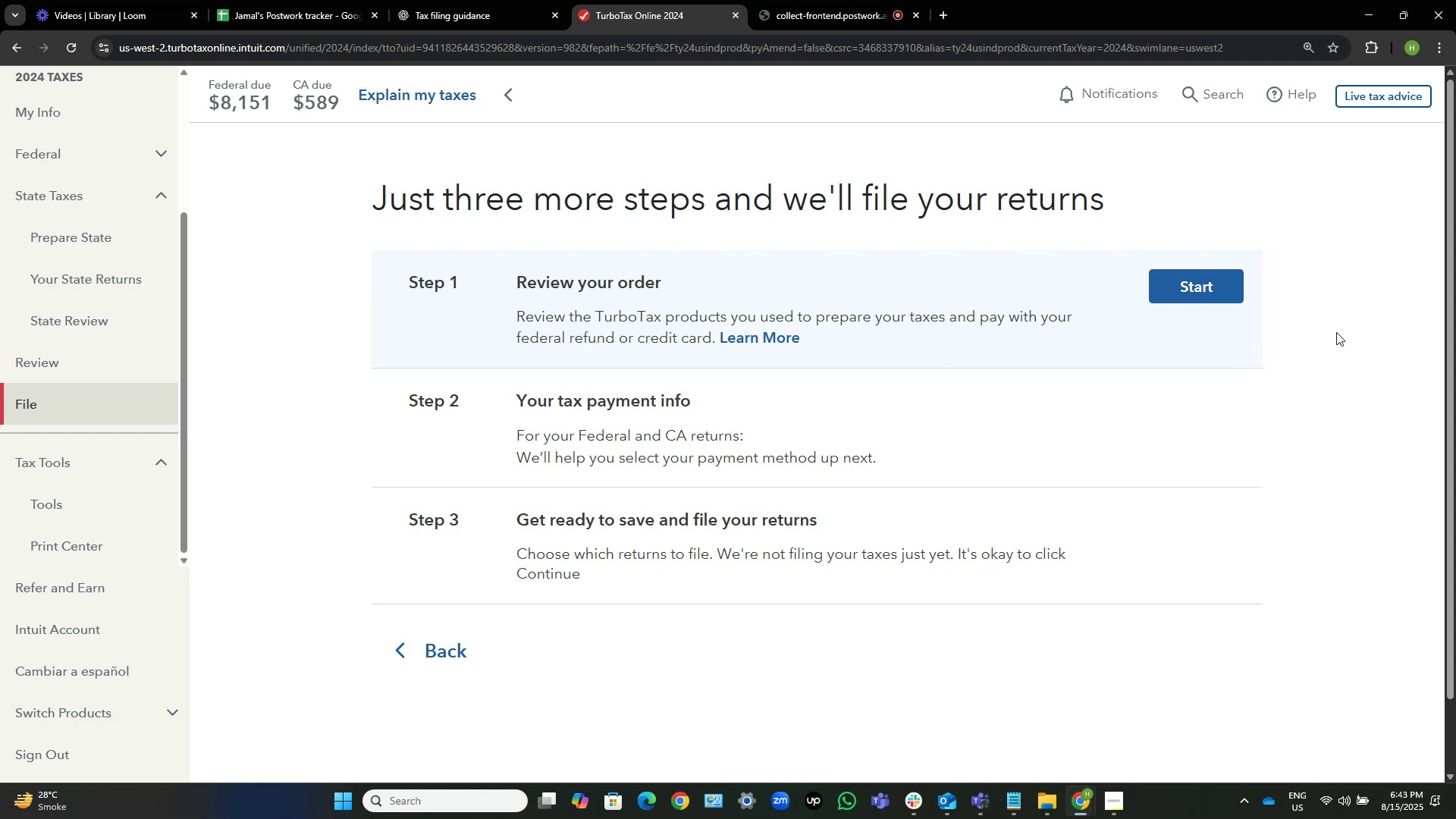 
wait(31.23)
 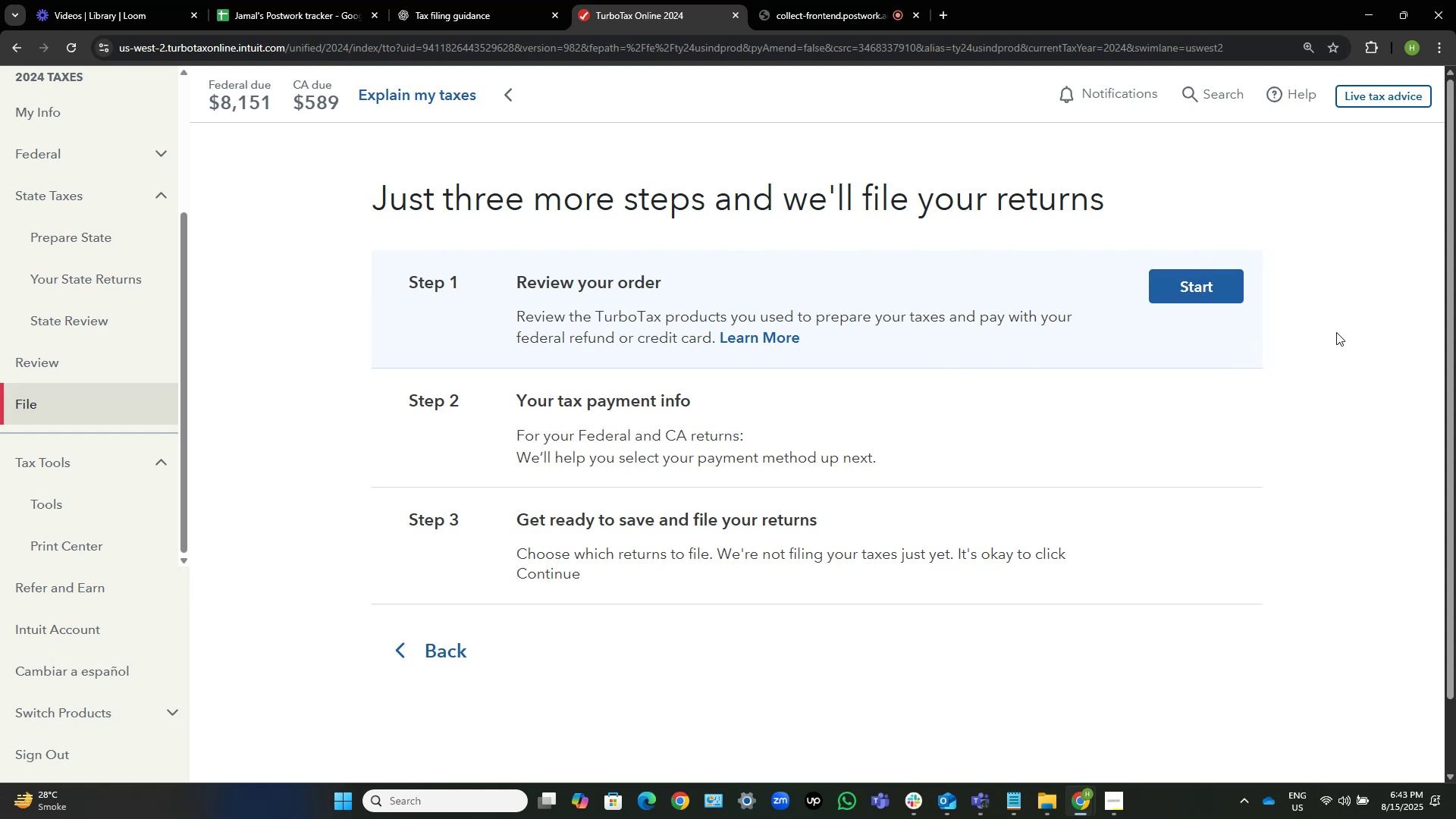 
left_click([70, 369])
 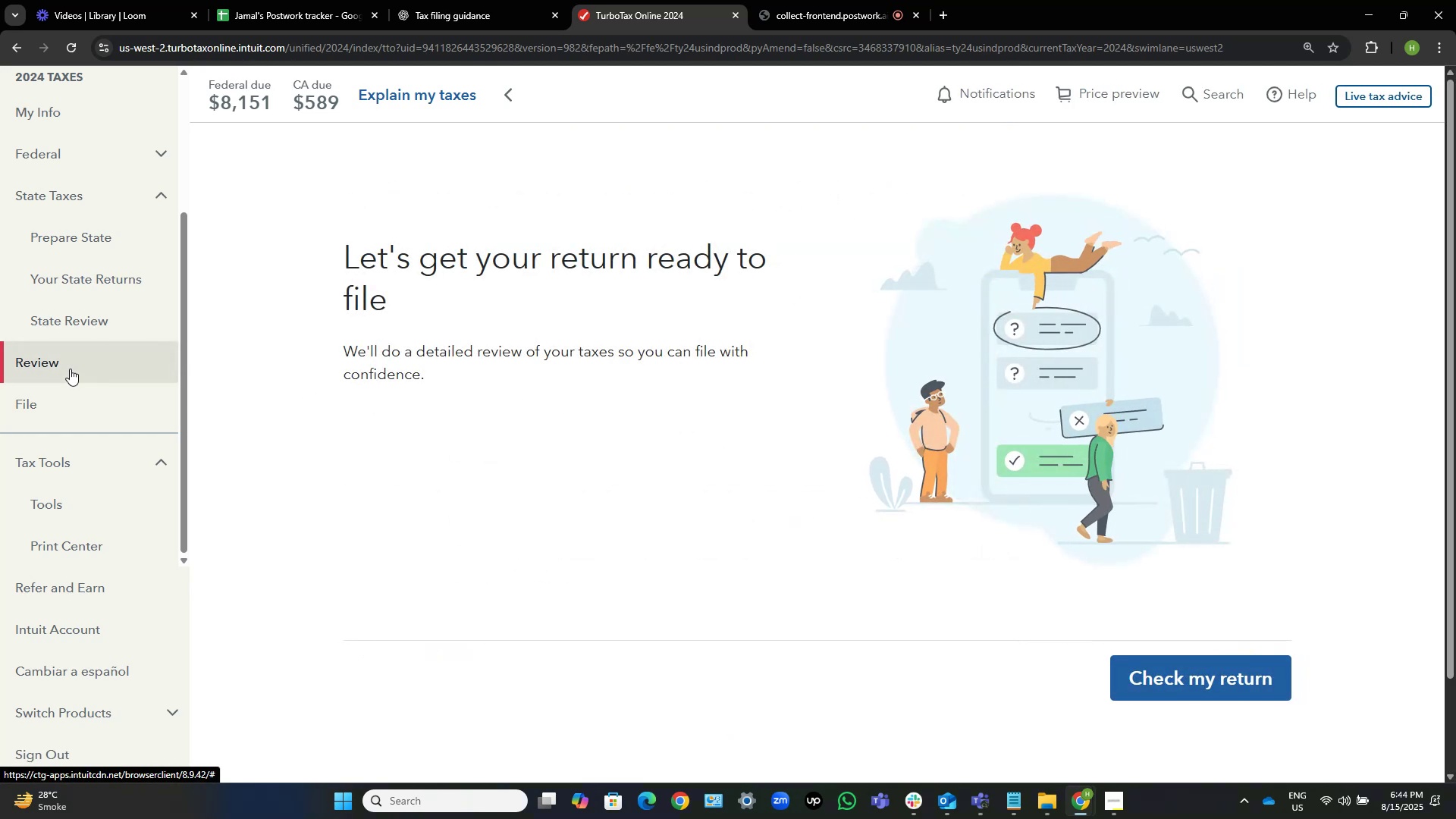 
left_click([1198, 677])
 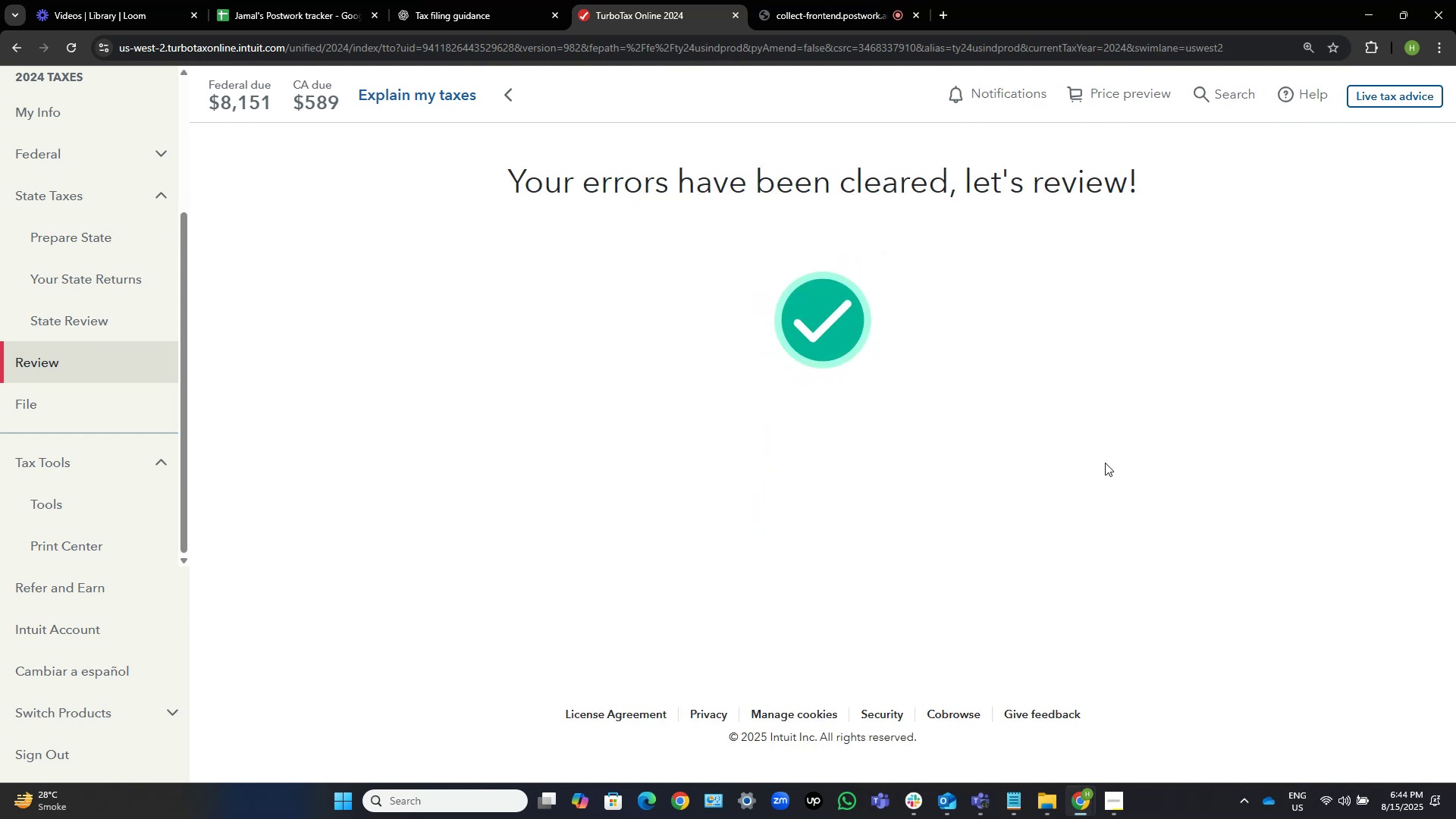 
wait(14.82)
 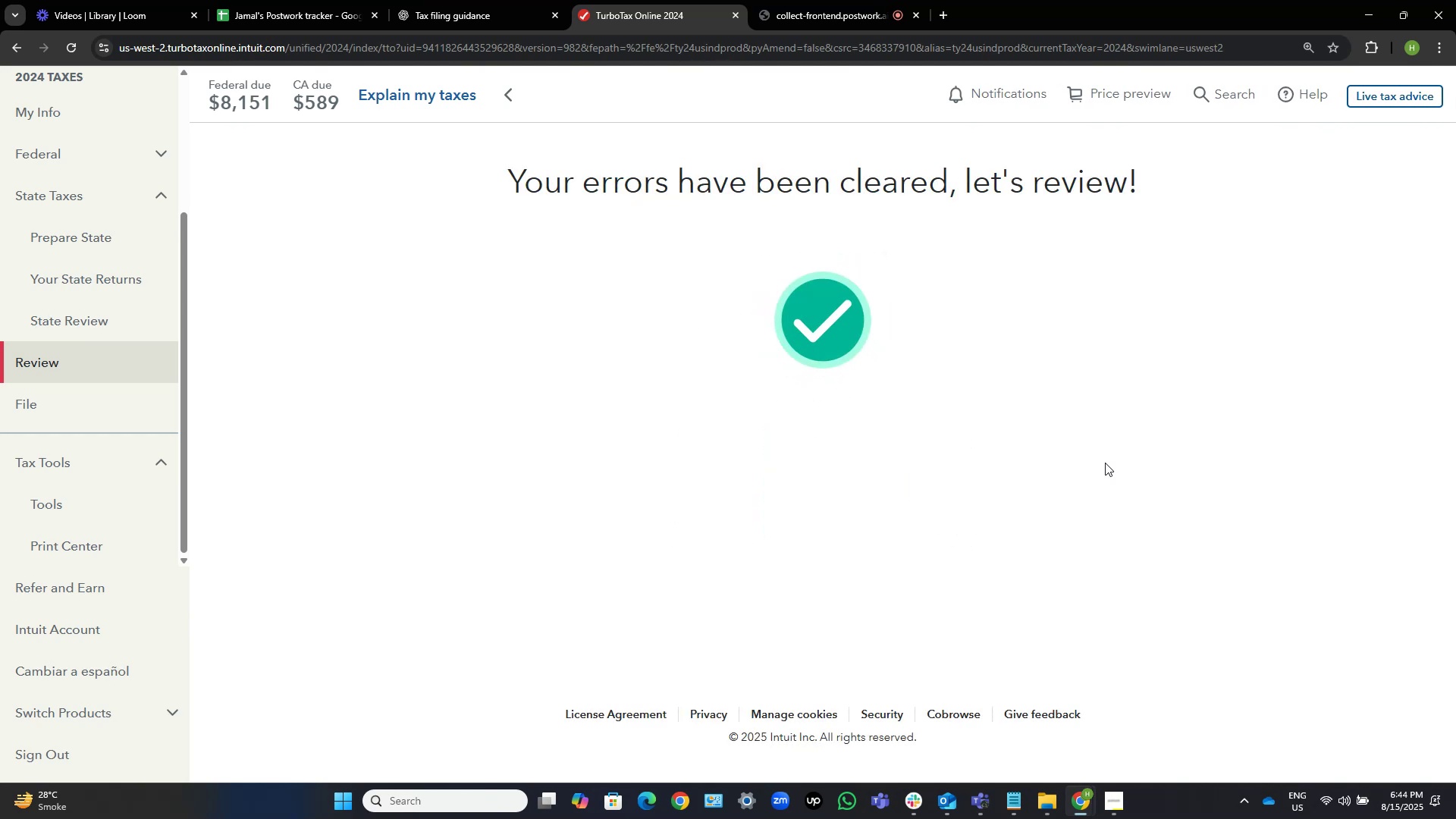 
left_click([1252, 561])
 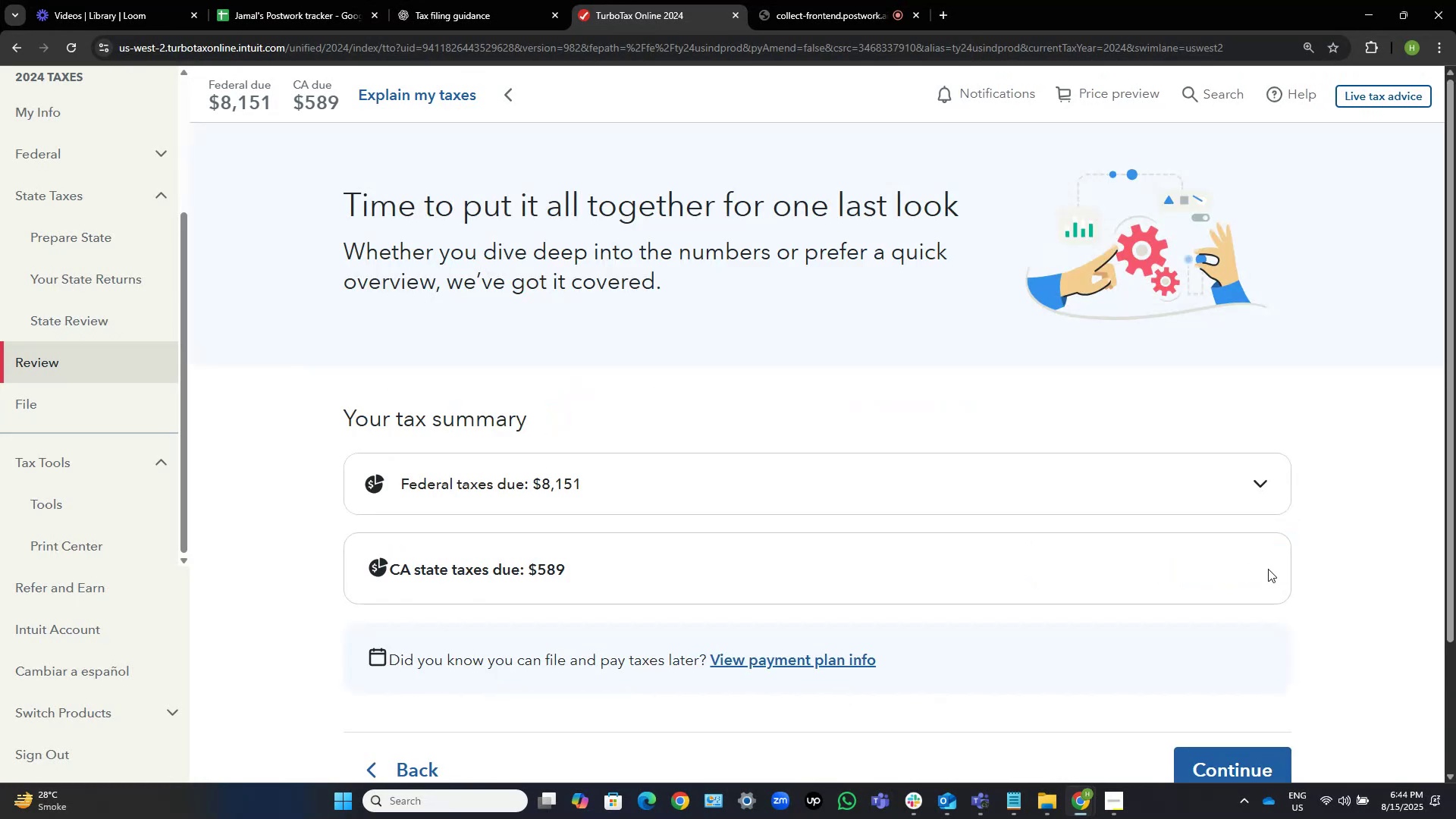 
scroll: coordinate [1274, 481], scroll_direction: down, amount: 4.0
 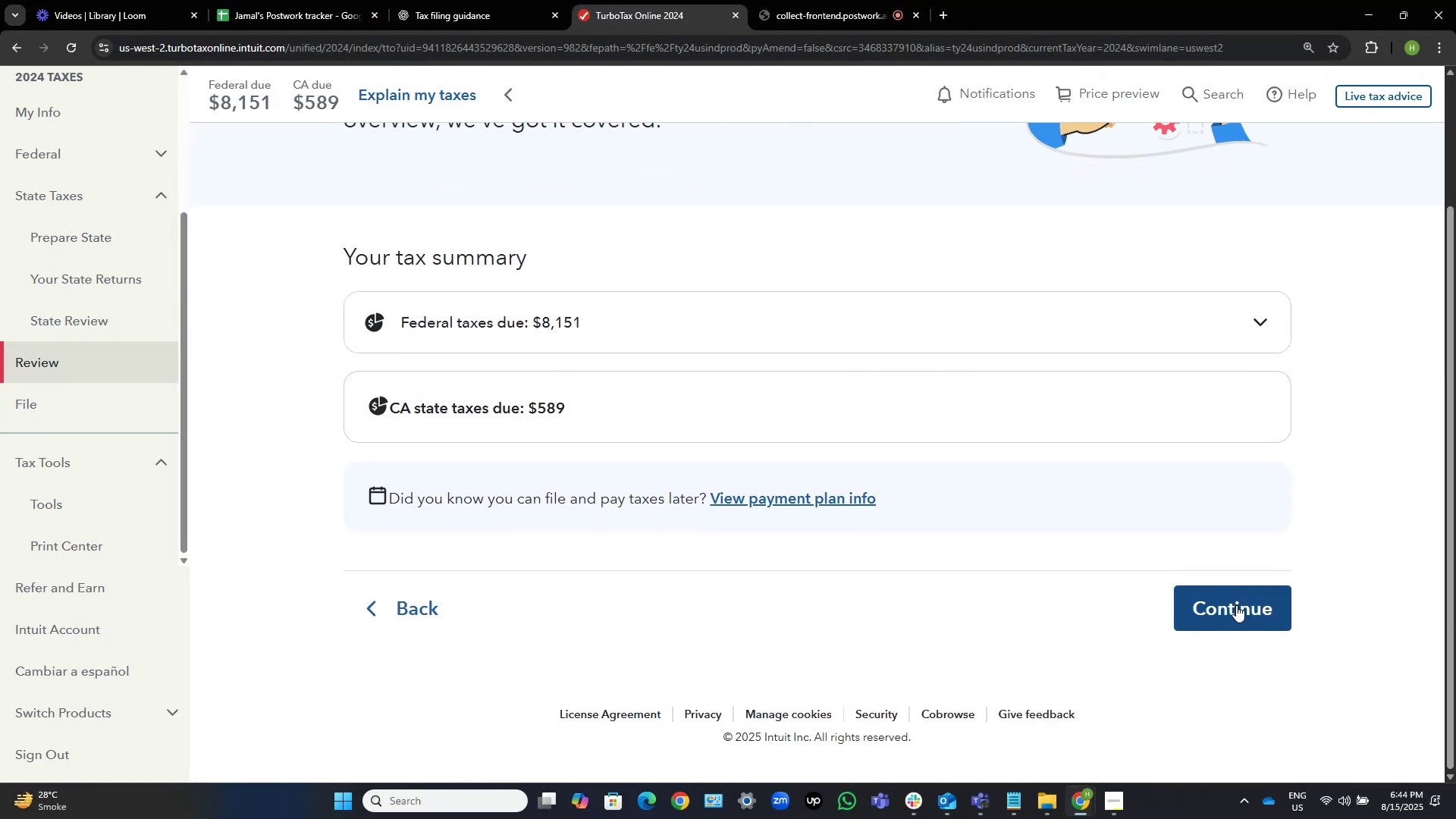 
left_click([1236, 617])
 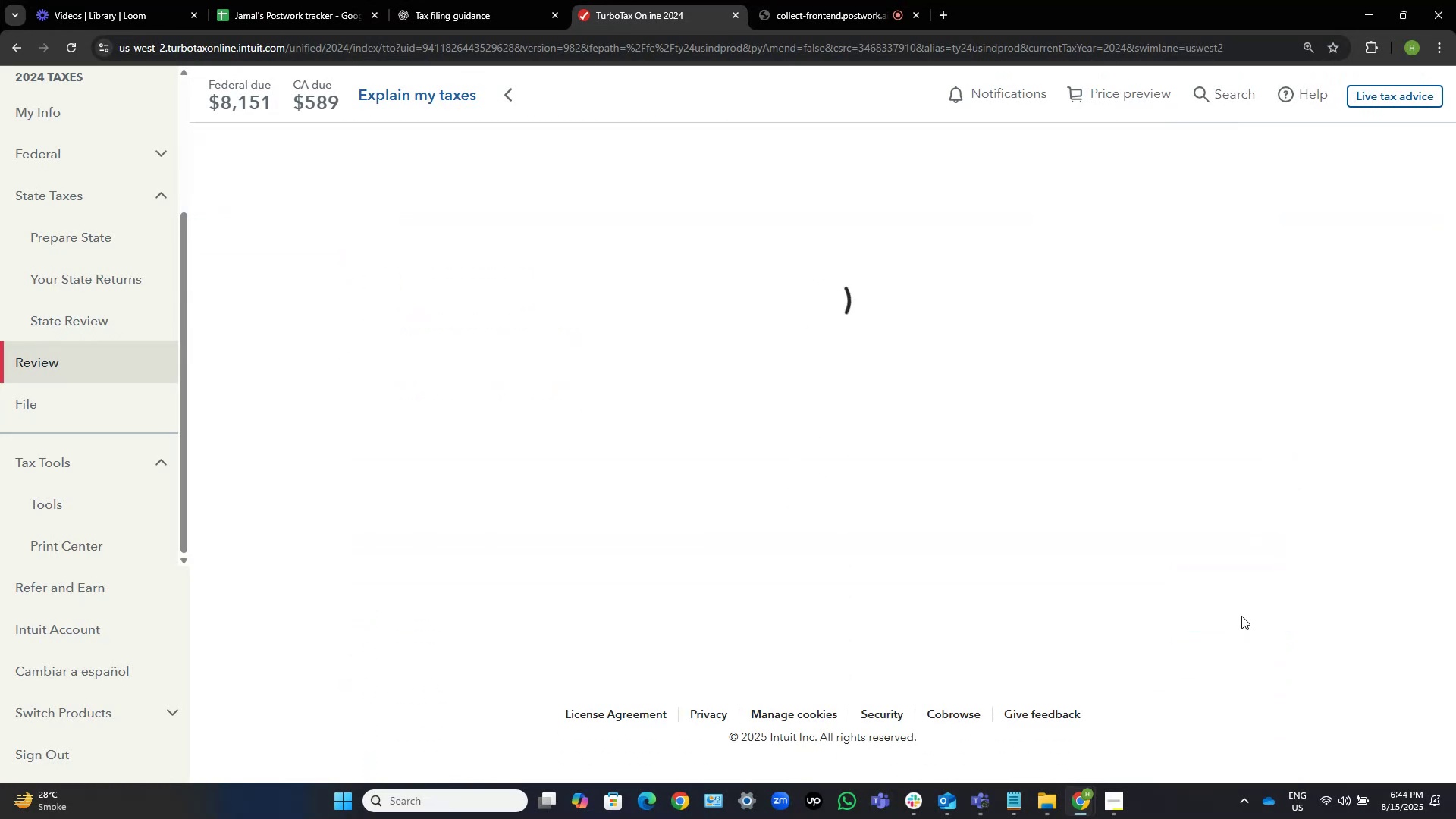 
wait(10.93)
 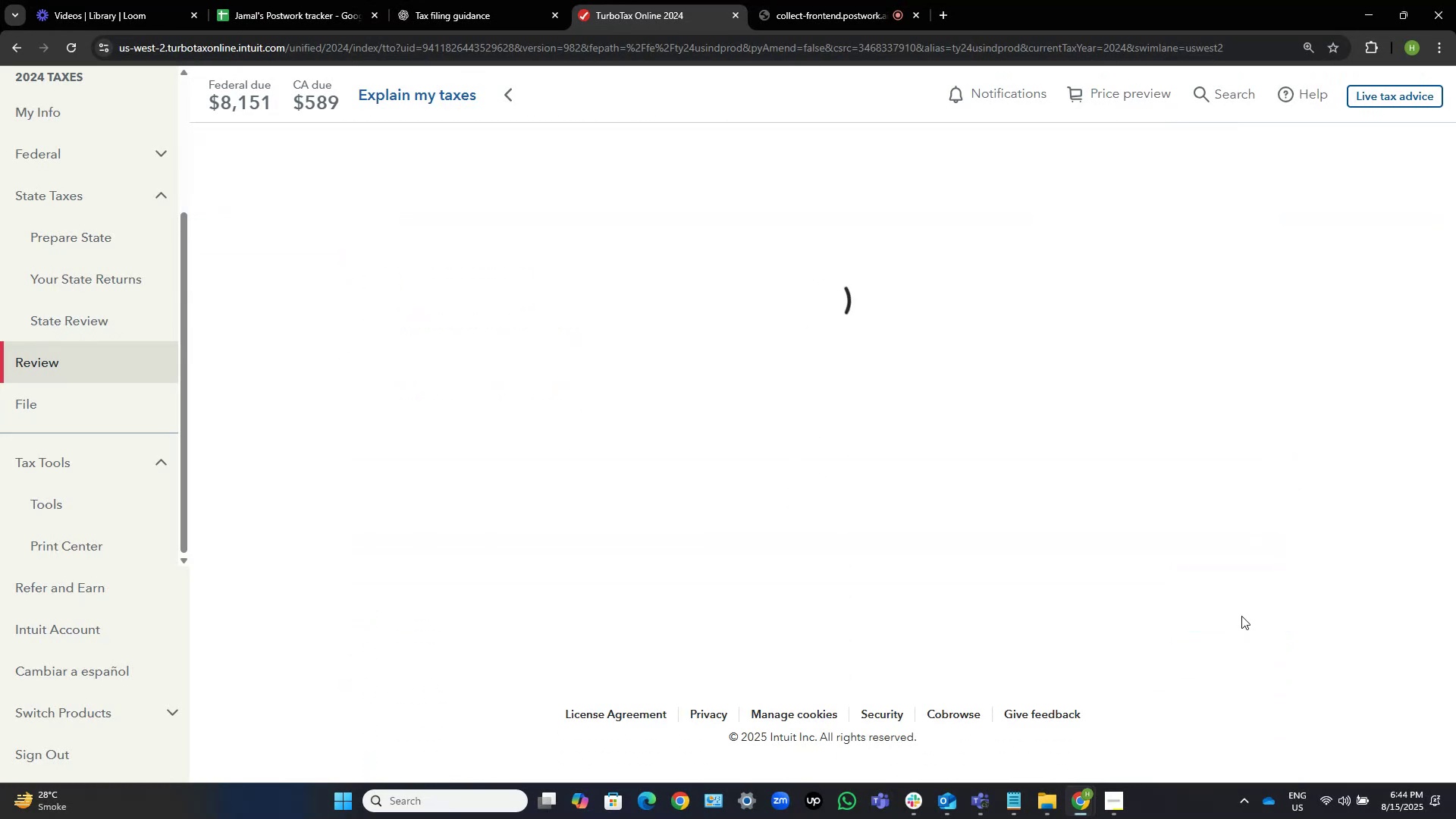 
scroll: coordinate [975, 660], scroll_direction: down, amount: 8.0
 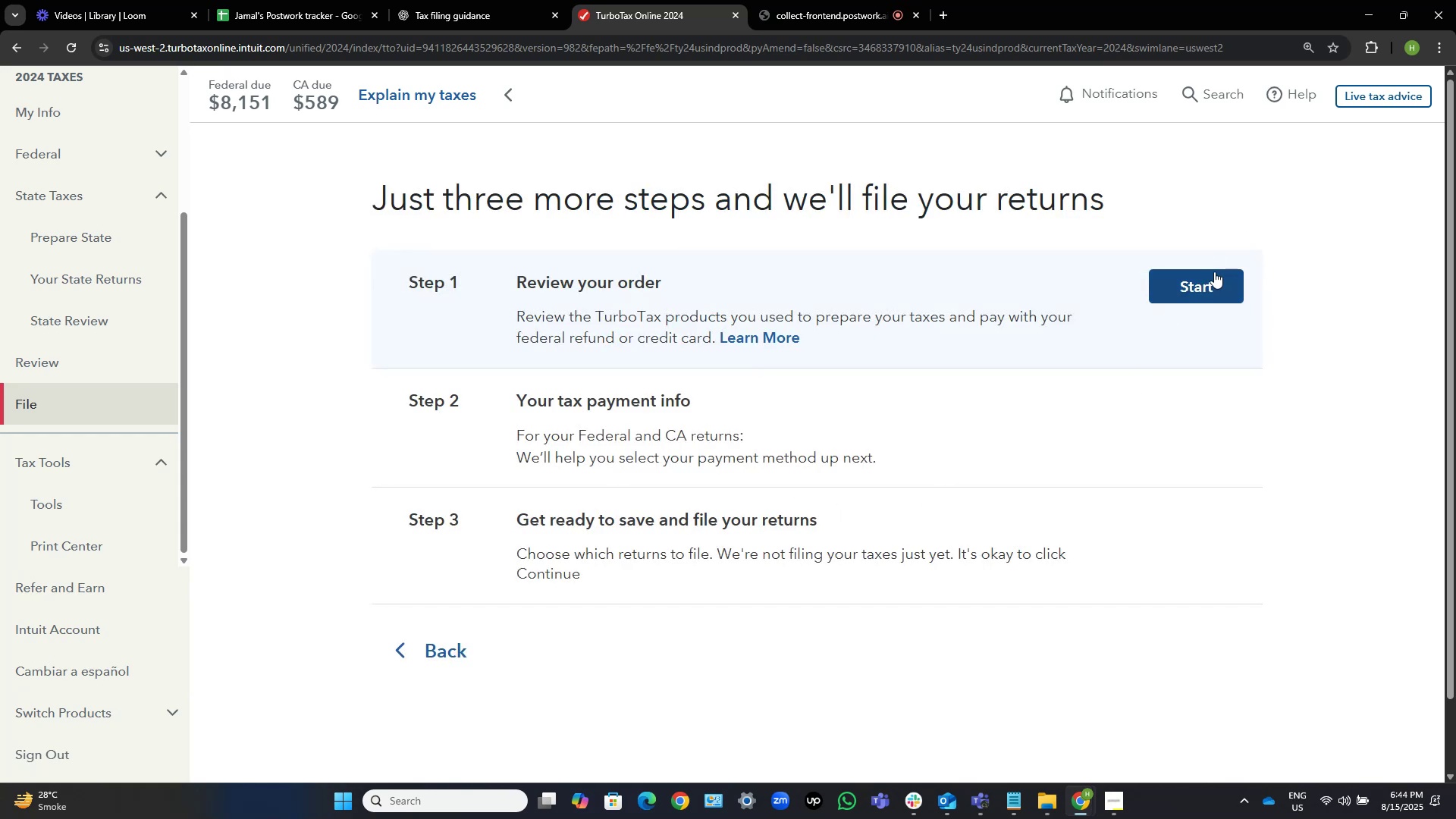 
wait(13.72)
 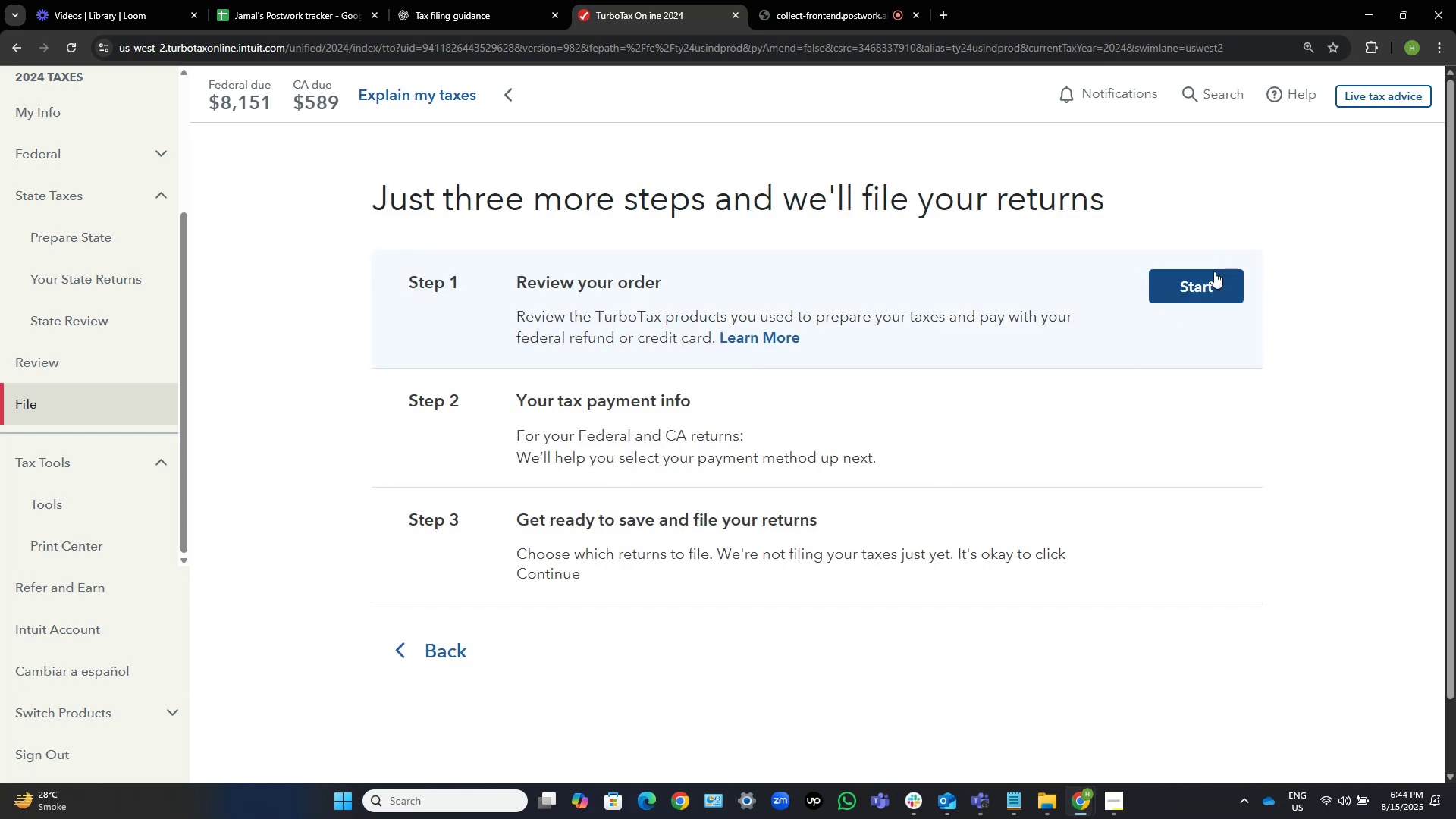 
left_click([133, 466])
 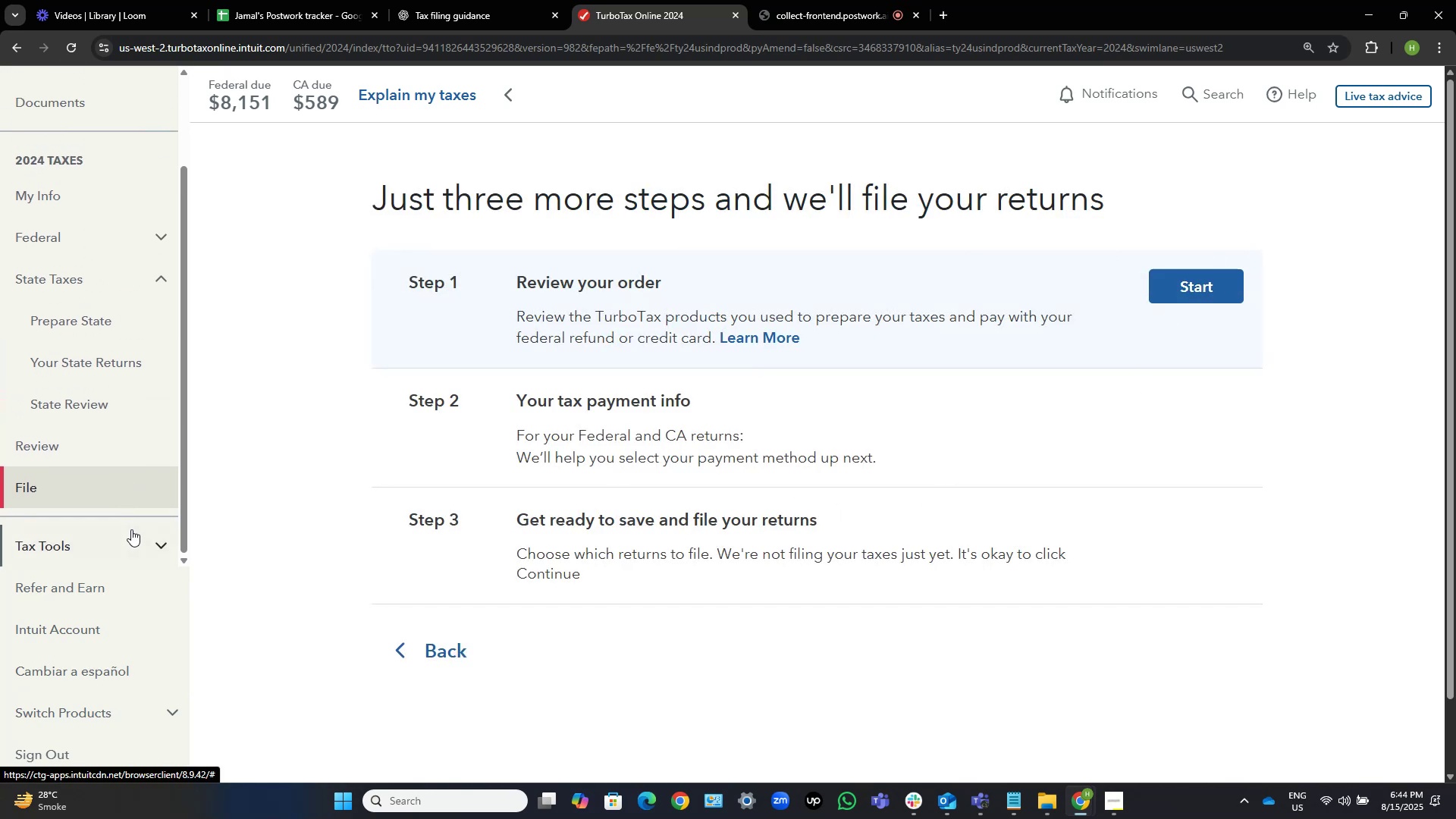 
left_click([134, 545])
 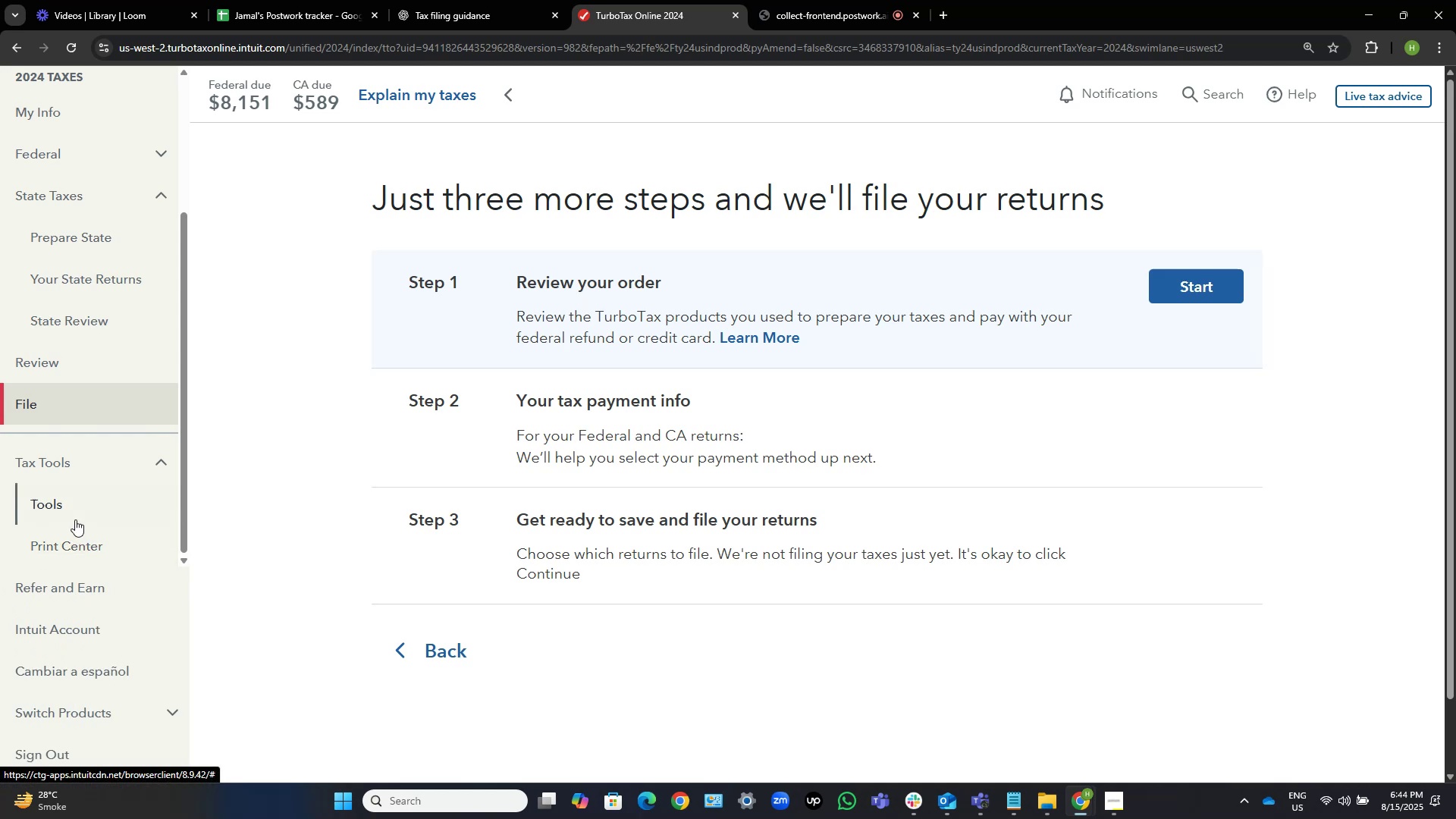 
left_click([68, 512])
 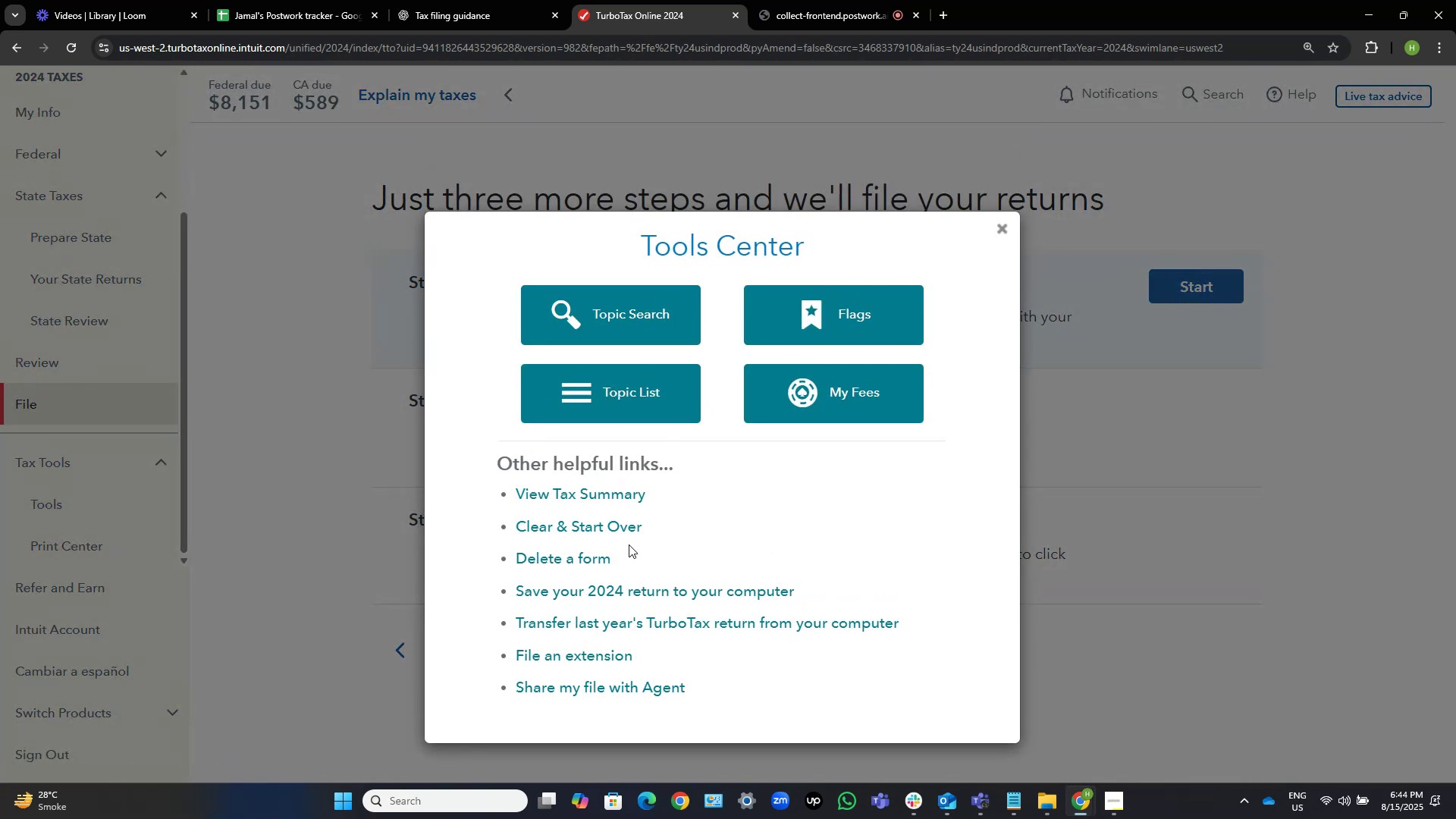 
left_click([607, 525])
 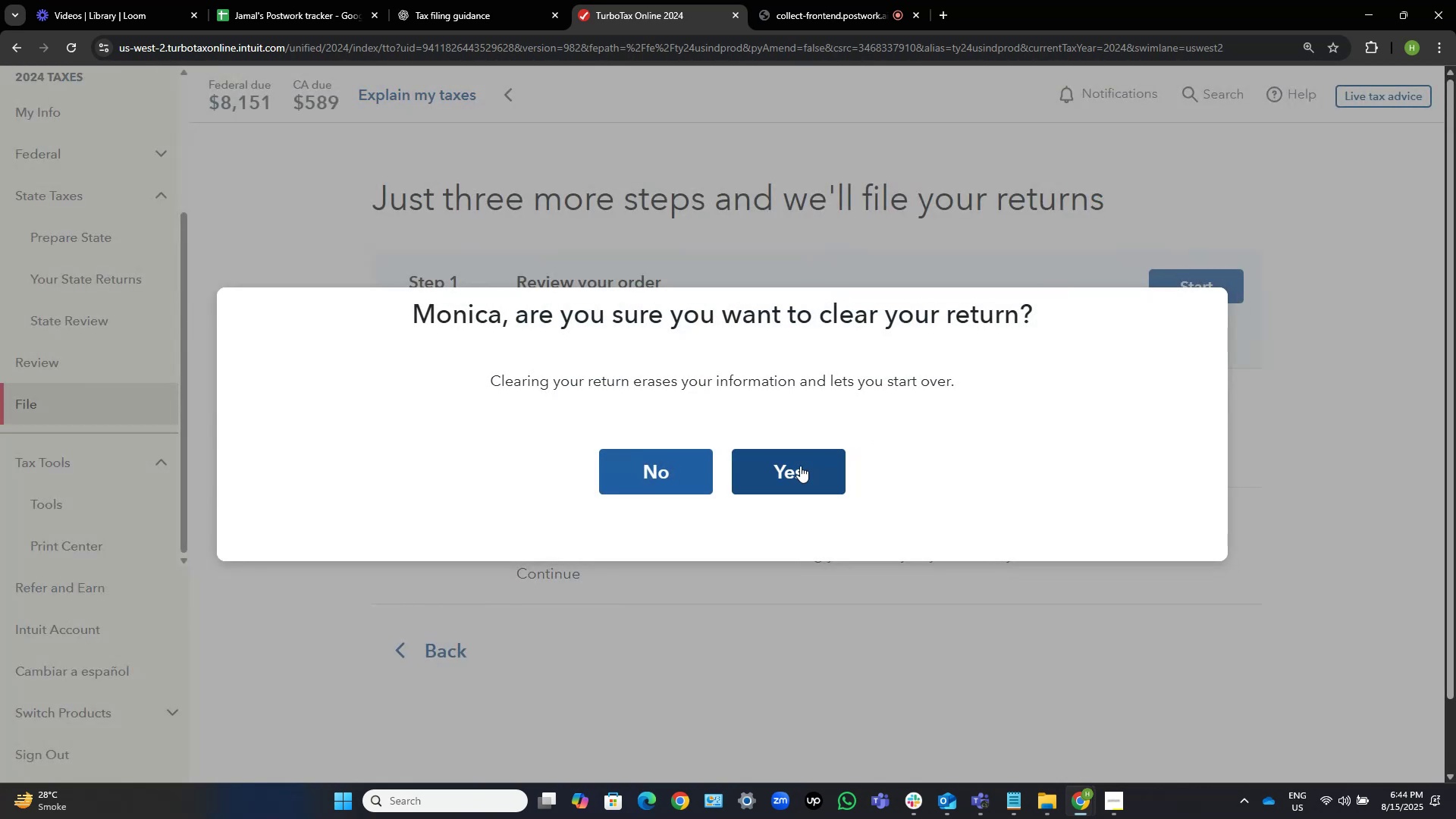 
left_click([777, 466])
 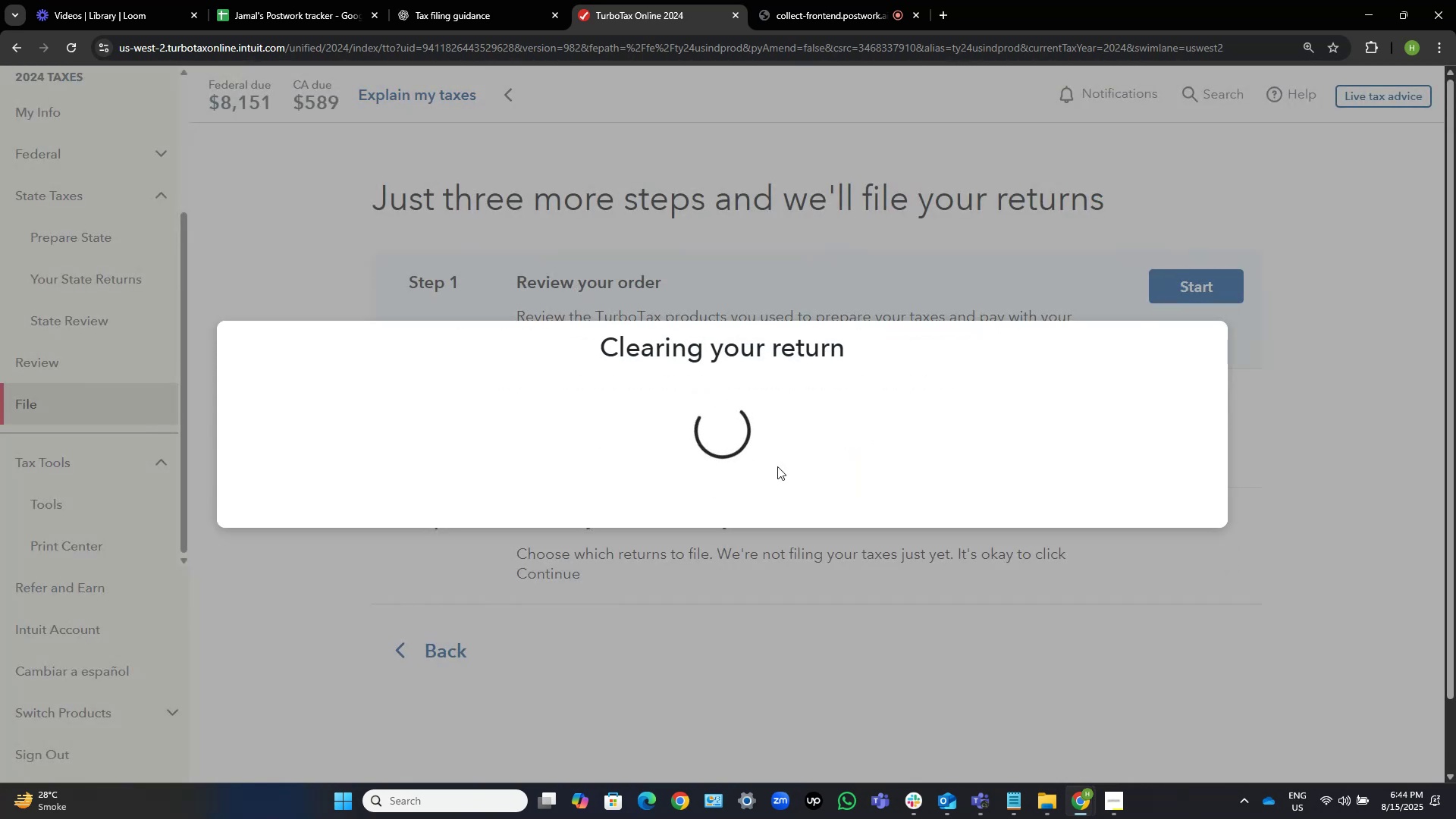 
wait(7.01)
 